 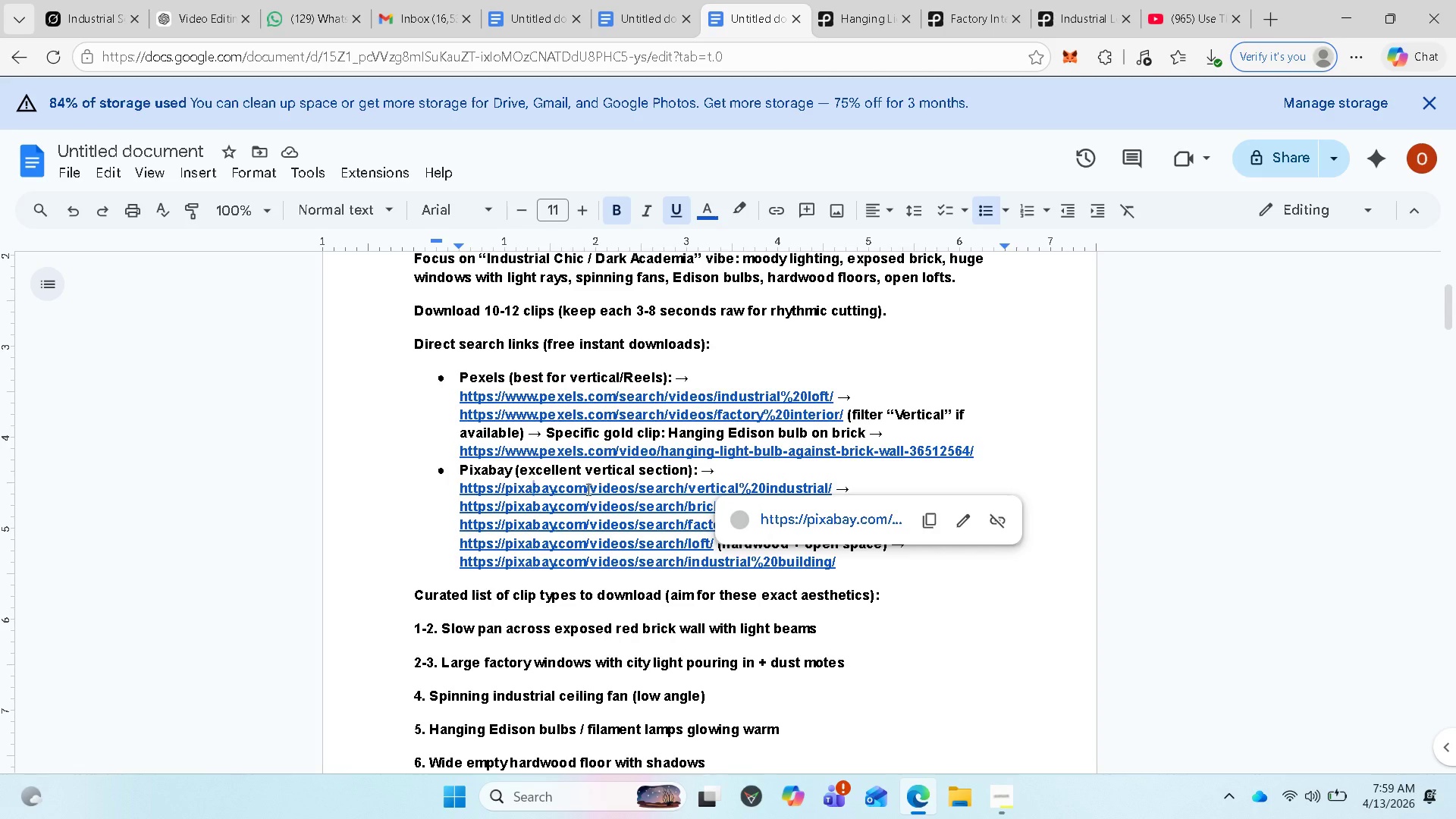 
left_click([802, 519])
 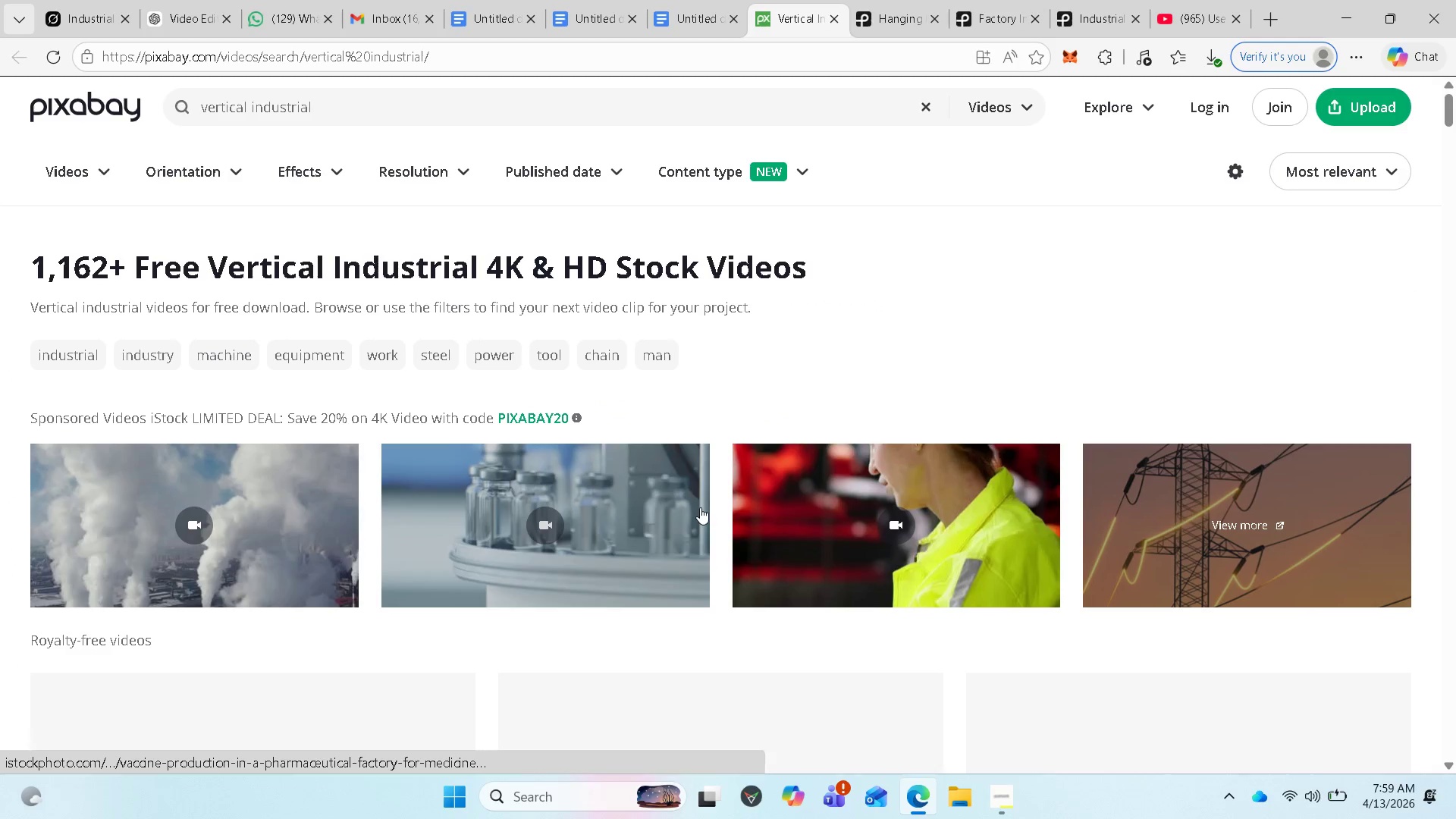 
wait(5.45)
 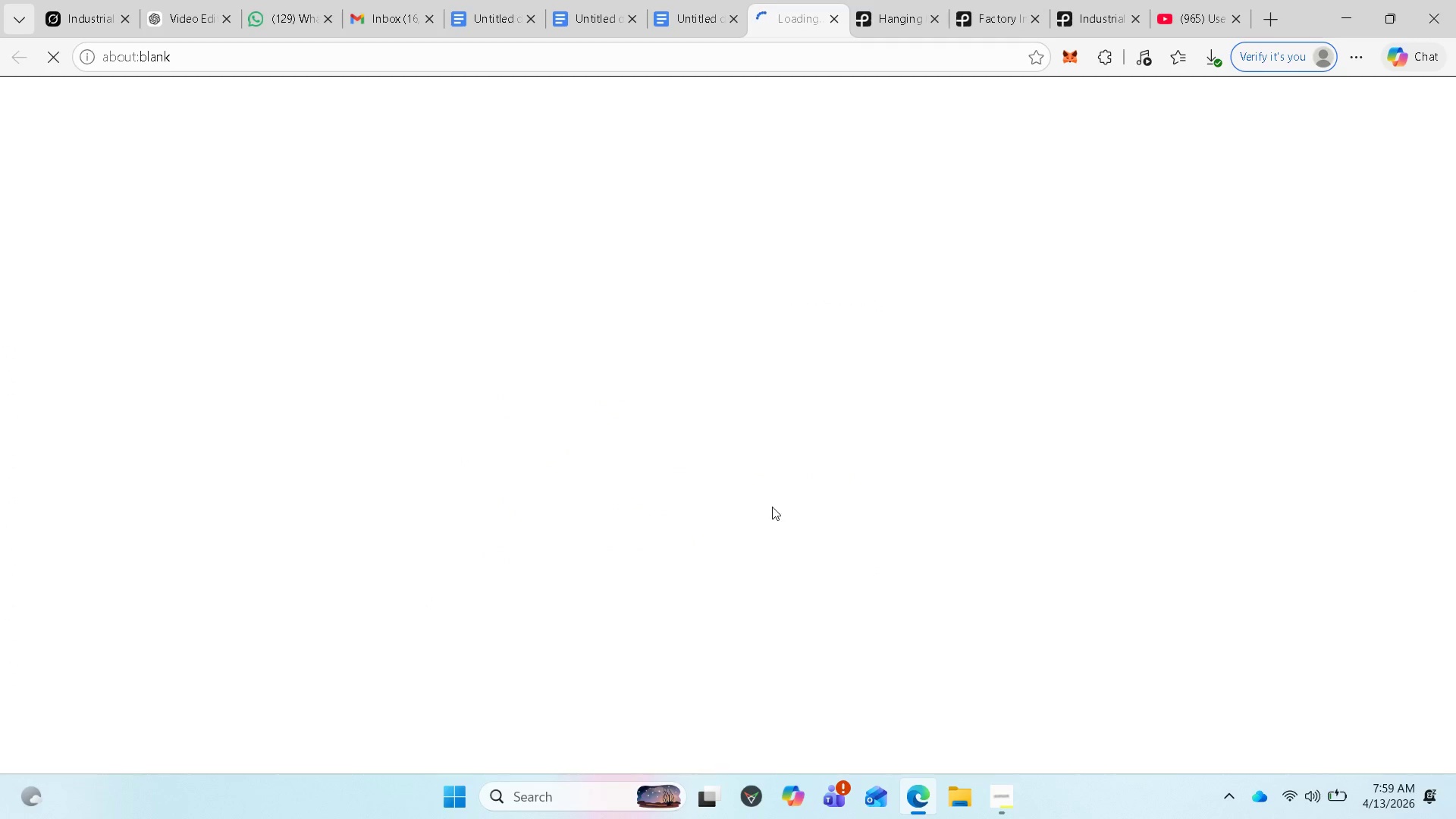 
scroll: coordinate [740, 509], scroll_direction: down, amount: 2.0
 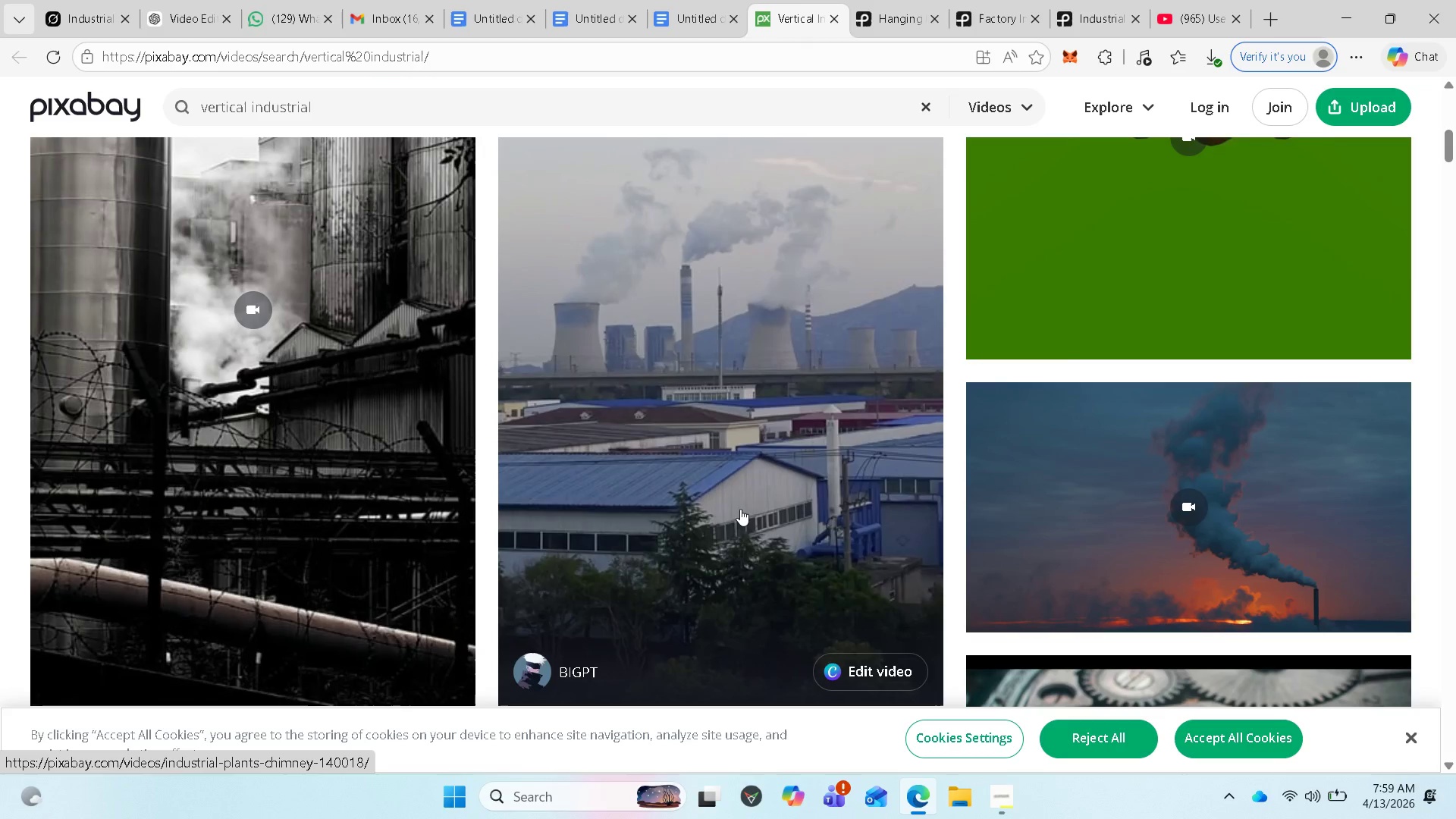 
scroll: coordinate [742, 509], scroll_direction: up, amount: 7.0
 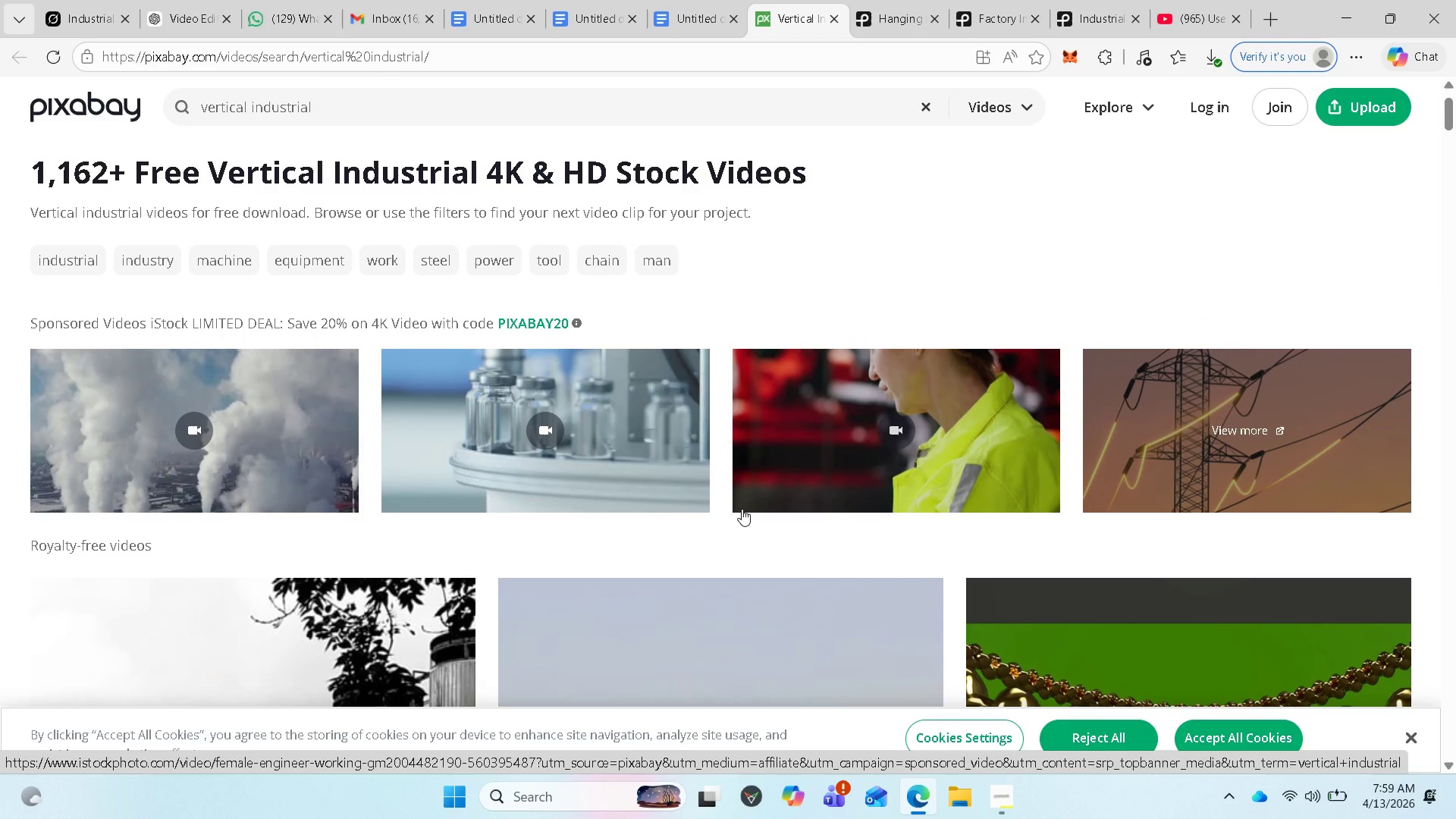 
scroll: coordinate [742, 492], scroll_direction: down, amount: 26.0
 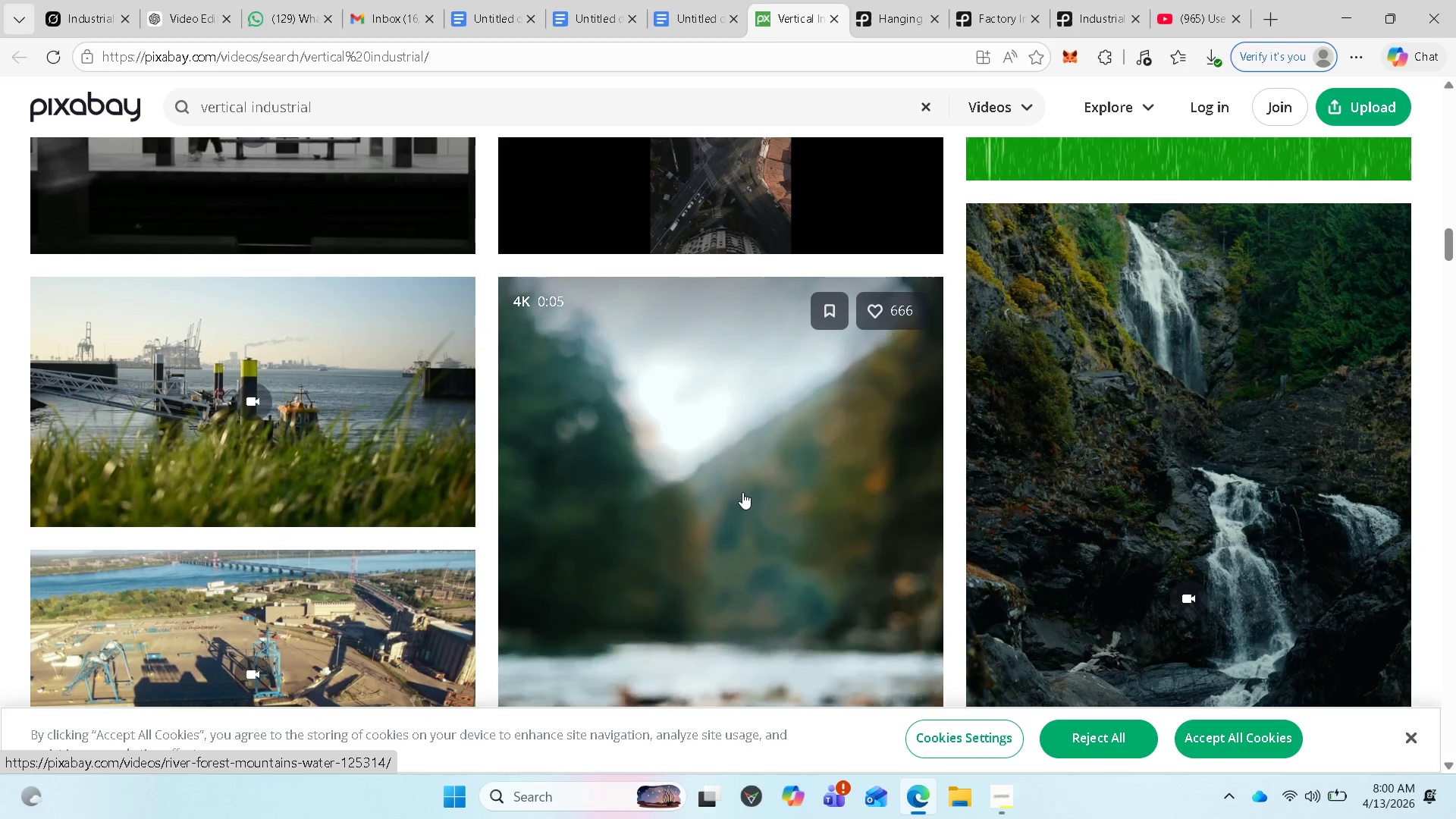 
scroll: coordinate [742, 492], scroll_direction: down, amount: 2.0
 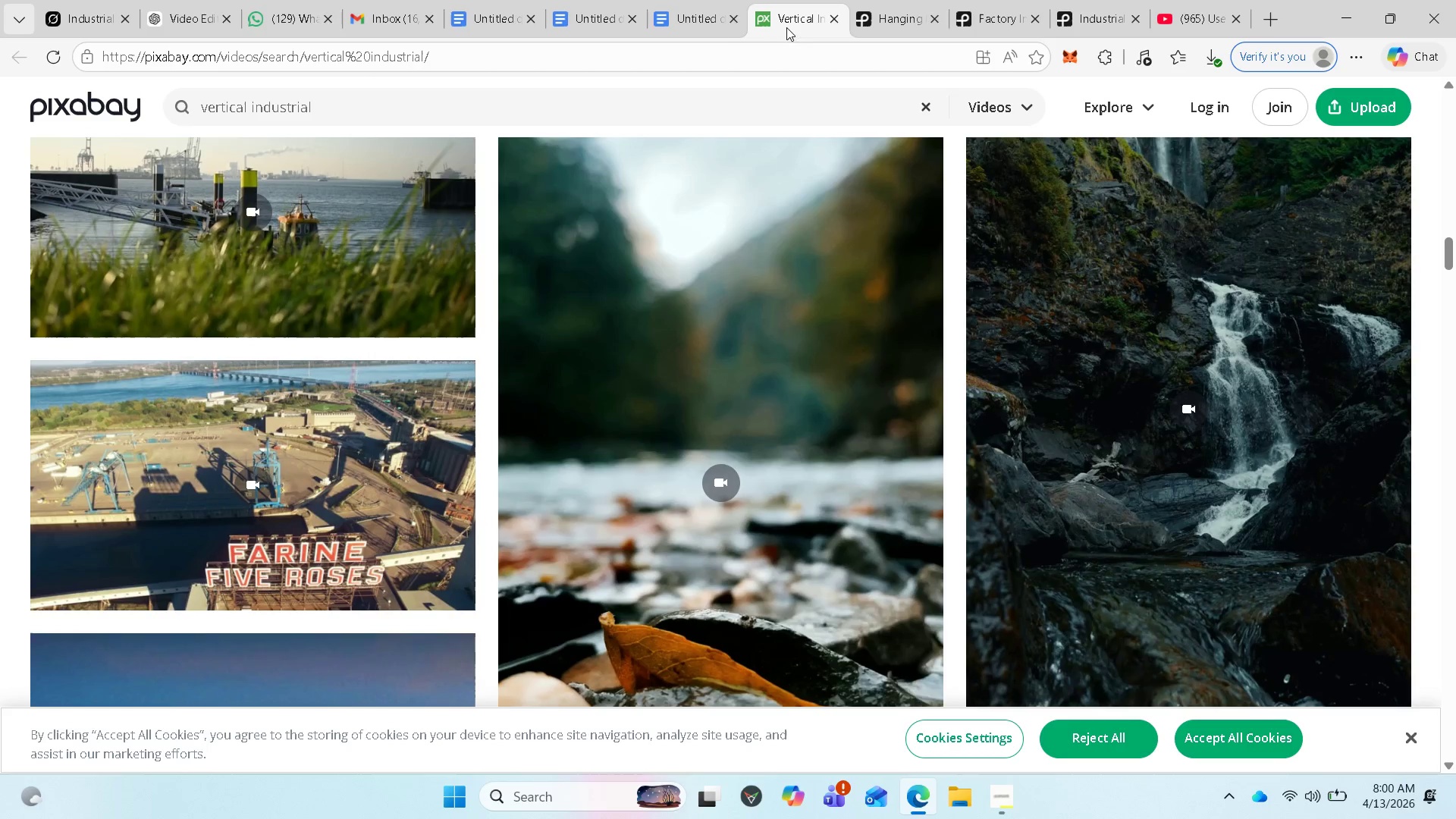 
left_click([709, 20])
 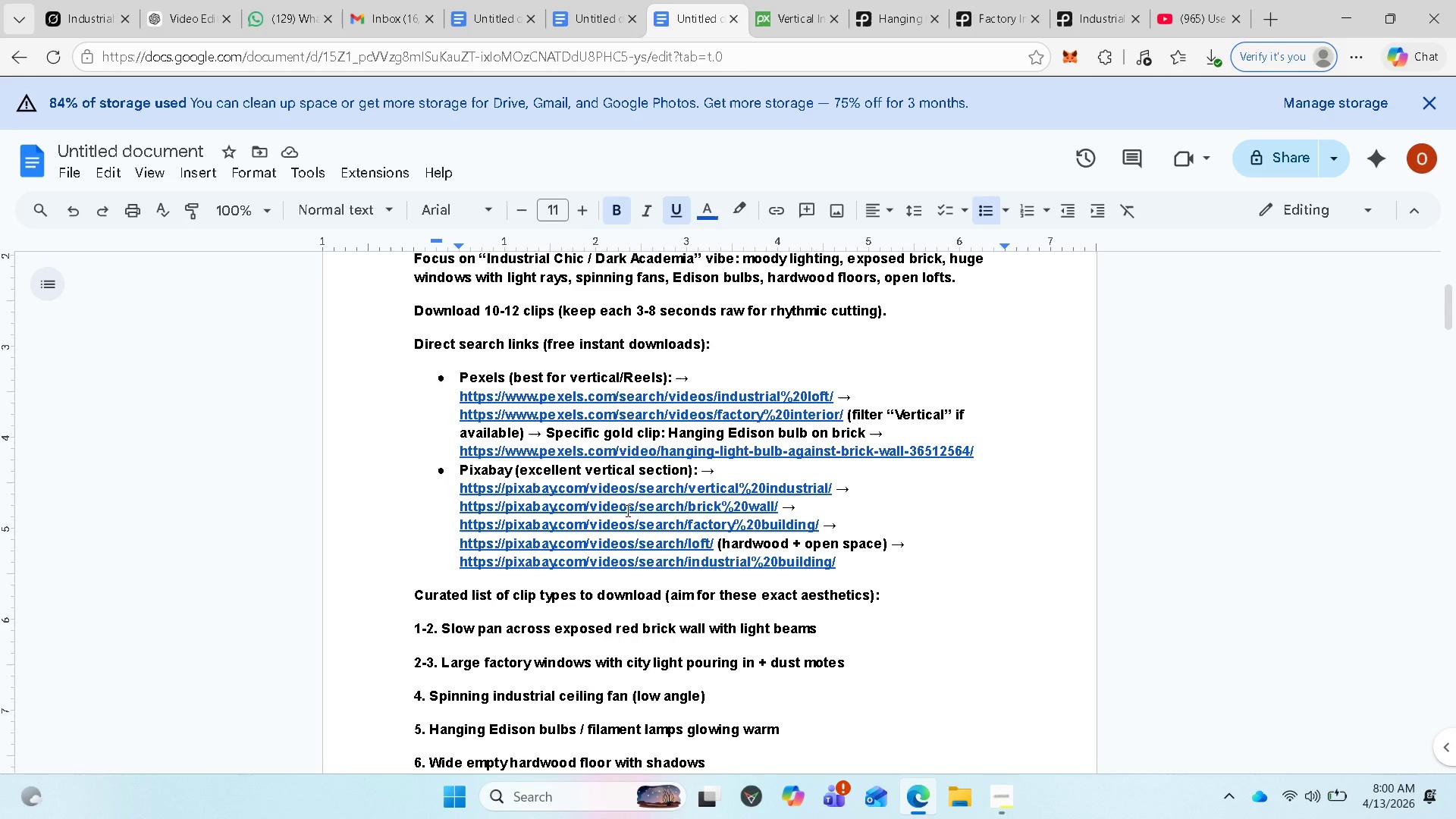 
left_click([626, 513])
 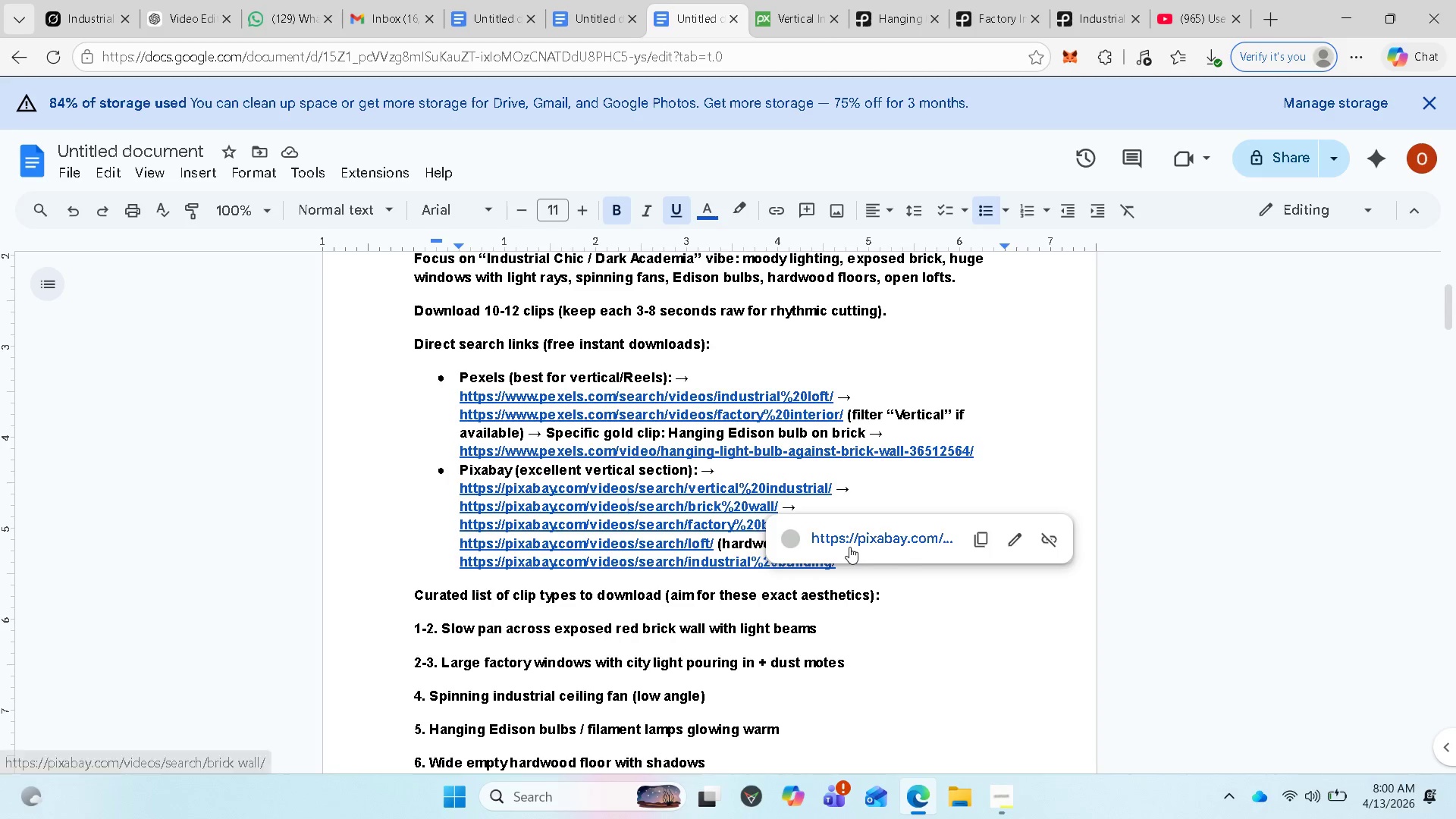 
left_click([849, 544])
 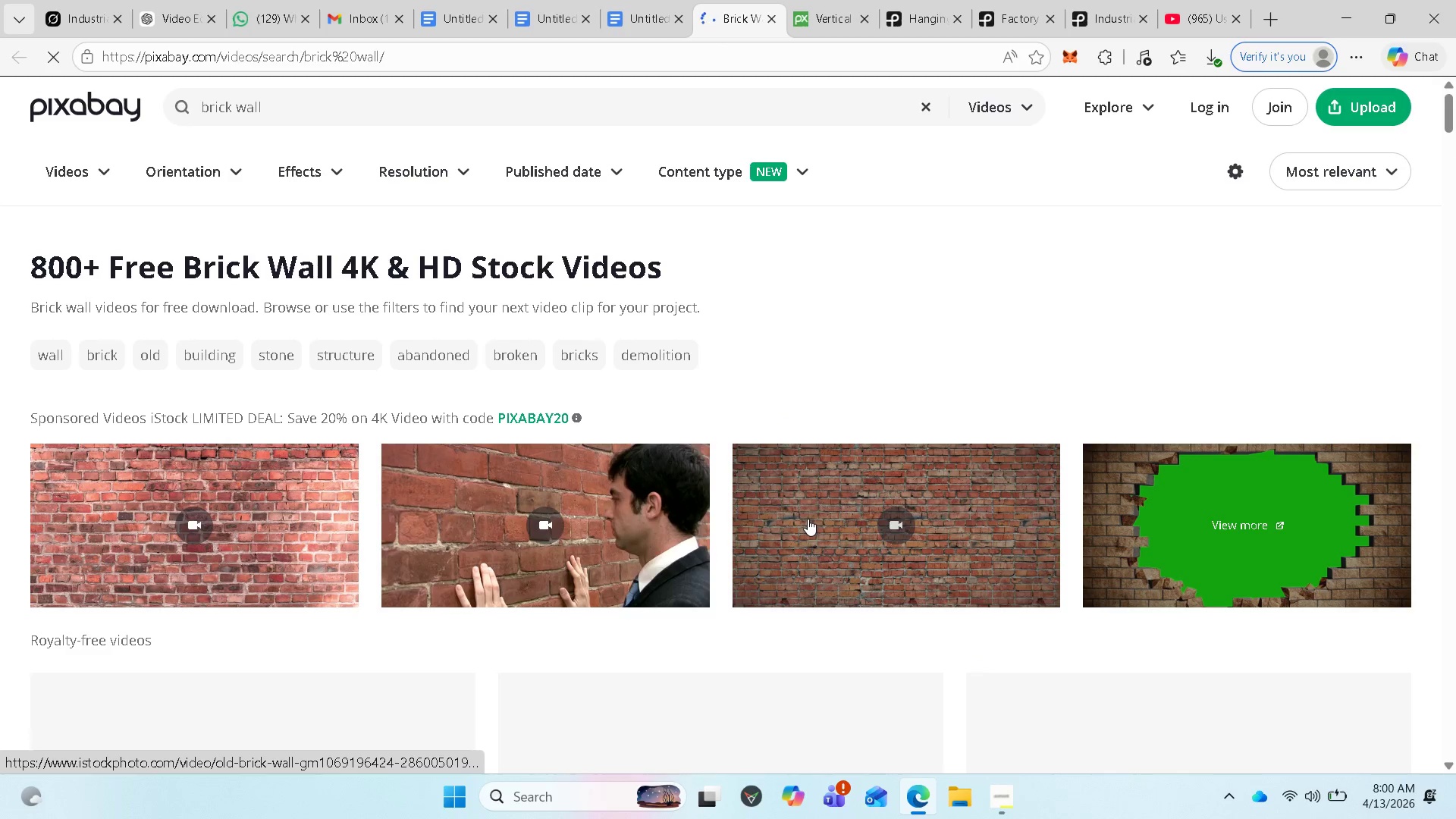 
scroll: coordinate [595, 431], scroll_direction: down, amount: 36.0
 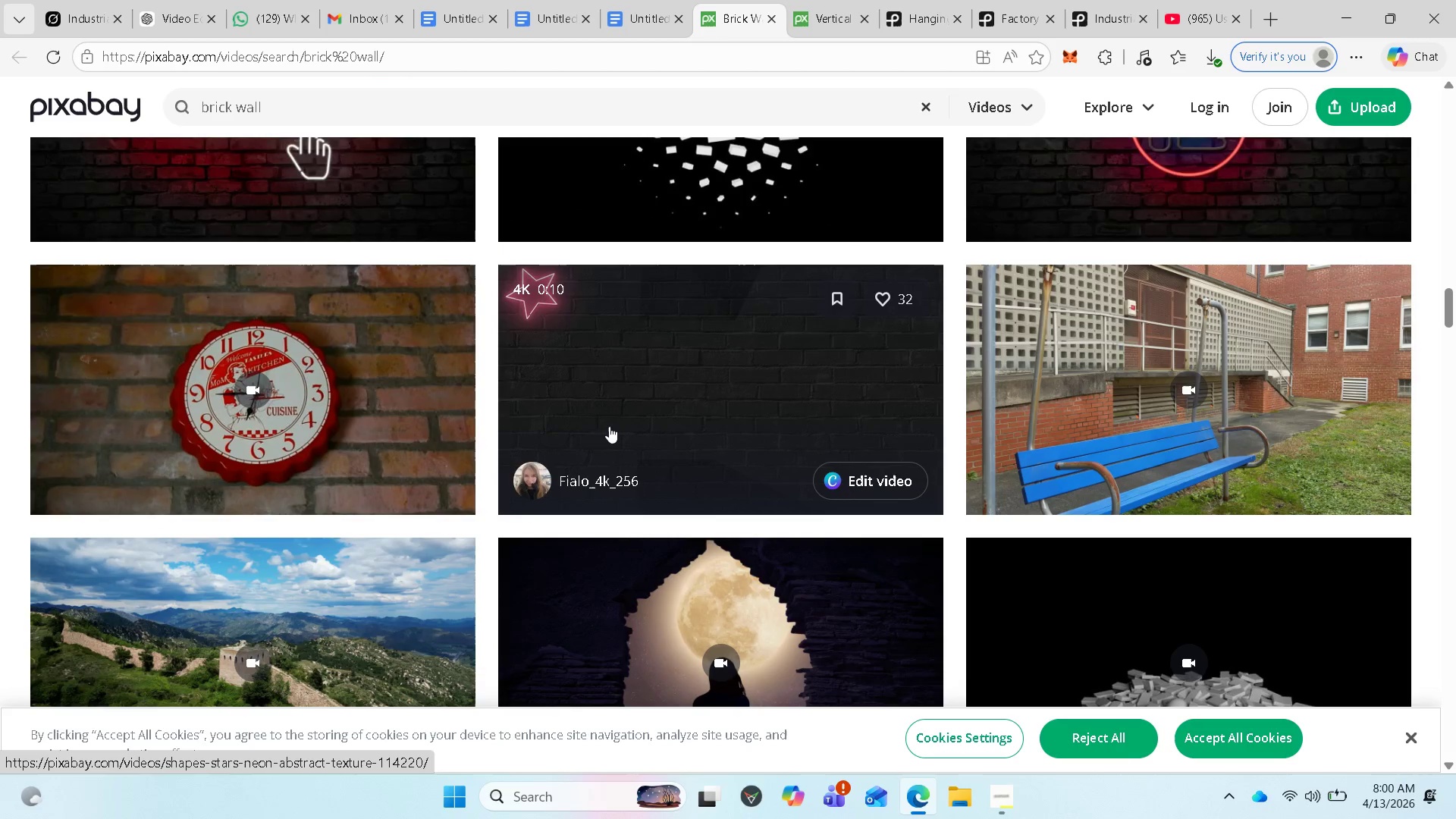 
scroll: coordinate [869, 466], scroll_direction: down, amount: 24.0
 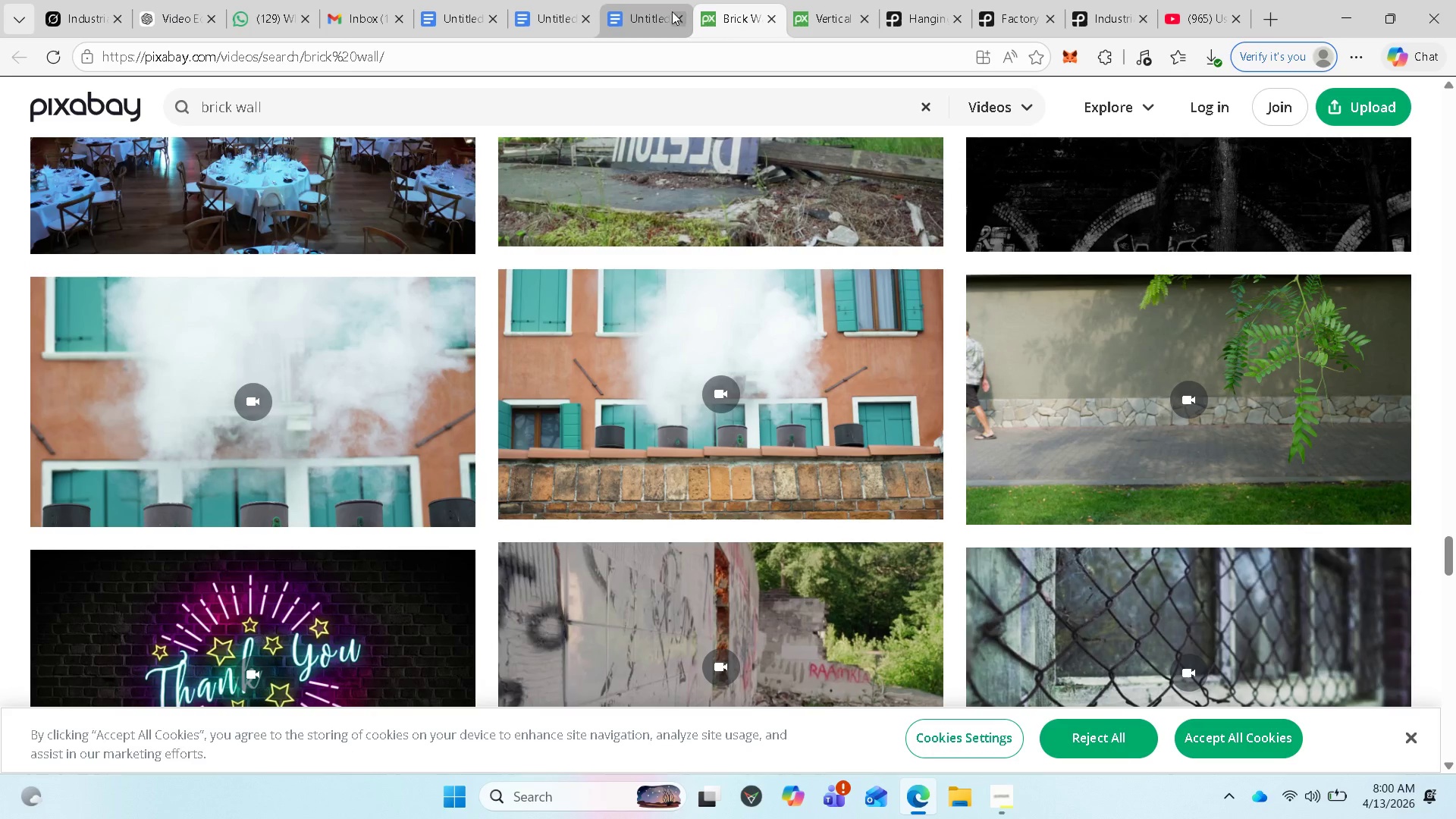 
left_click([653, 12])
 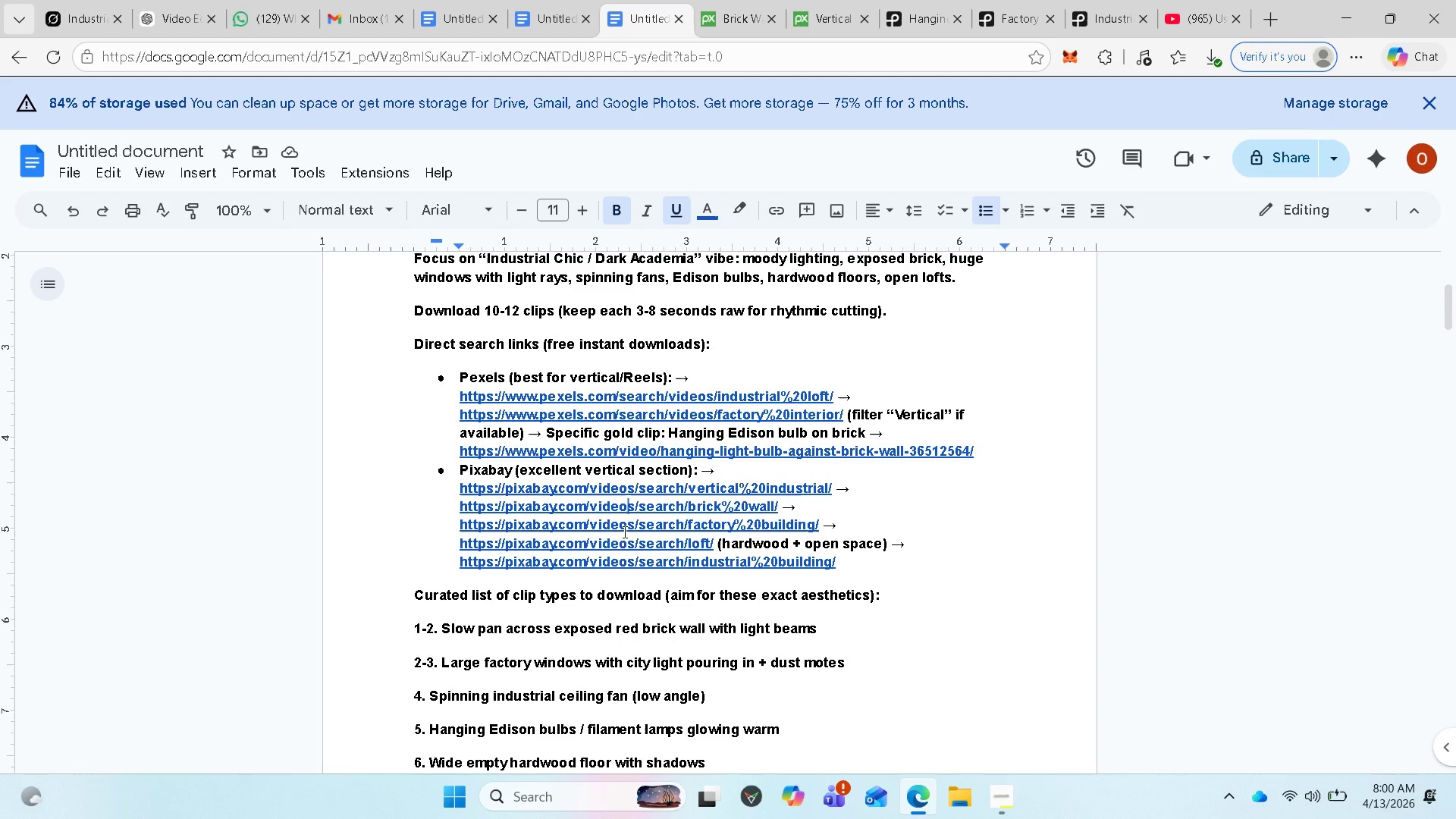 
left_click([623, 530])
 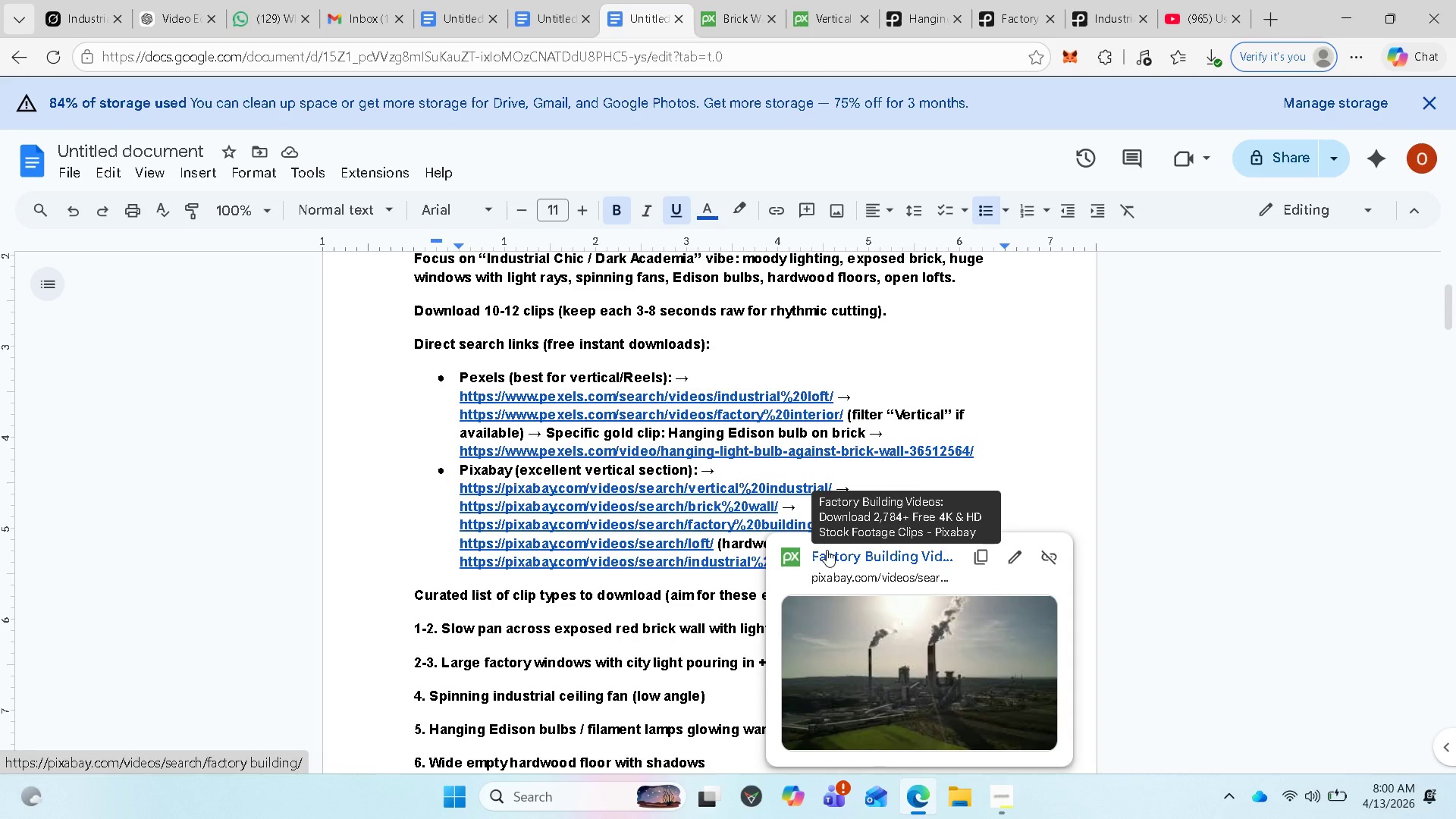 
left_click([827, 550])
 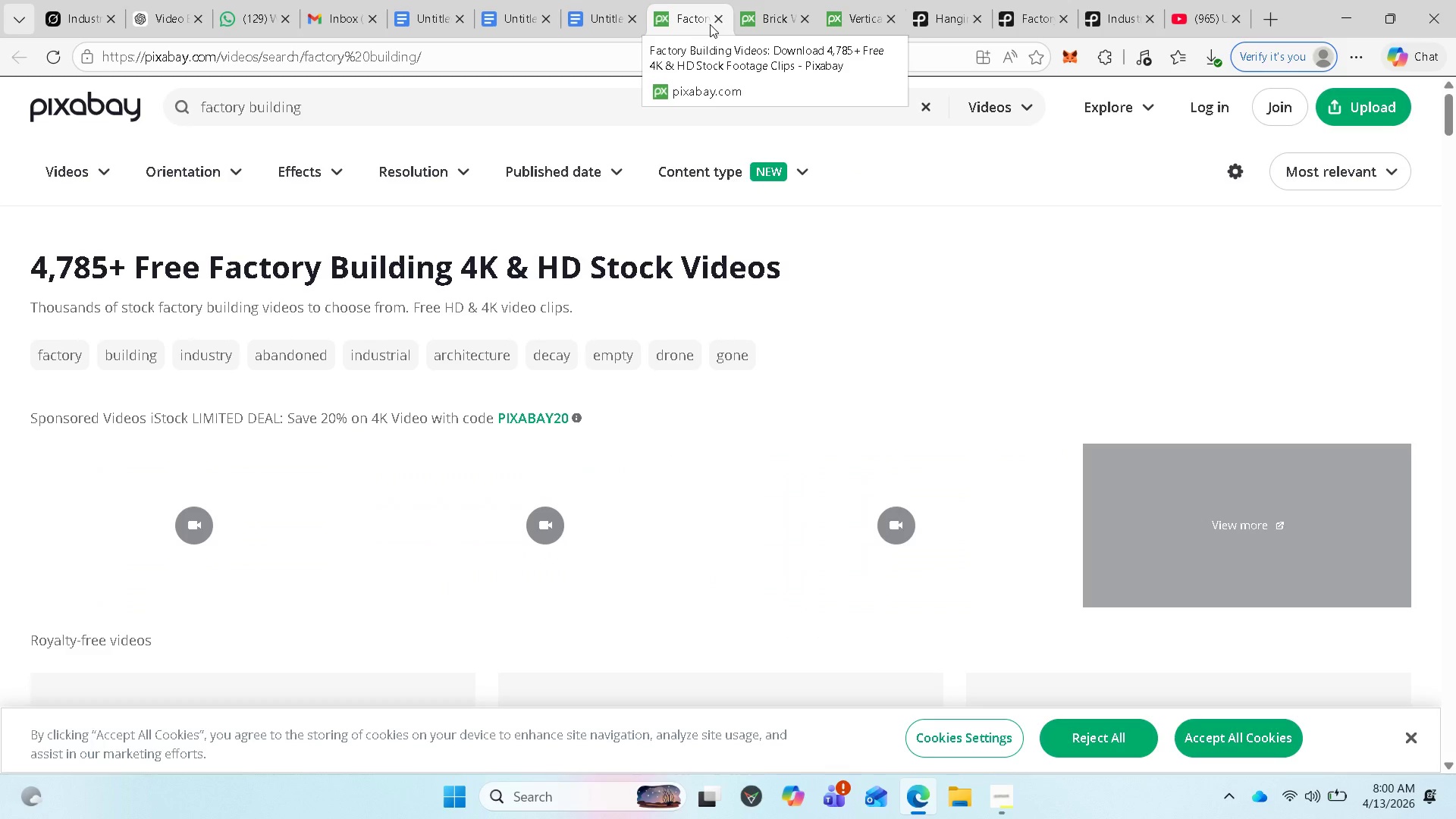 
wait(6.14)
 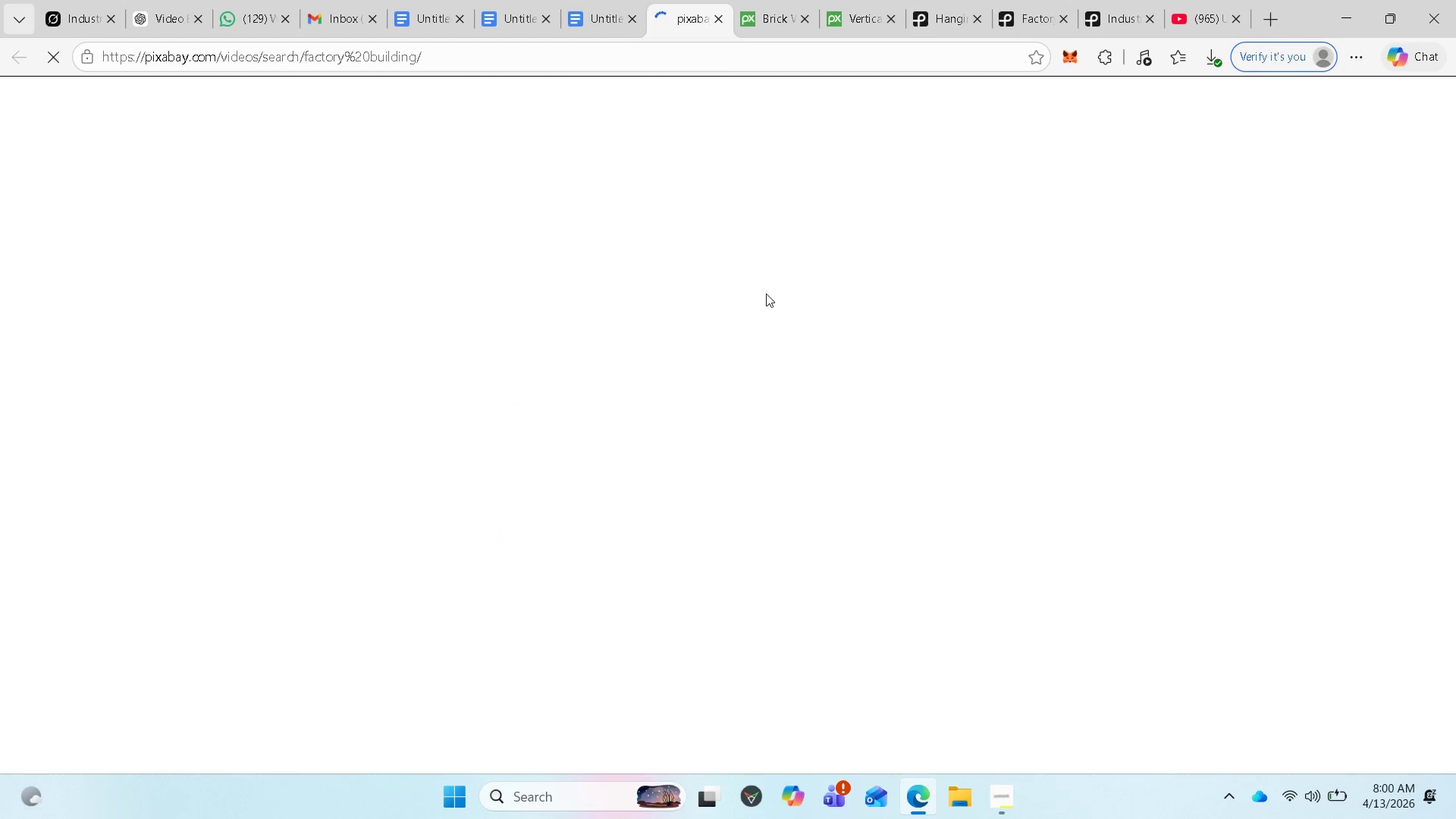 
left_click([601, 17])
 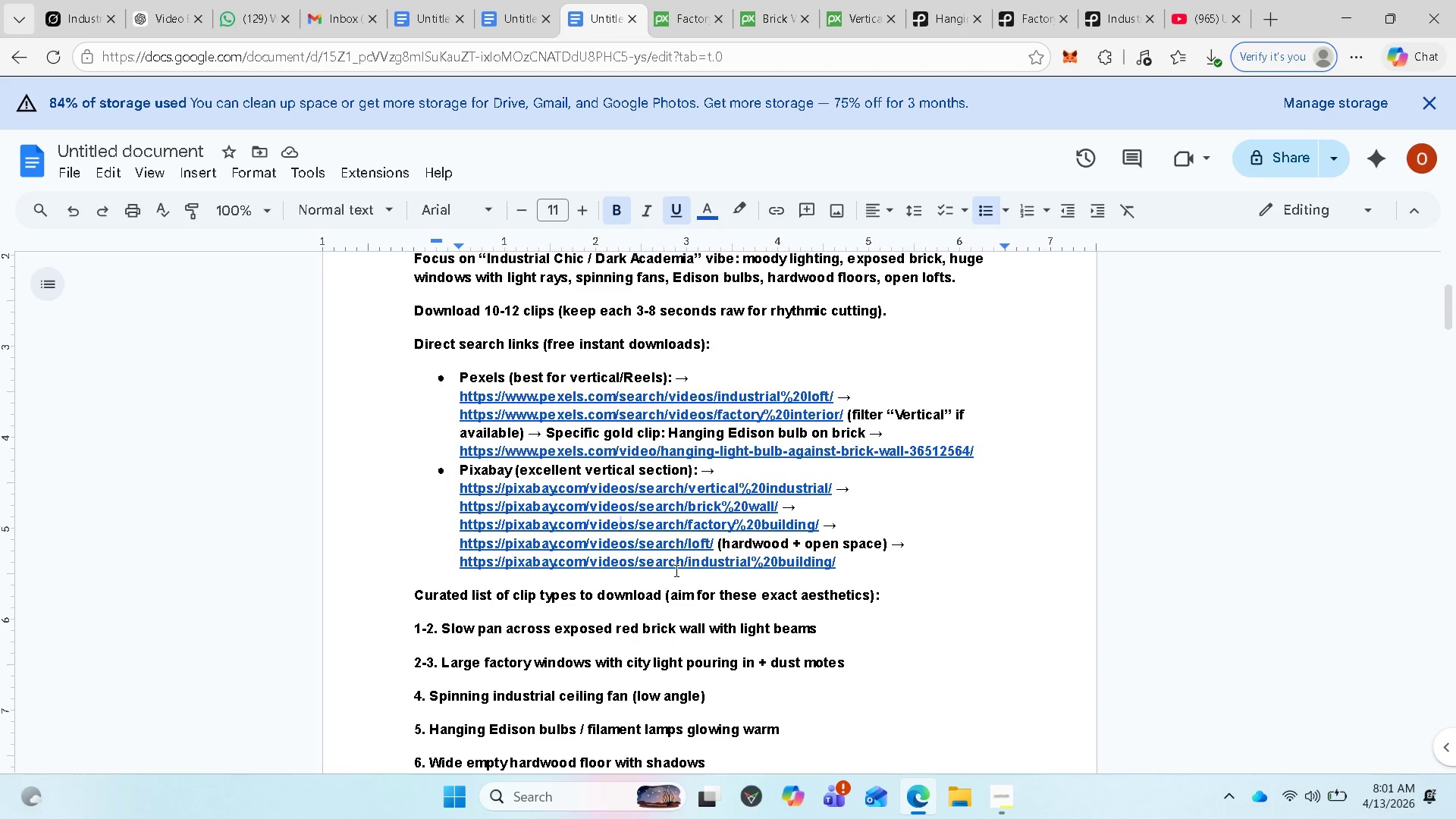 
wait(13.55)
 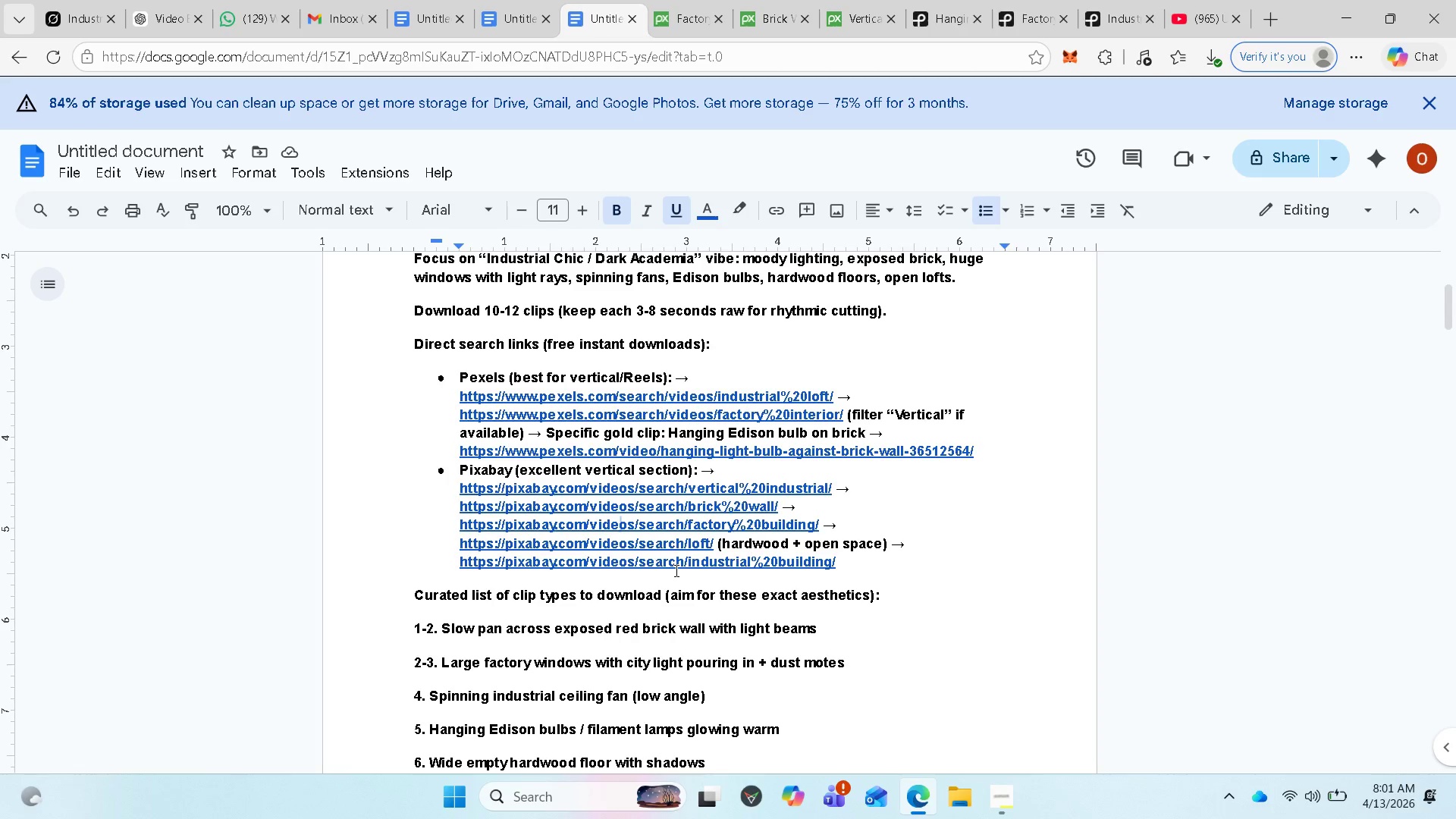 
scroll: coordinate [675, 570], scroll_direction: down, amount: 4.0
 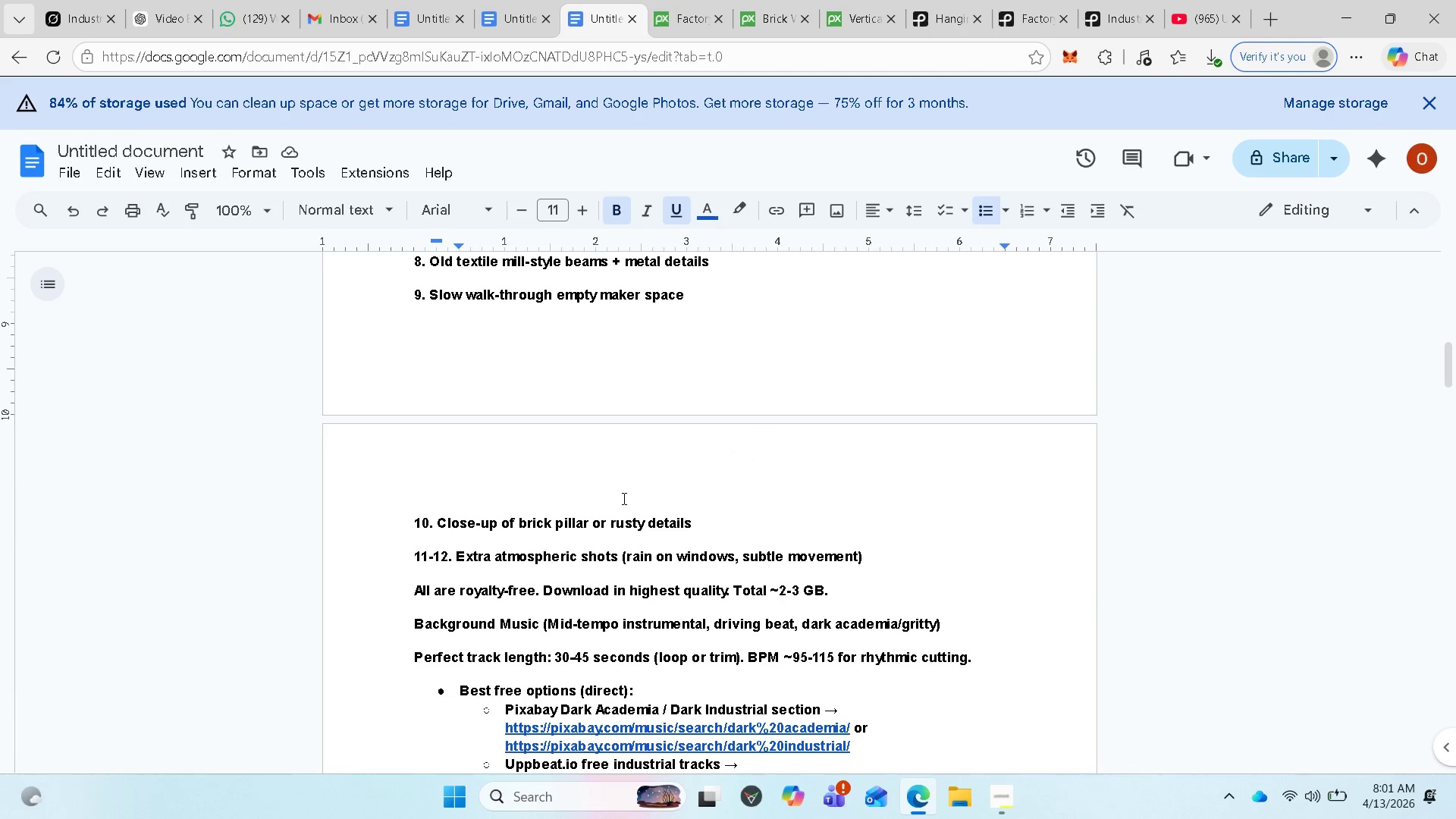 
wait(6.03)
 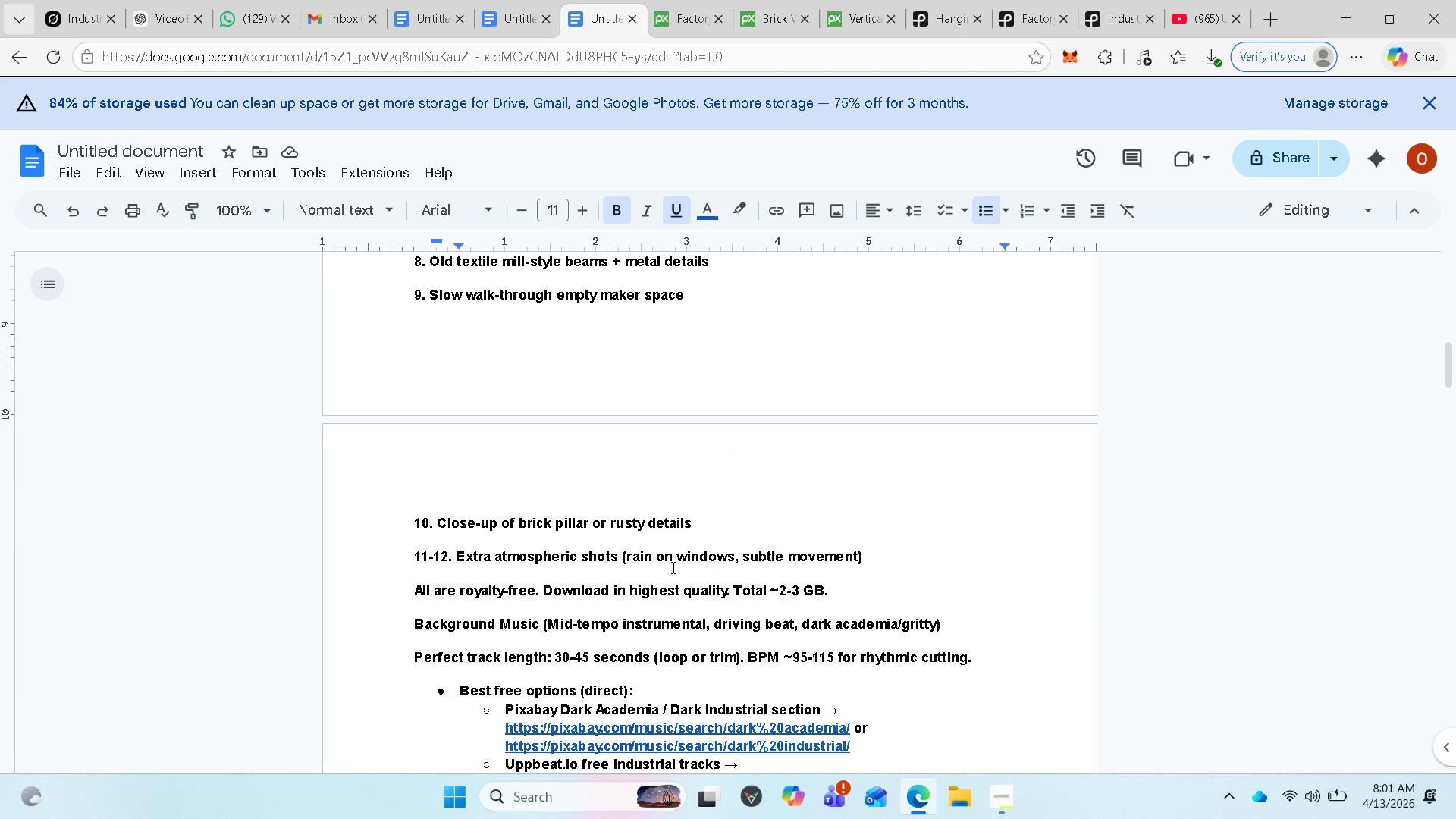 
scroll: coordinate [635, 527], scroll_direction: down, amount: 4.0
 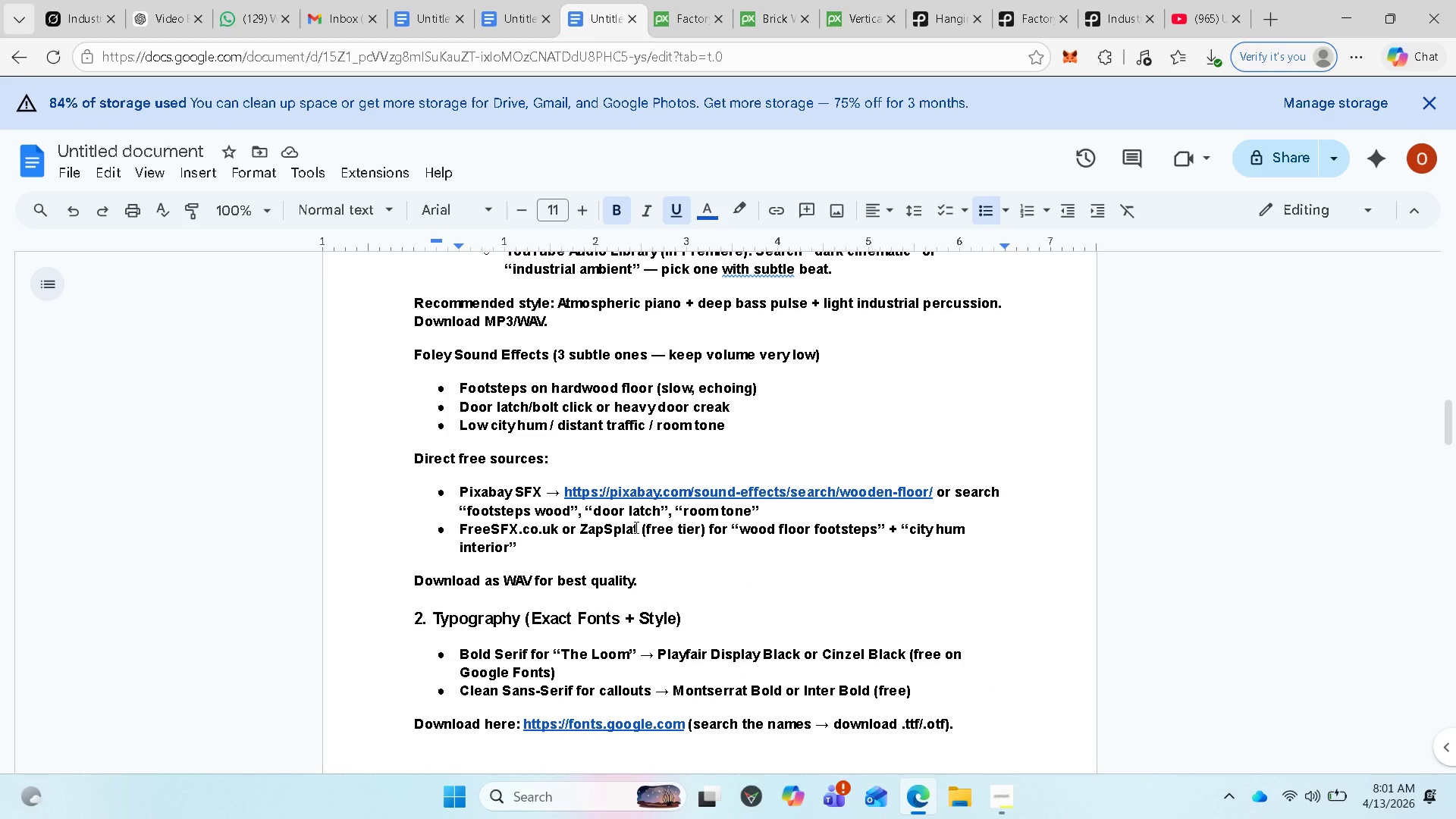 
scroll: coordinate [635, 527], scroll_direction: up, amount: 1.0
 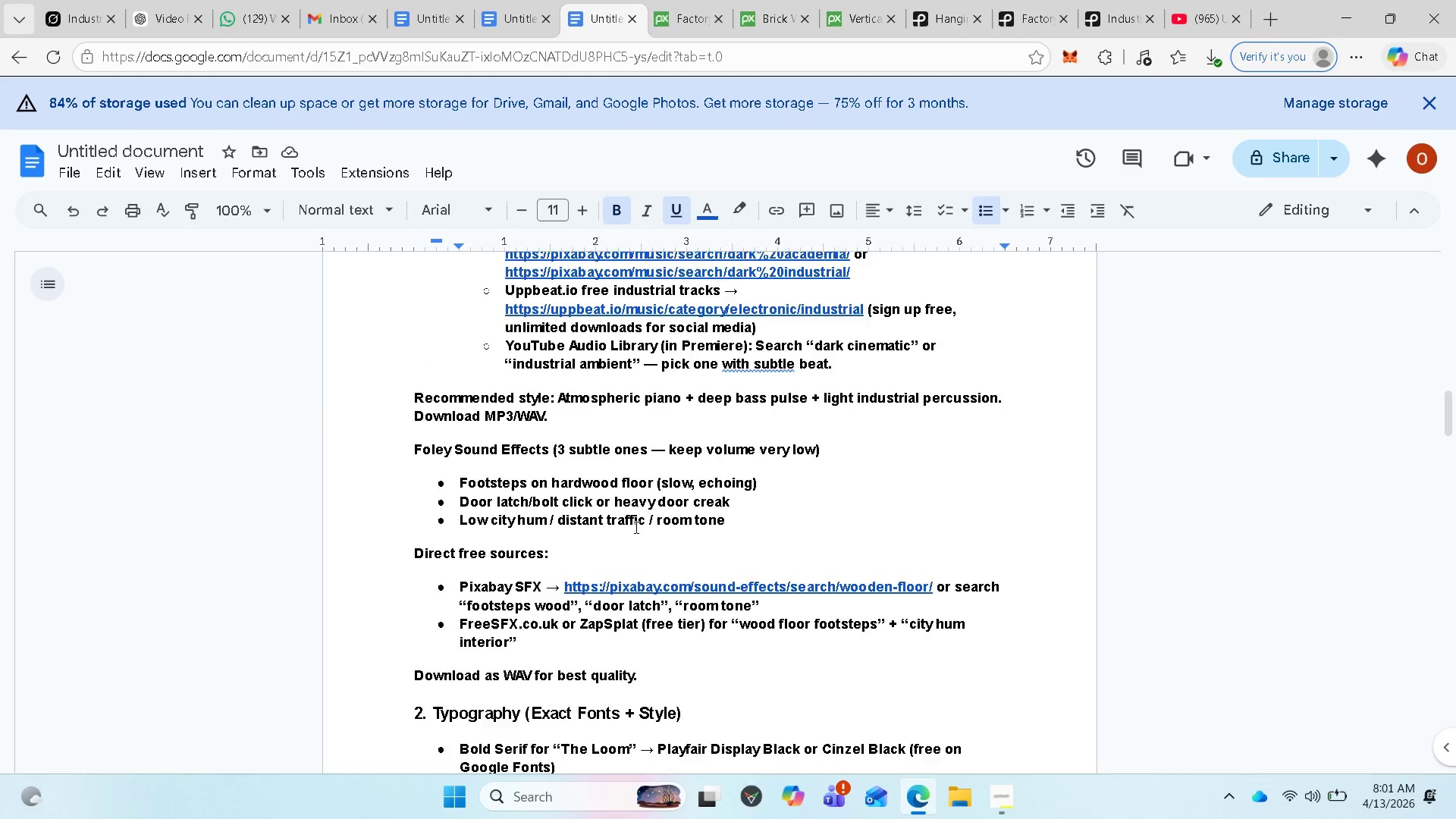 
scroll: coordinate [615, 507], scroll_direction: down, amount: 20.0
 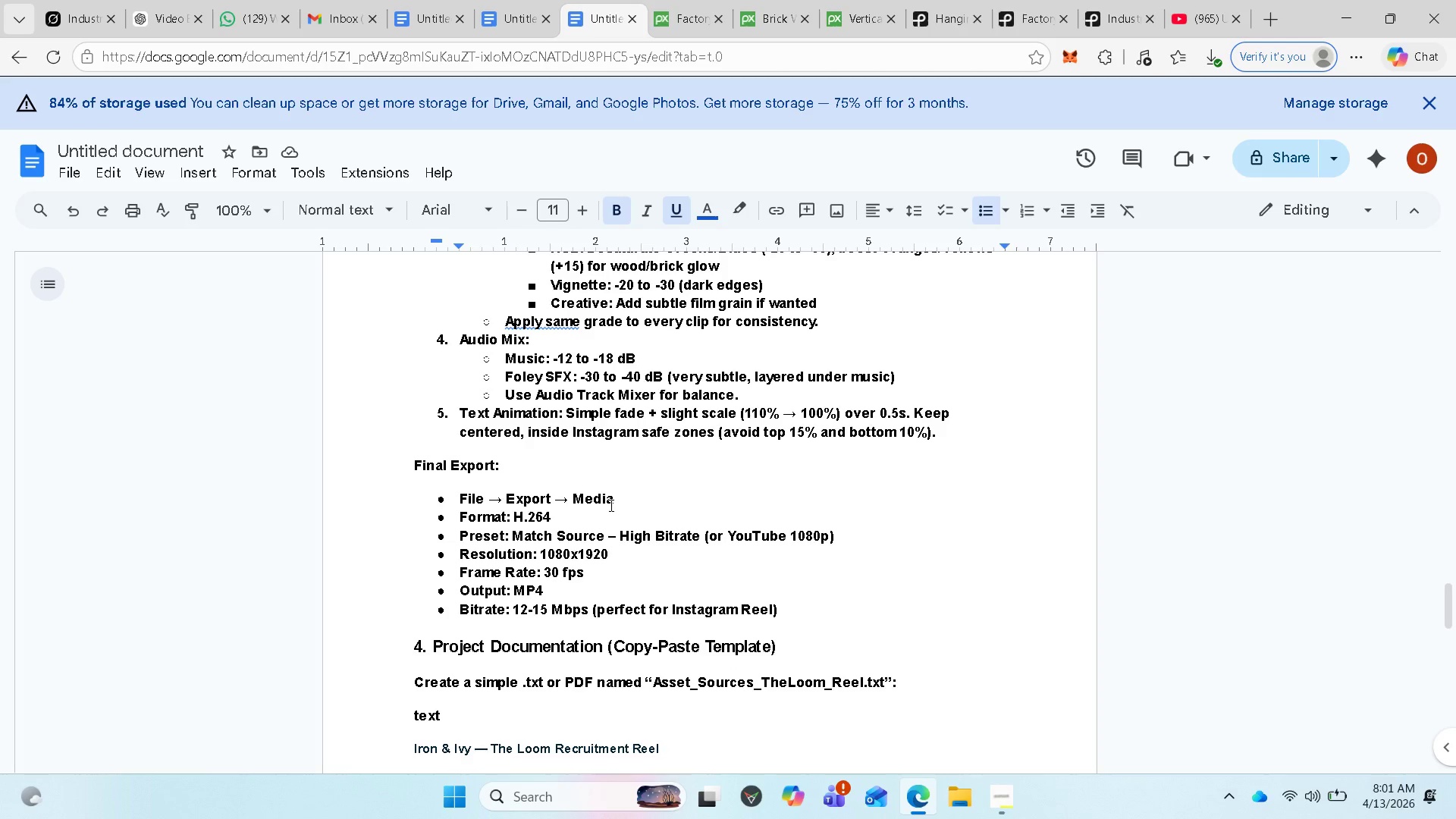 
scroll: coordinate [616, 431], scroll_direction: up, amount: 24.0
 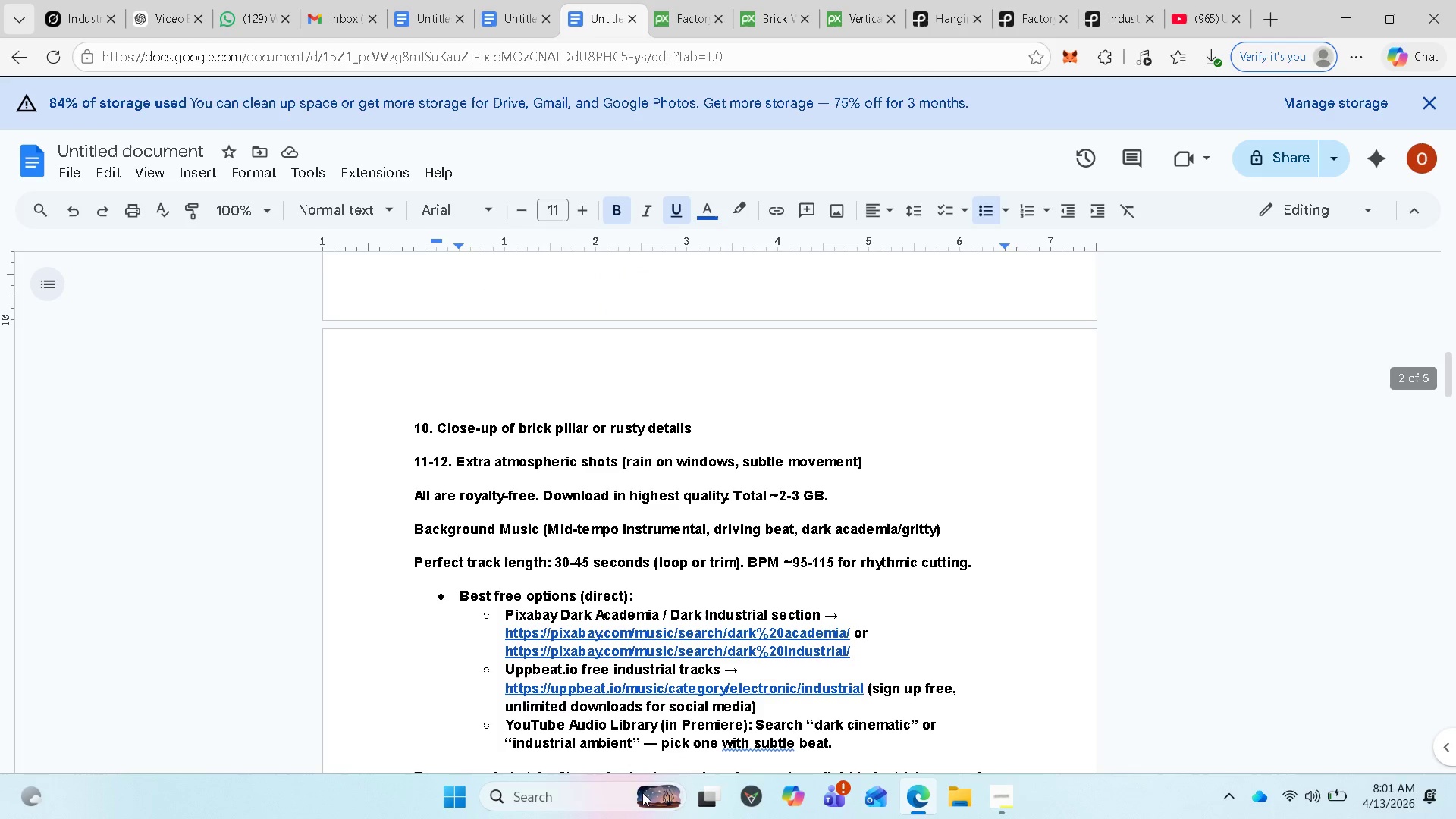 
left_click([604, 785])
 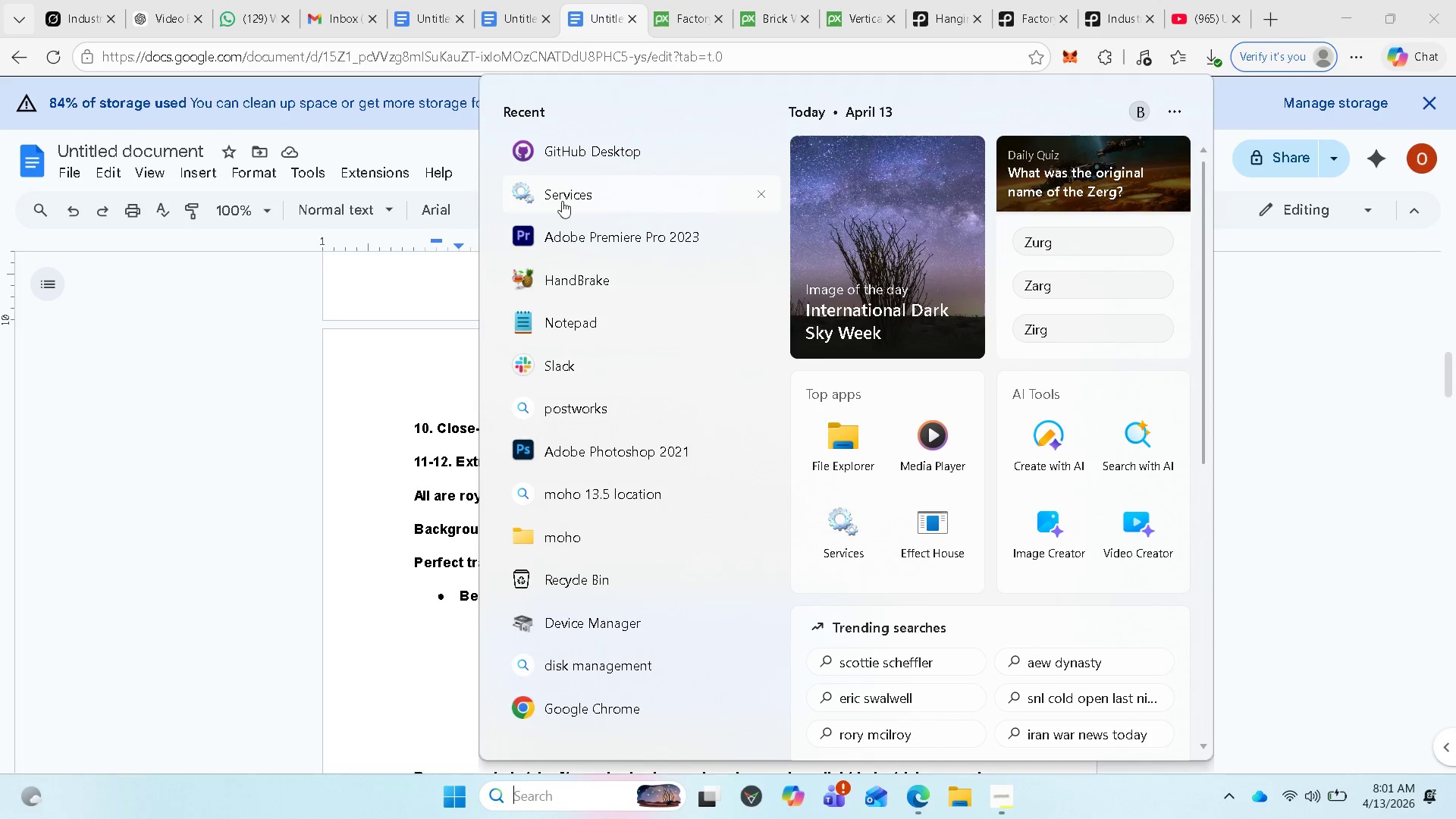 
left_click([547, 227])
 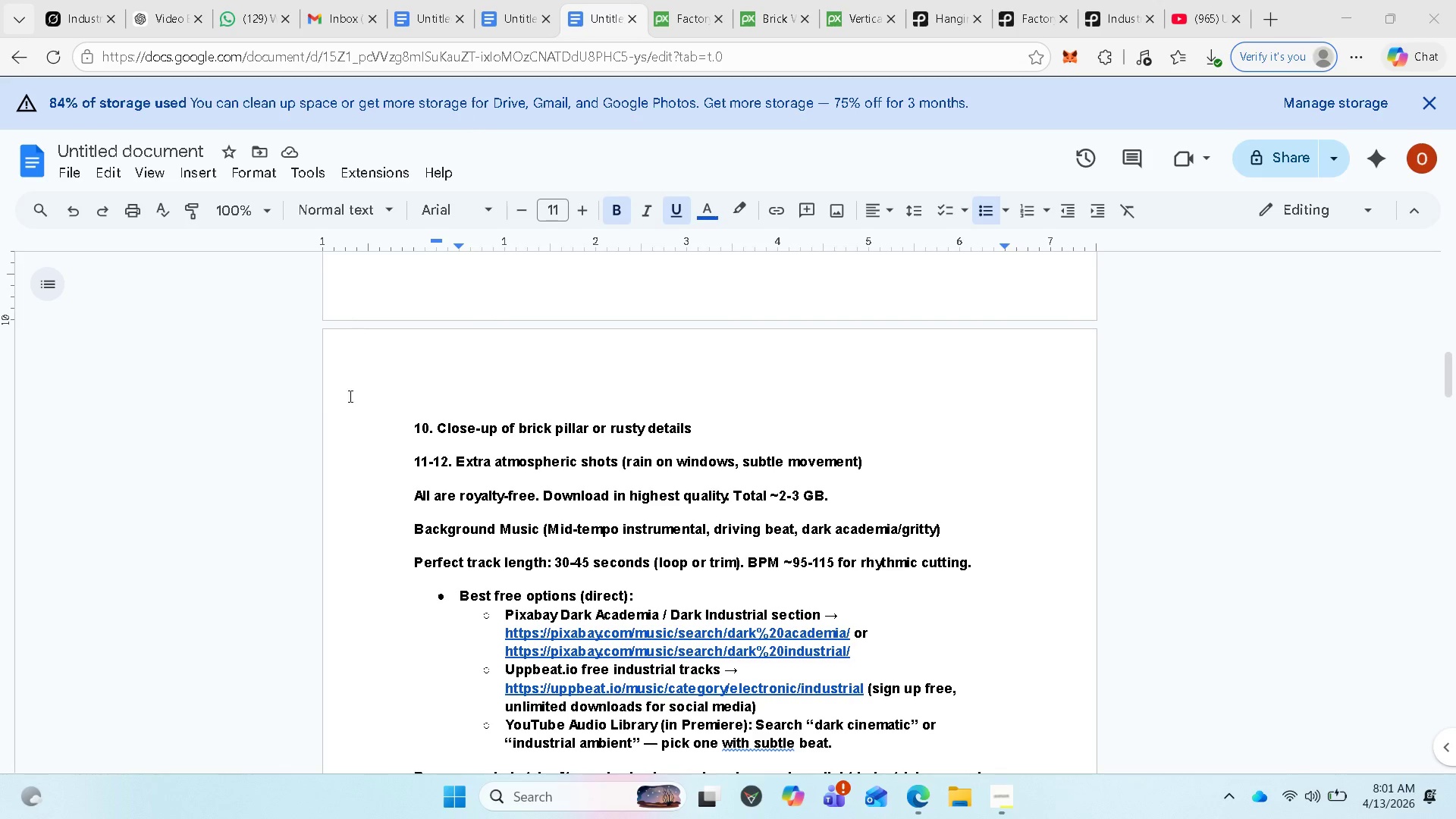 
scroll: coordinate [514, 433], scroll_direction: up, amount: 8.0
 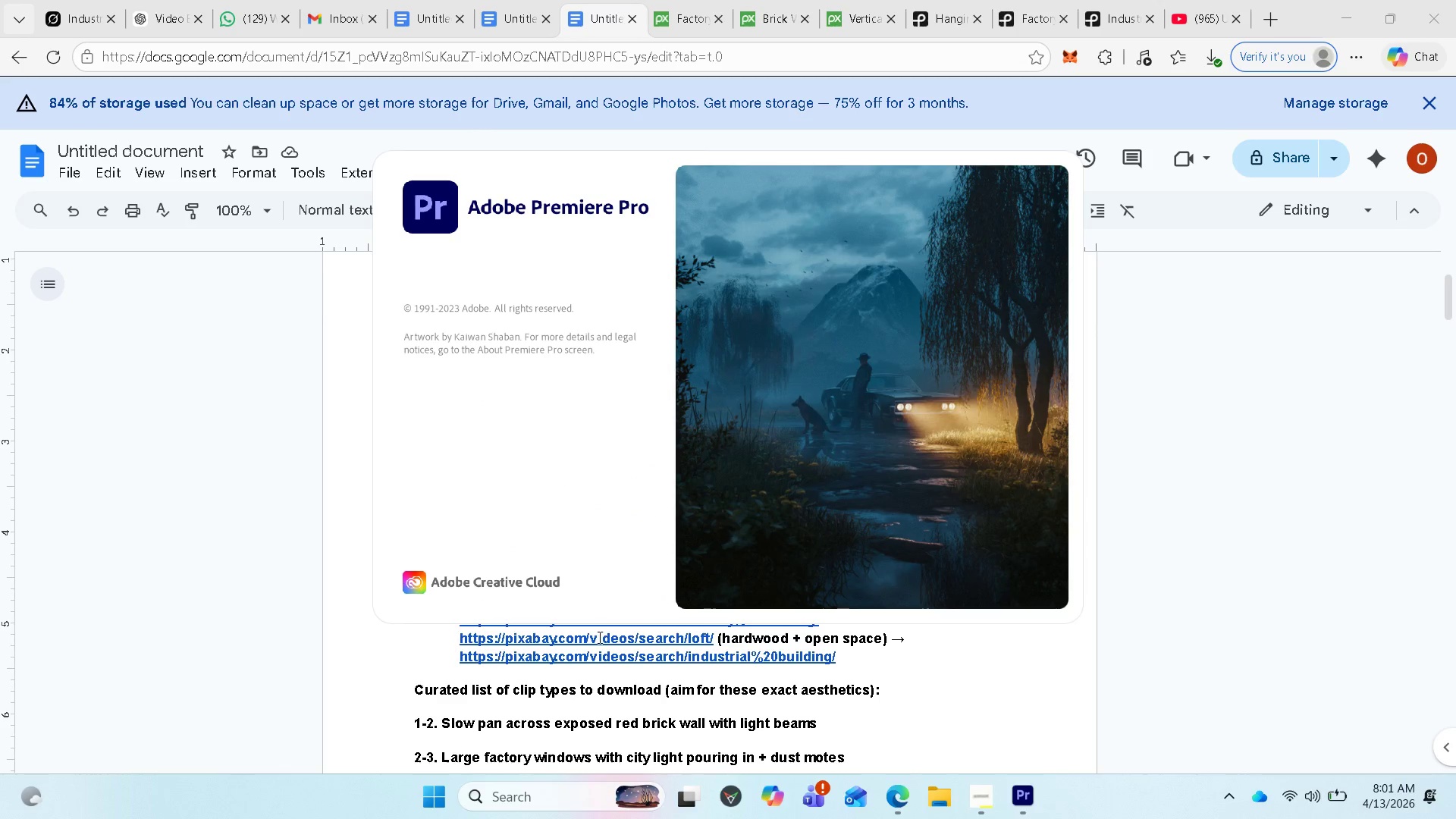 
left_click([233, 629])
 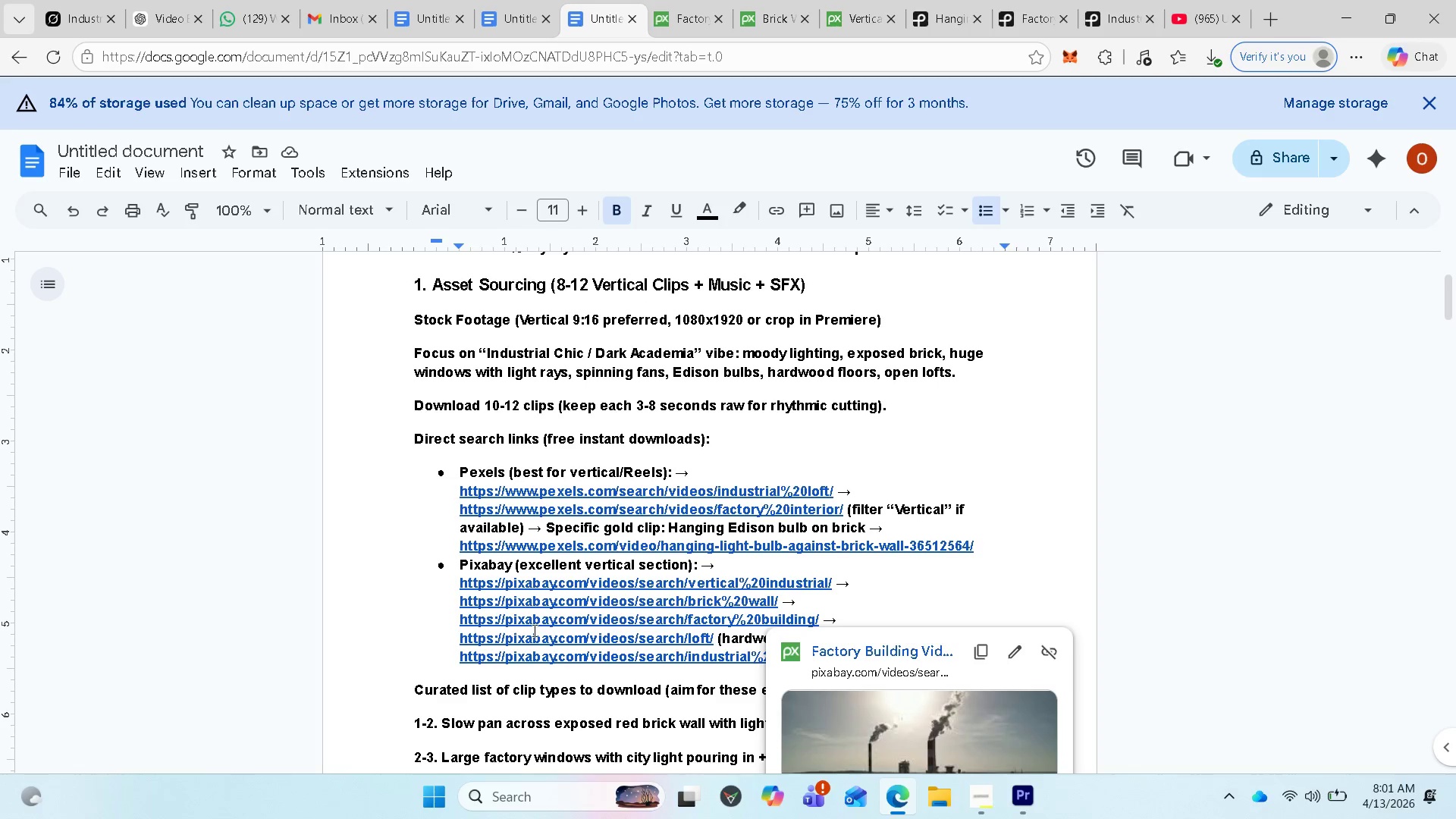 
left_click([533, 626])
 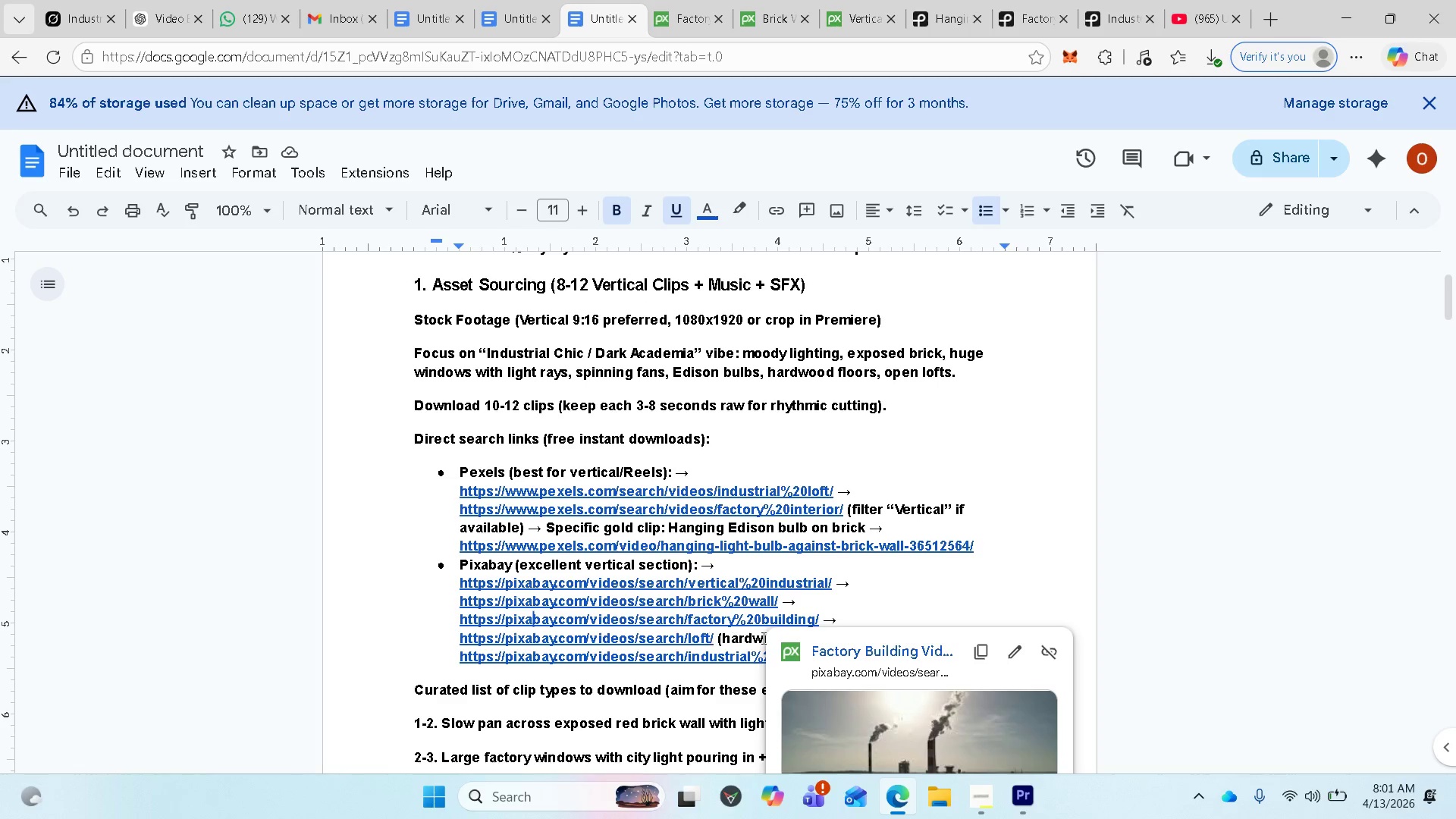 
left_click([839, 651])
 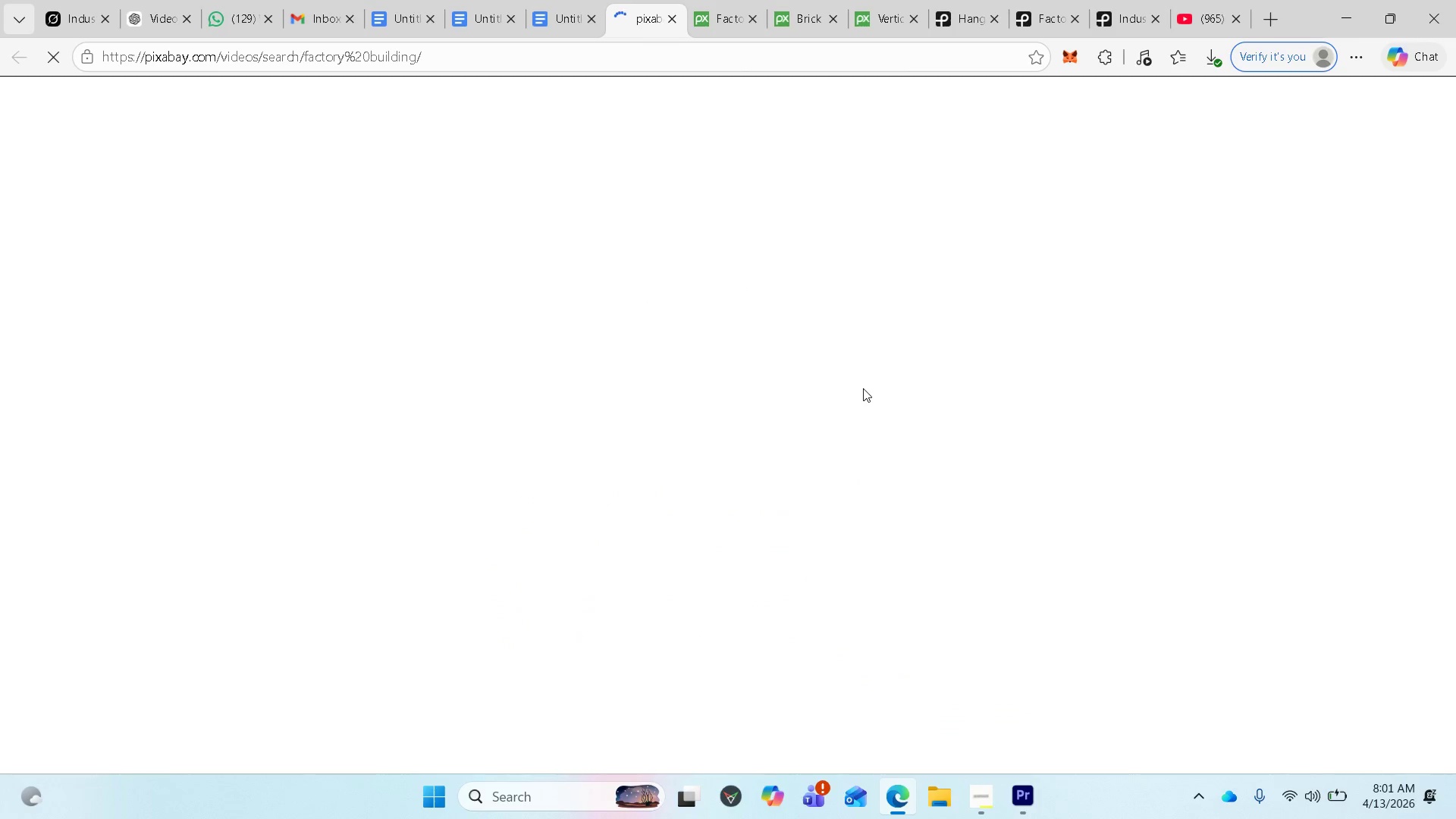 
scroll: coordinate [774, 425], scroll_direction: down, amount: 7.0
 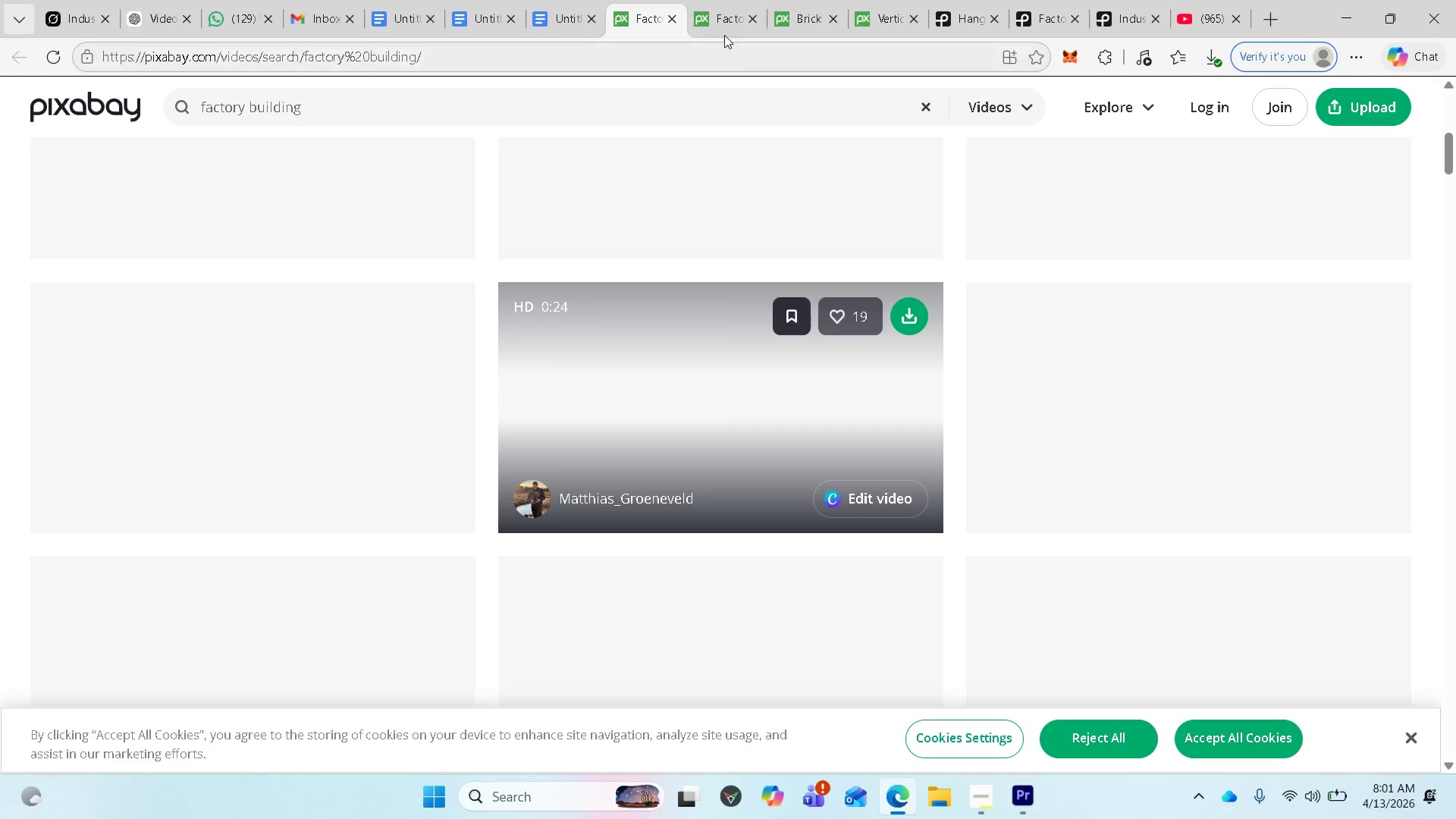 
left_click([727, 24])
 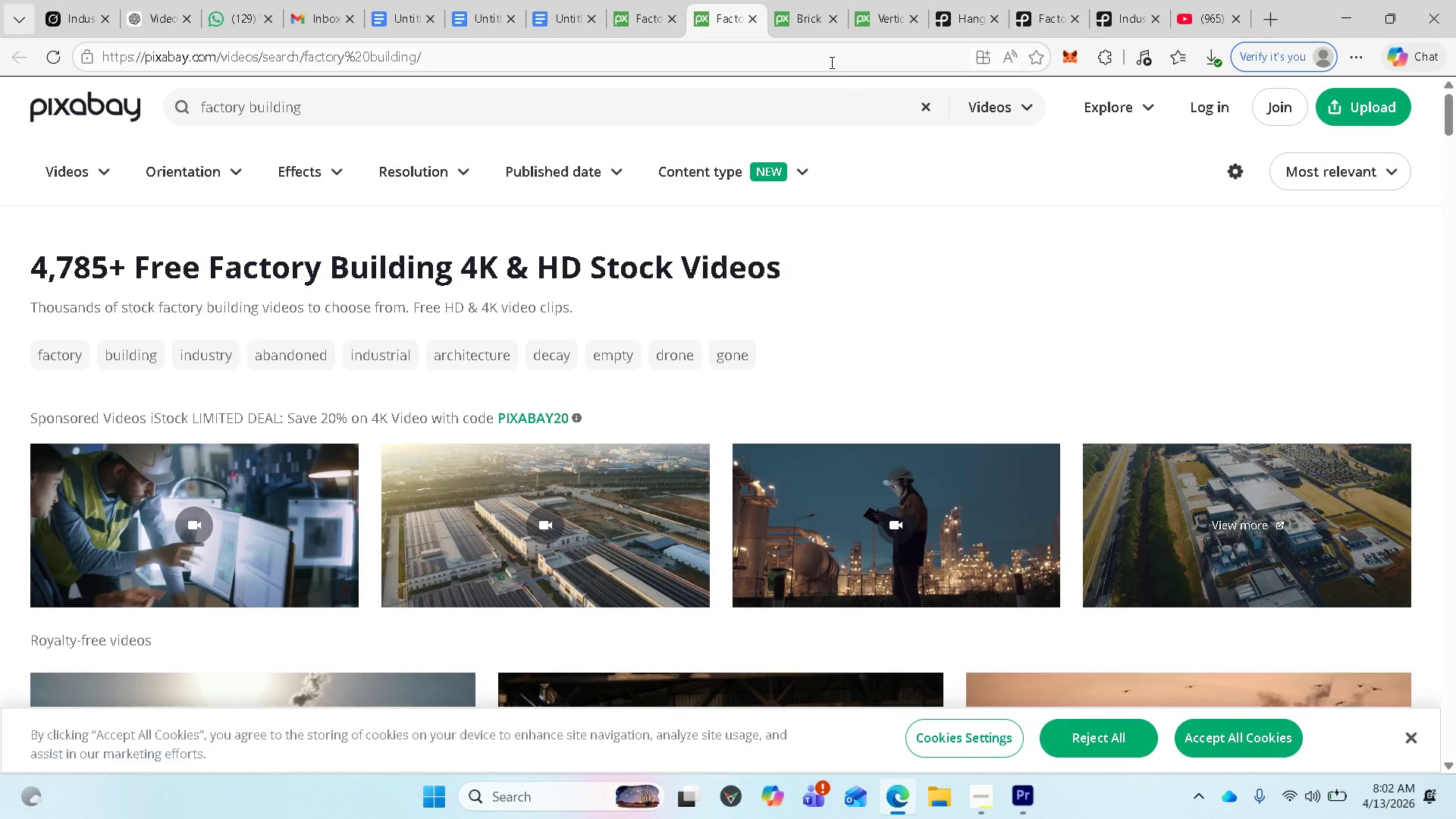 
left_click([815, 22])
 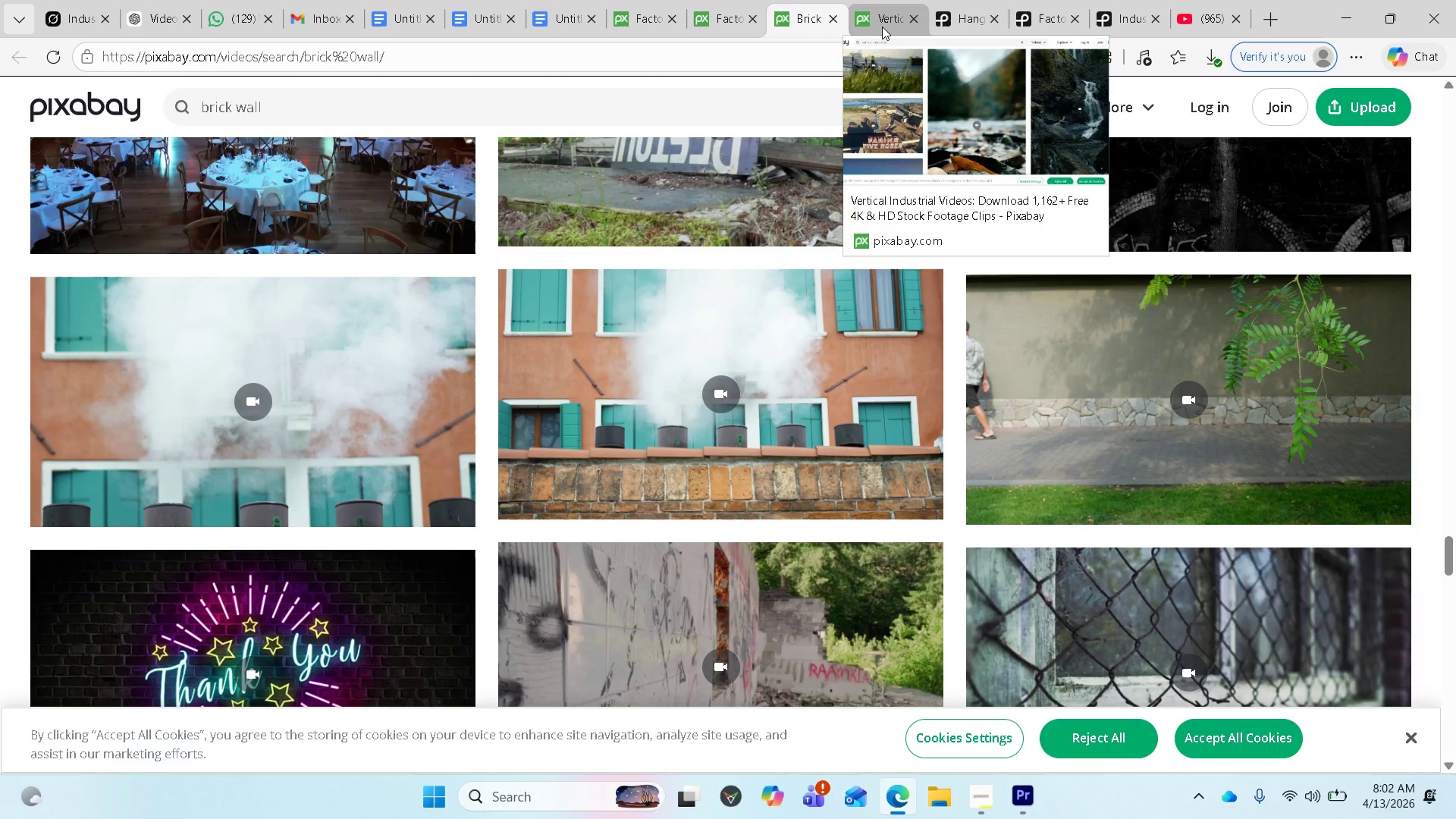 
left_click([882, 27])
 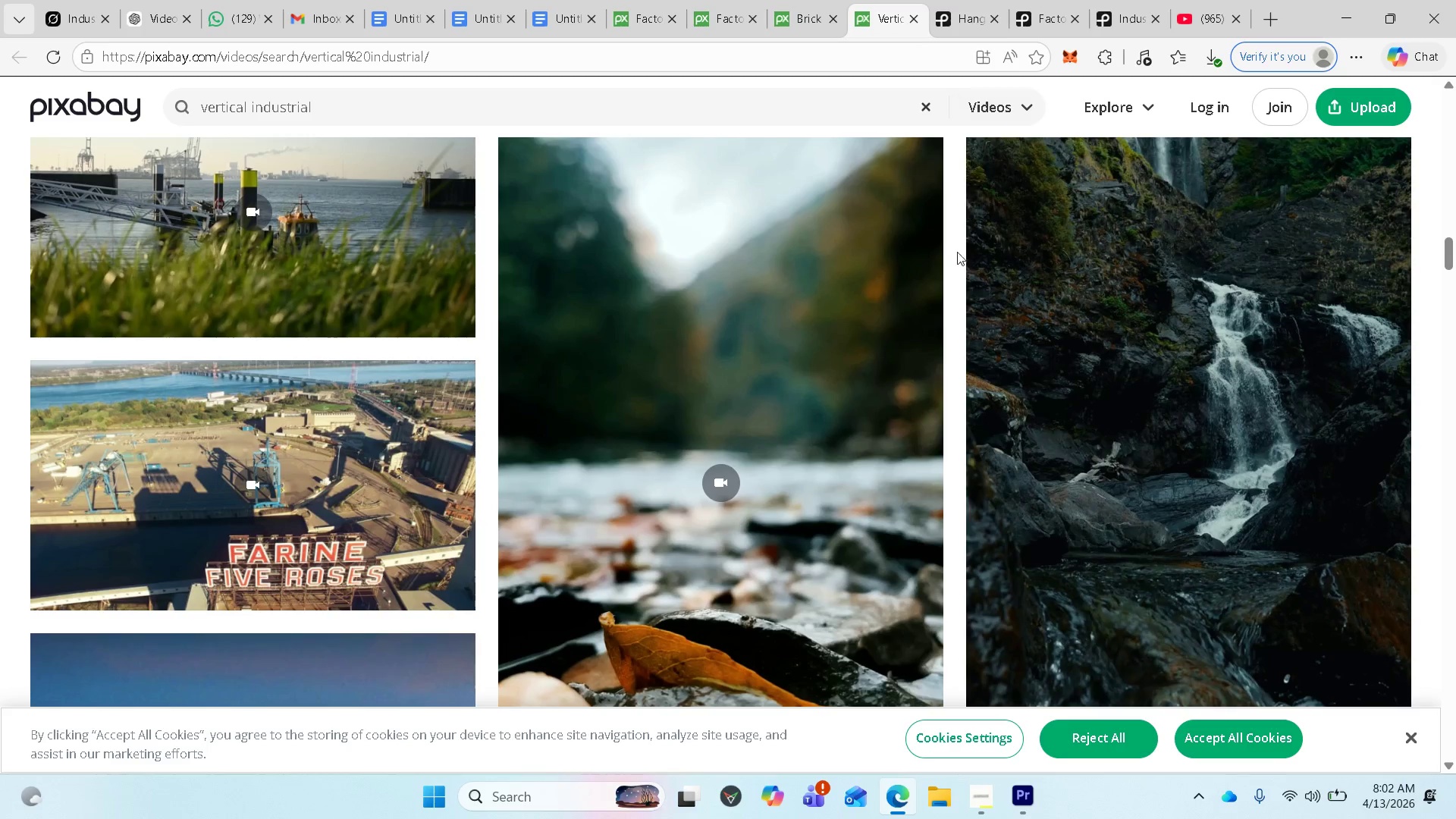 
scroll: coordinate [846, 345], scroll_direction: up, amount: 24.0
 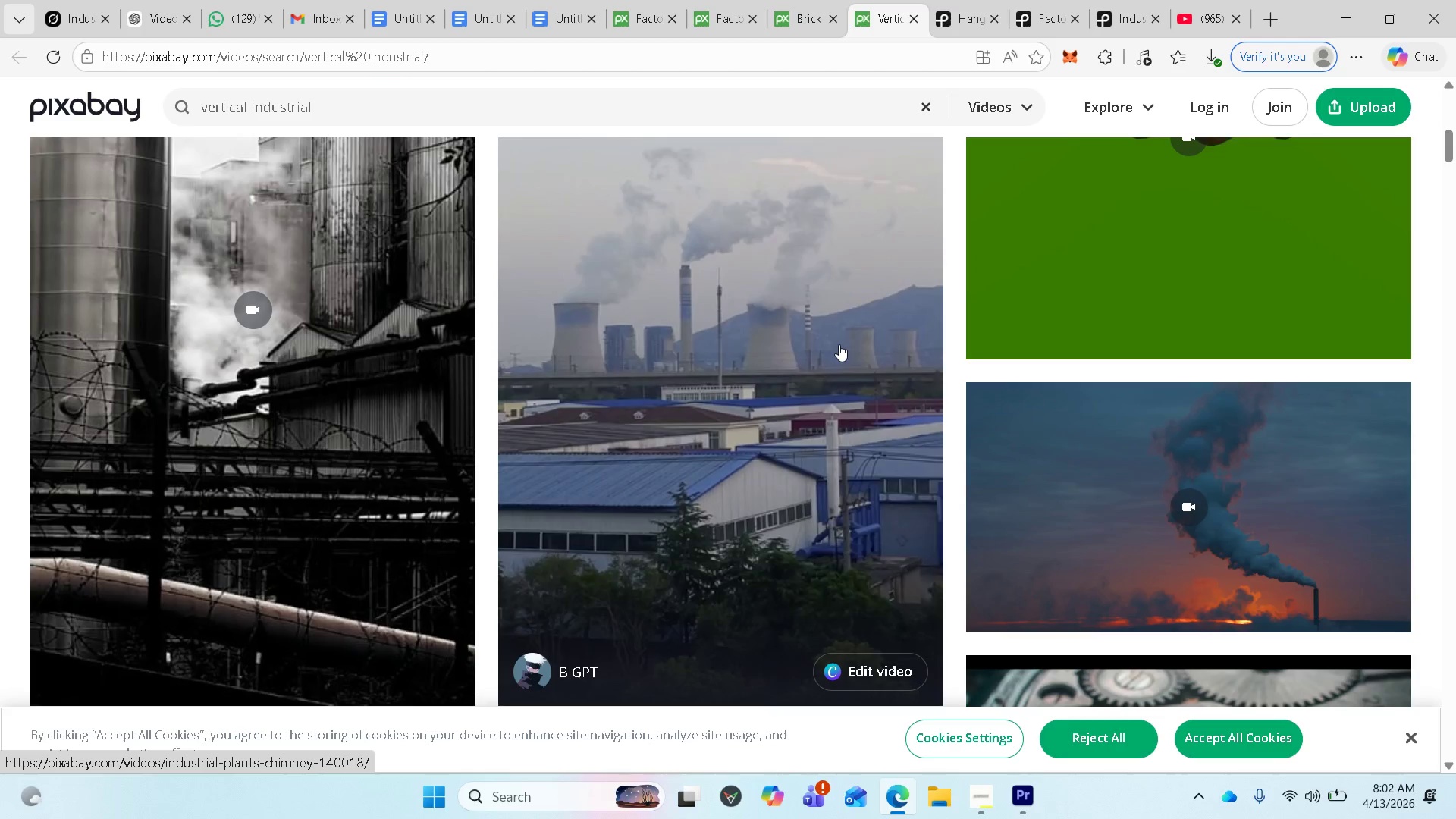 
left_click([839, 344])
 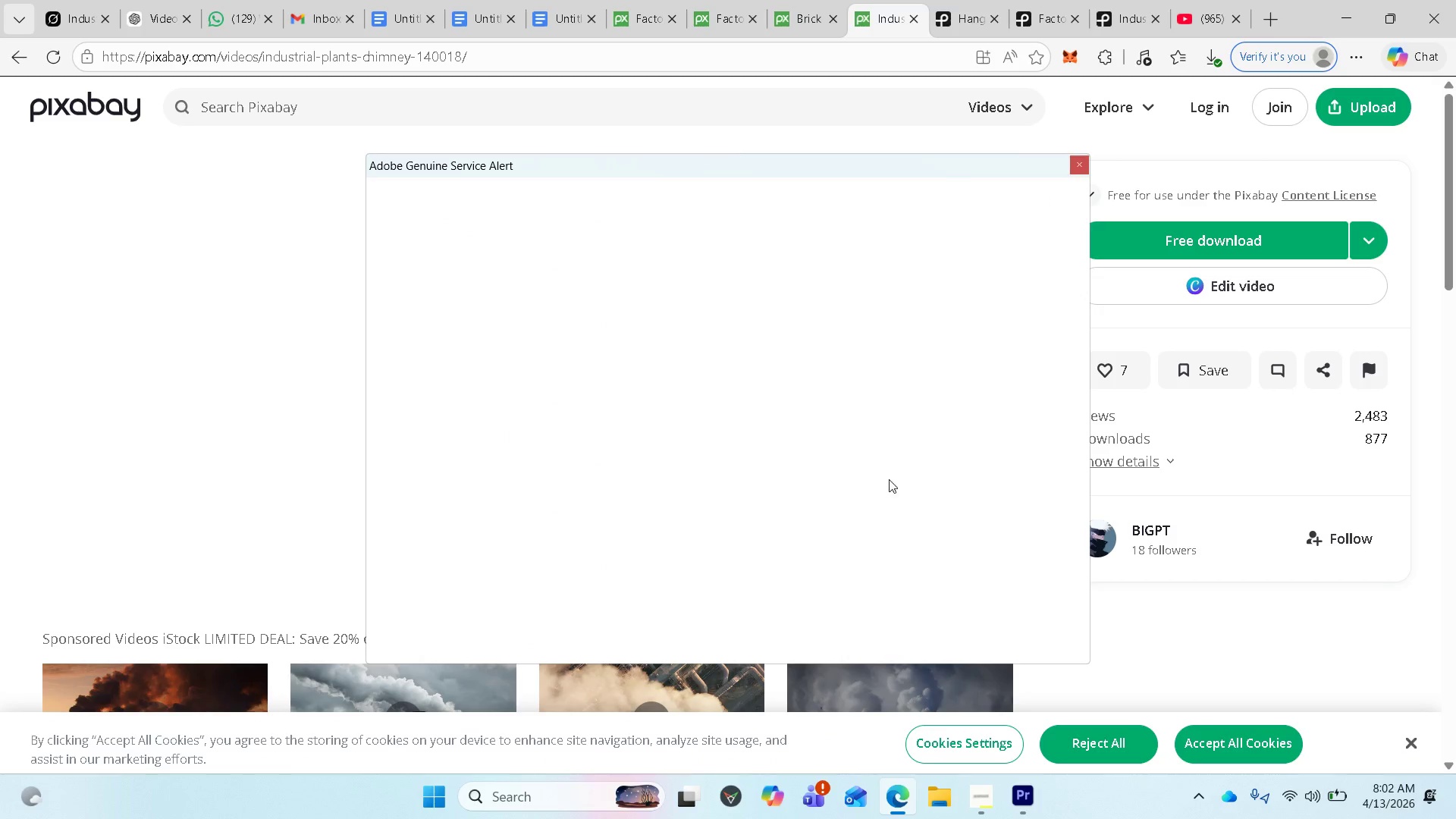 
left_click([1078, 162])
 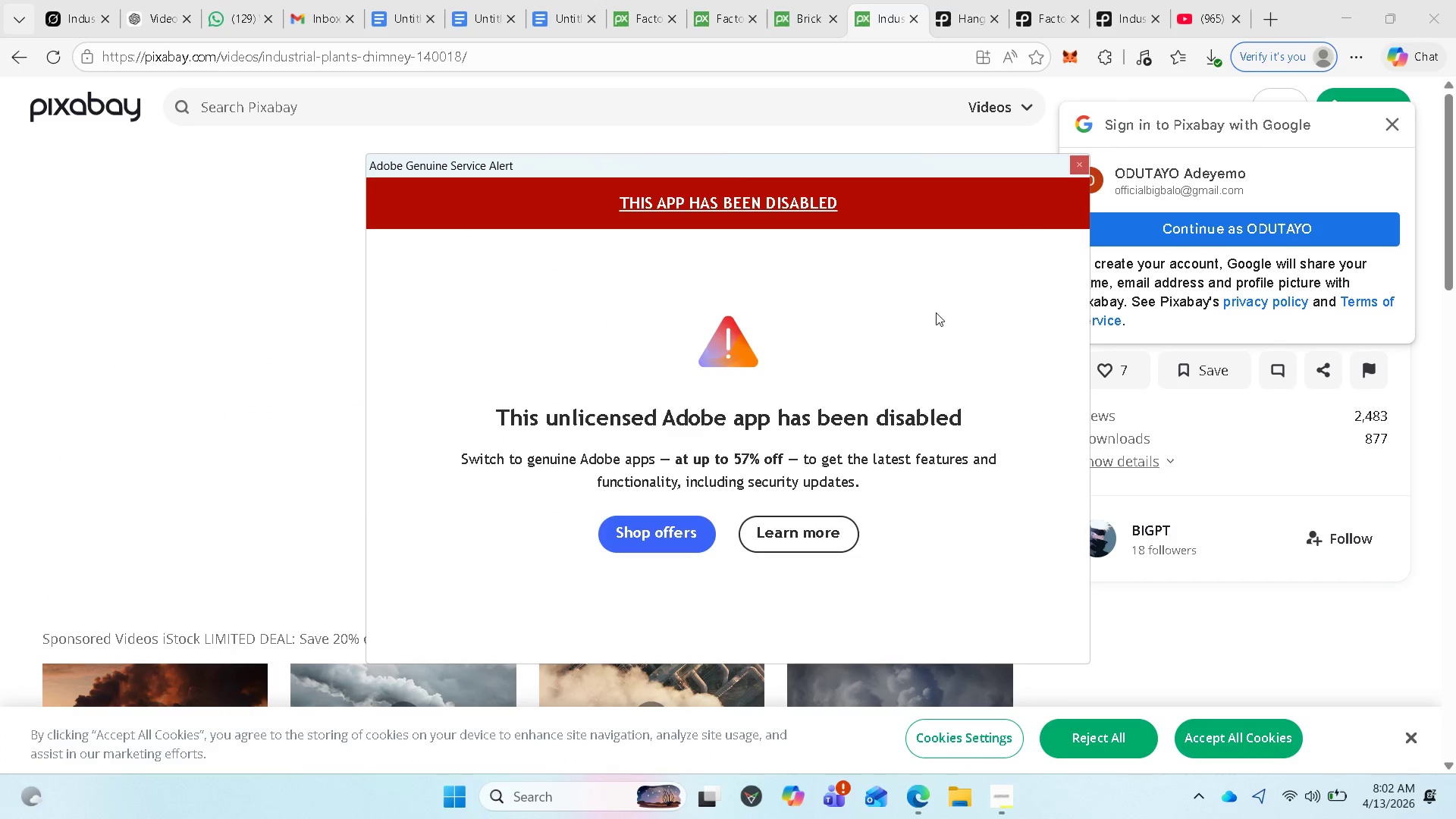 
left_click_drag(start_coordinate=[792, 164], to_coordinate=[402, 817])
 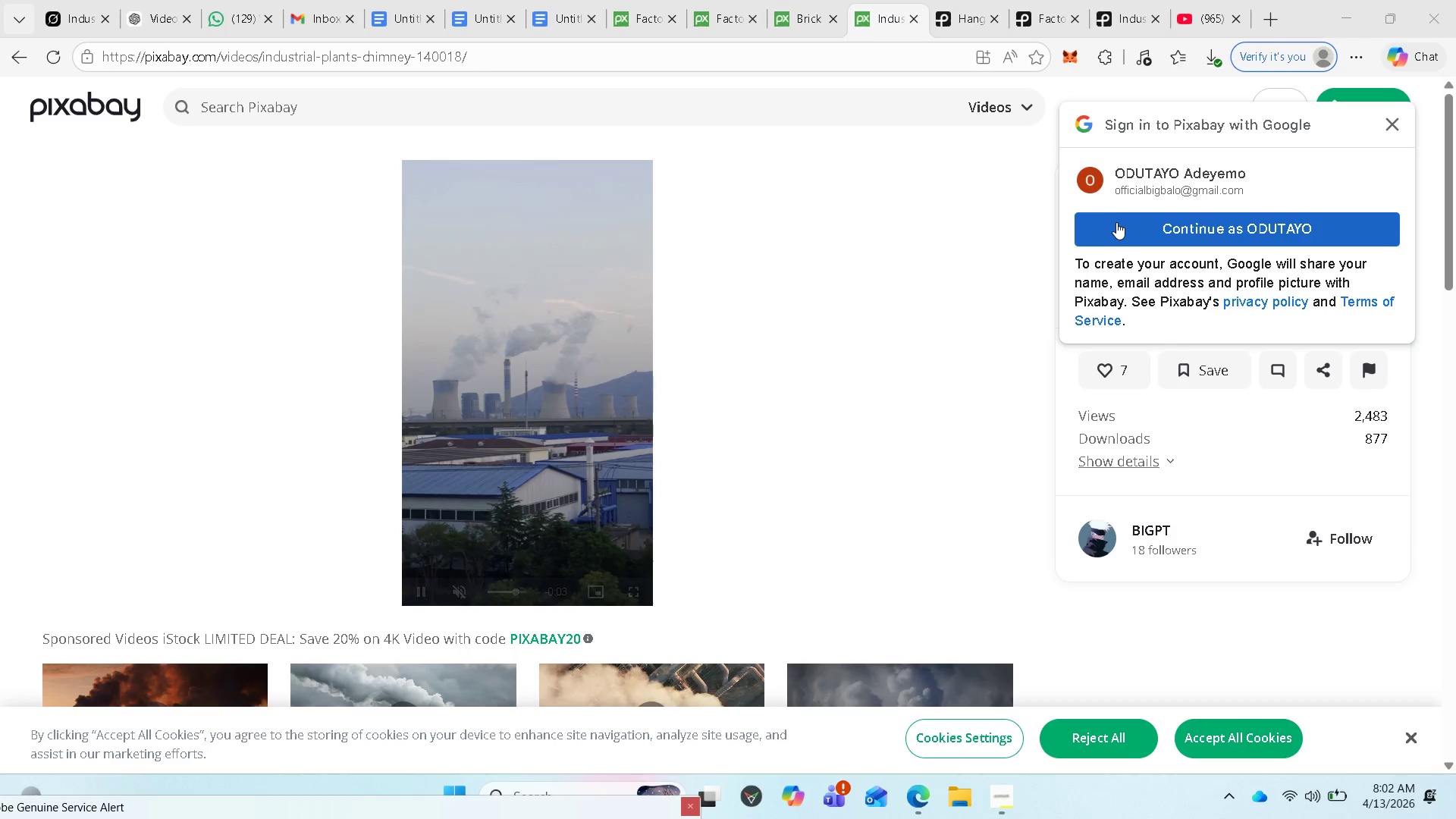 
wait(6.8)
 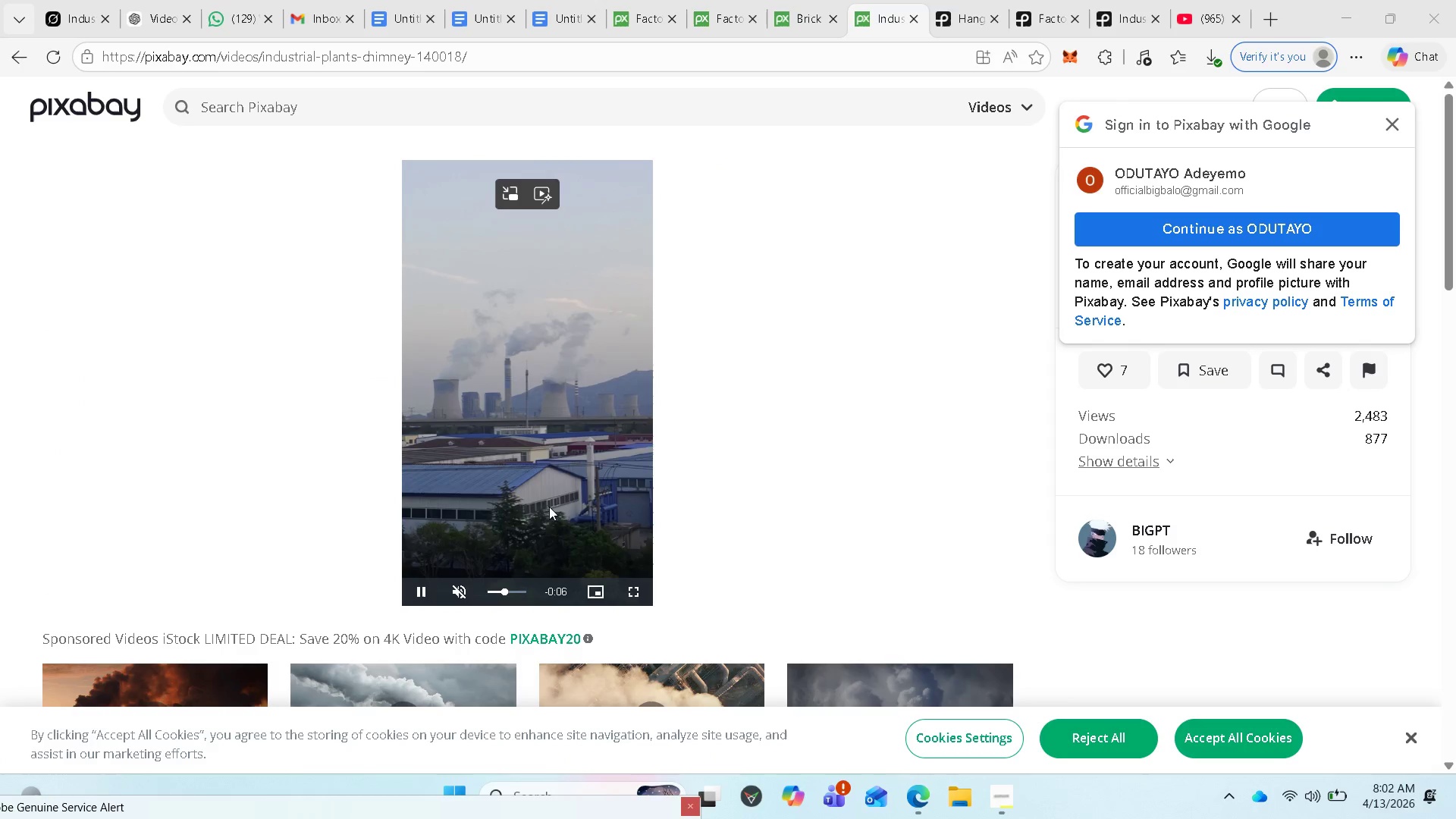 
left_click([1129, 224])
 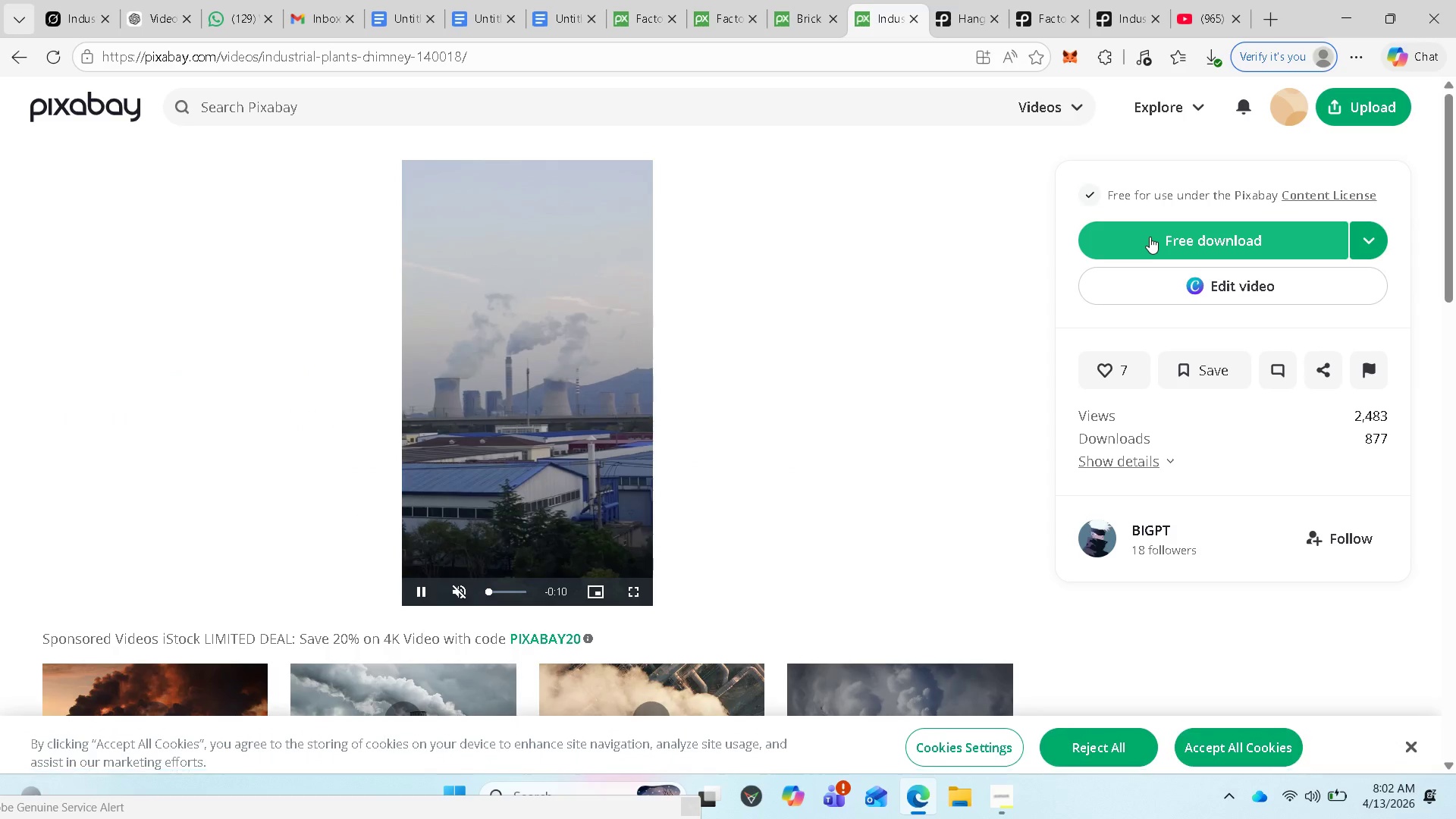 
wait(6.28)
 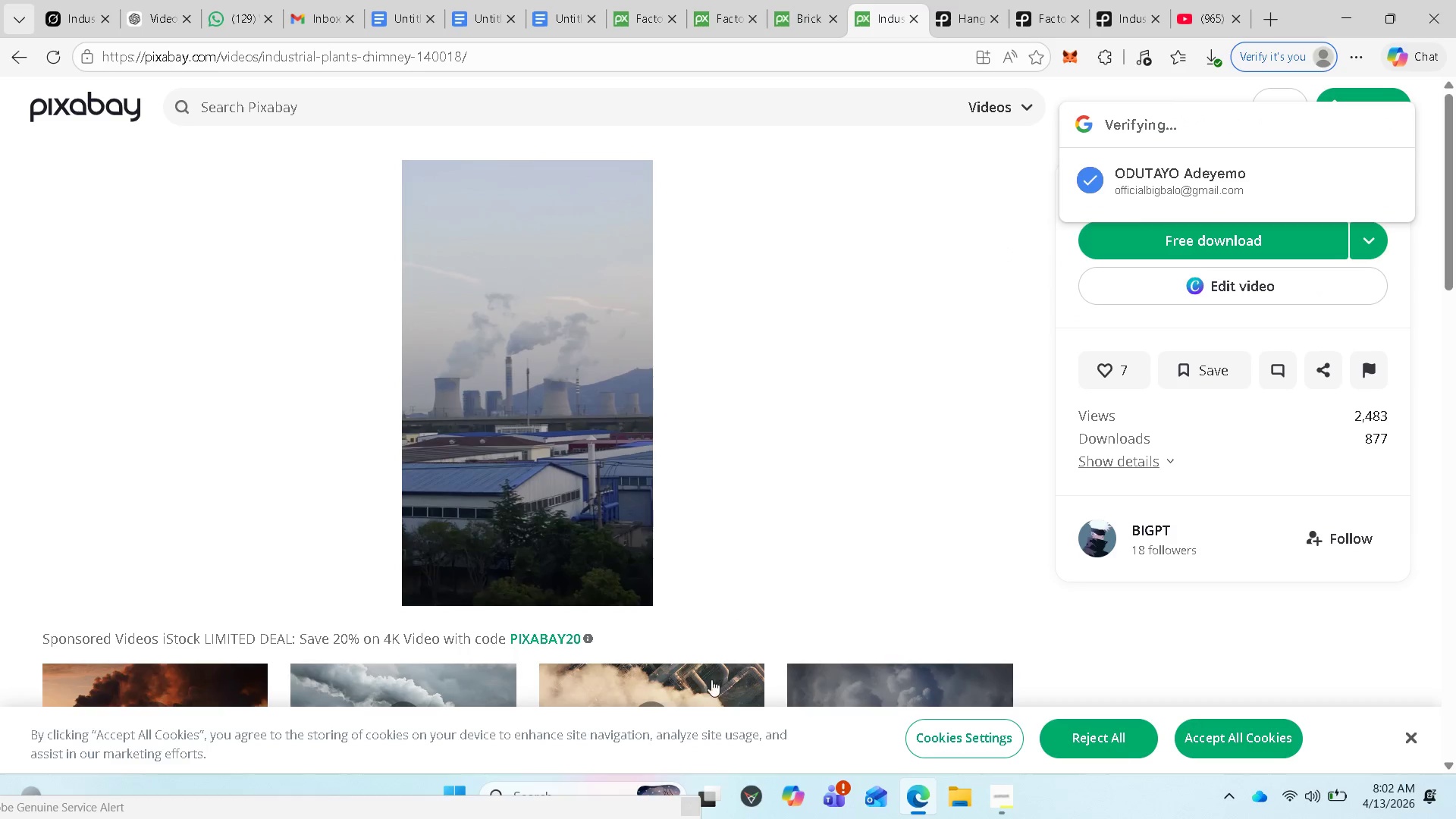 
left_click([1206, 63])
 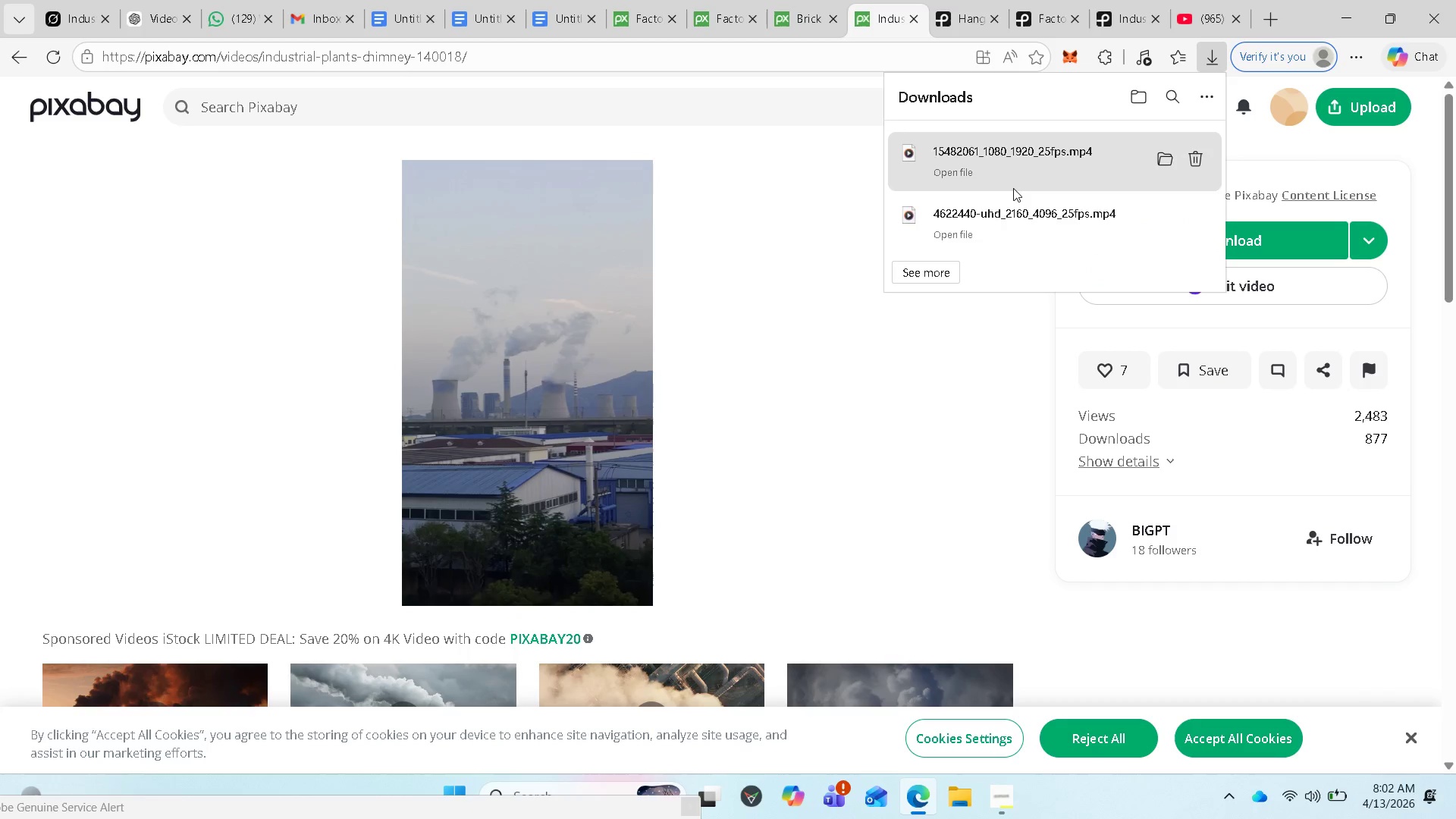 
wait(6.28)
 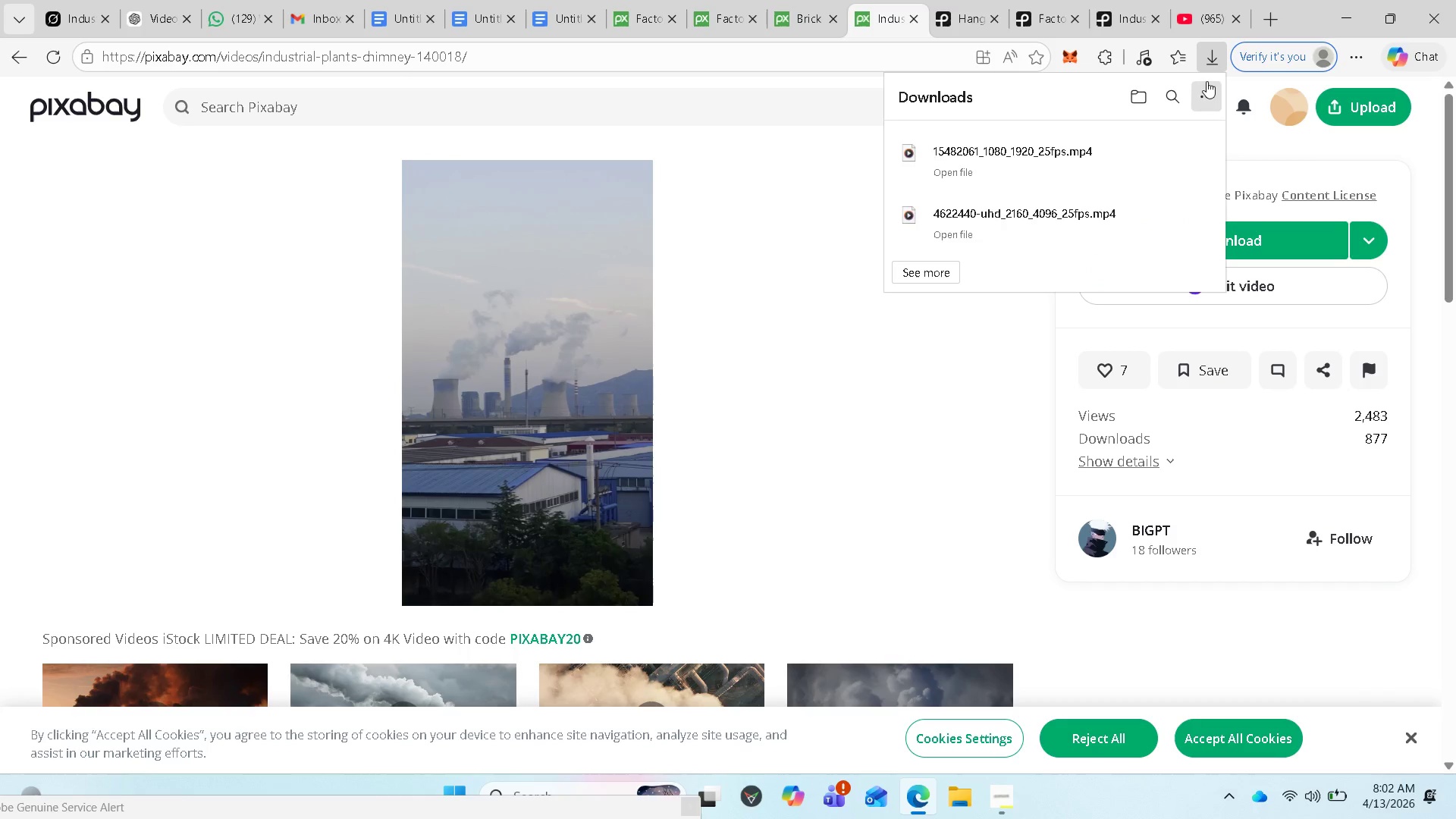 
left_click([1163, 155])
 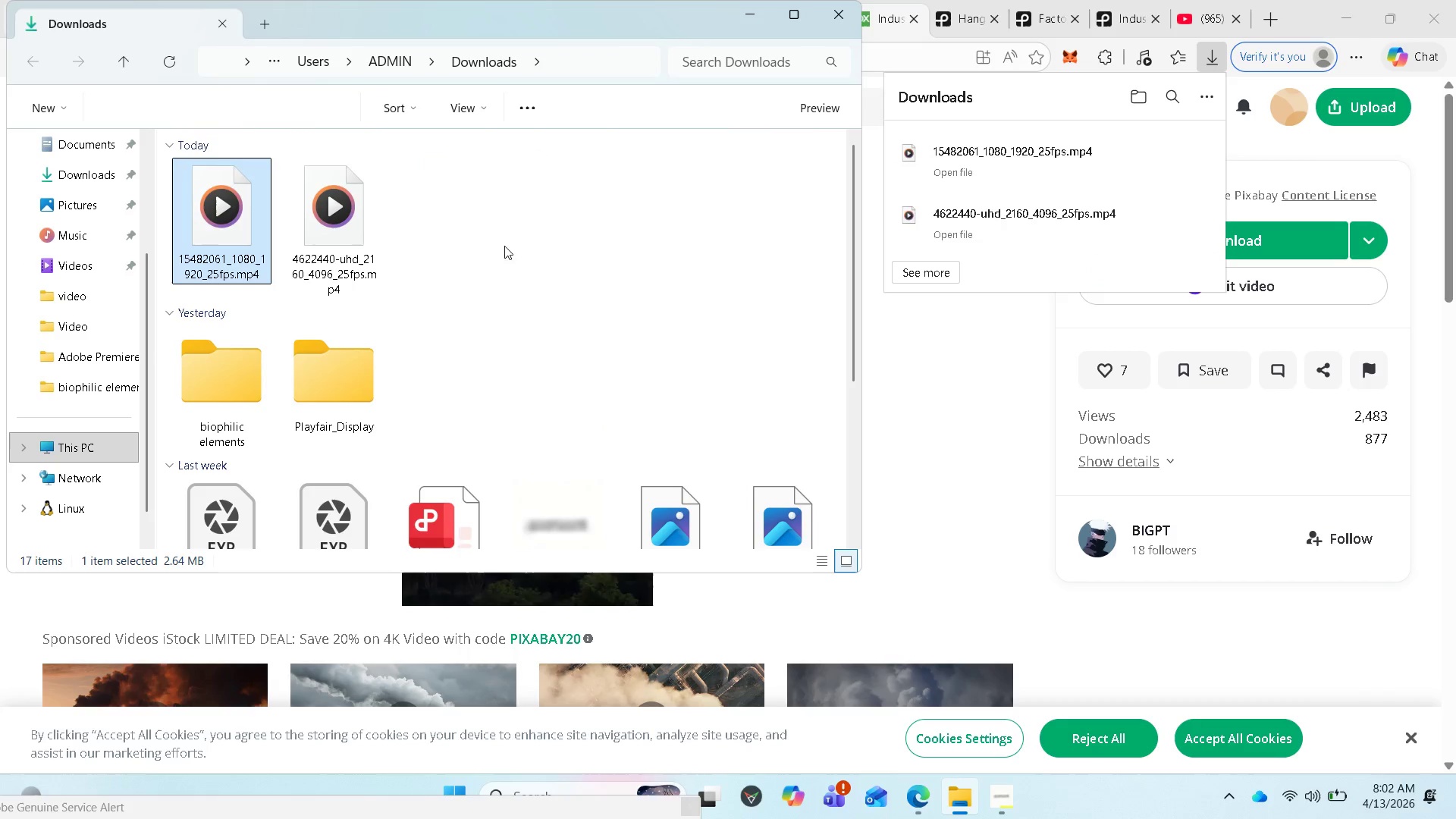 
double_click([220, 223])
 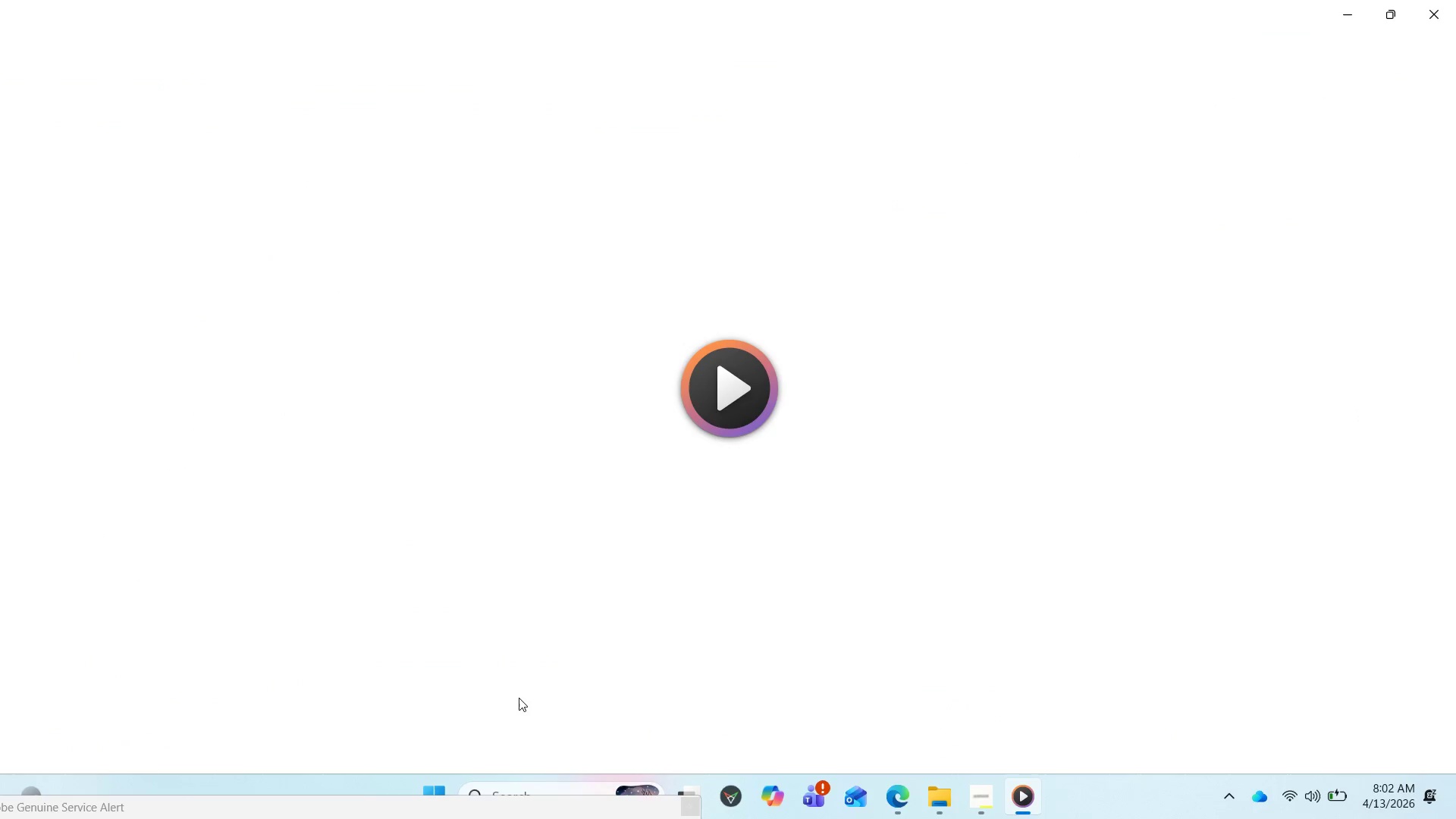 
left_click([516, 791])
 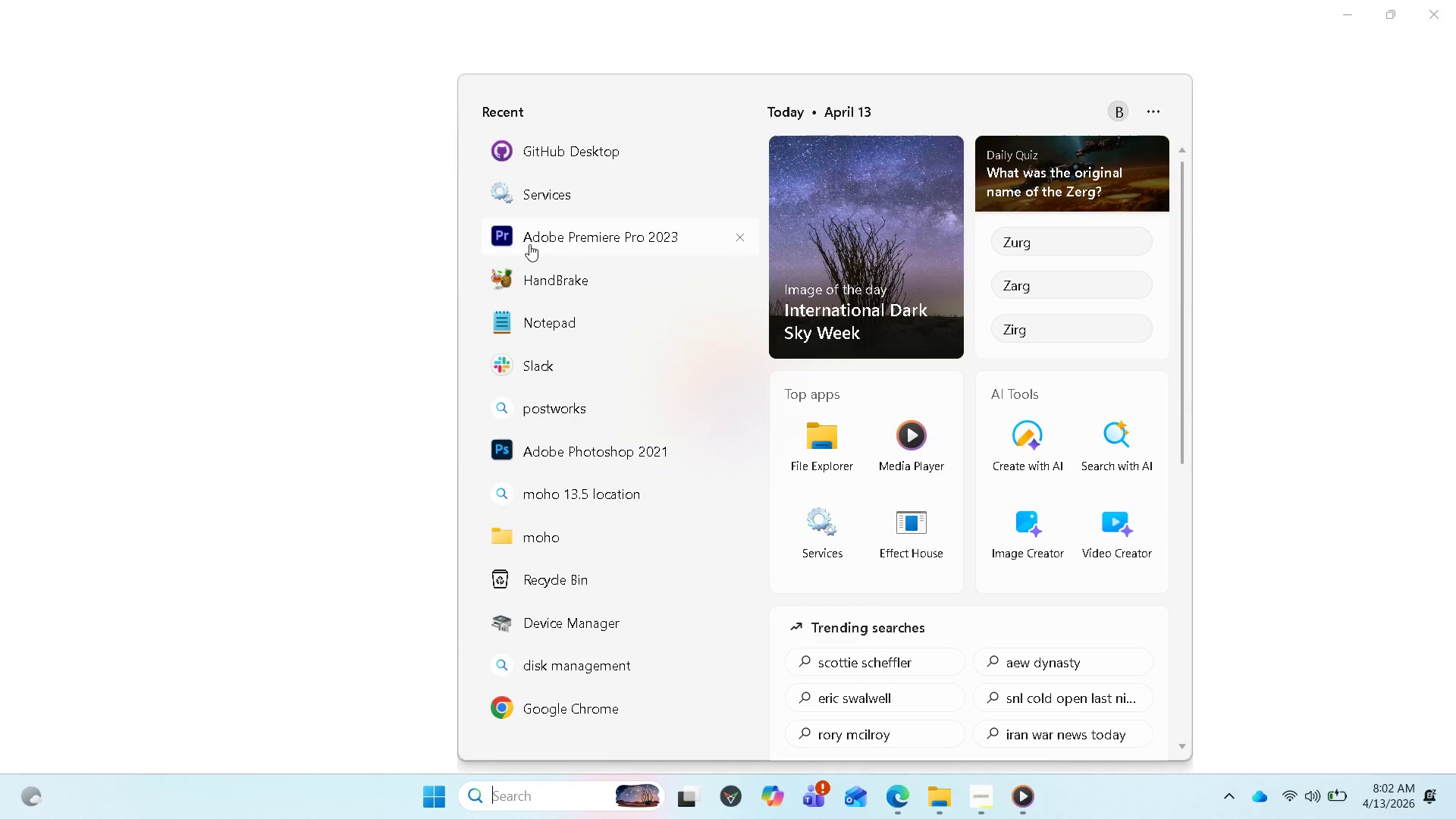 
left_click([529, 243])
 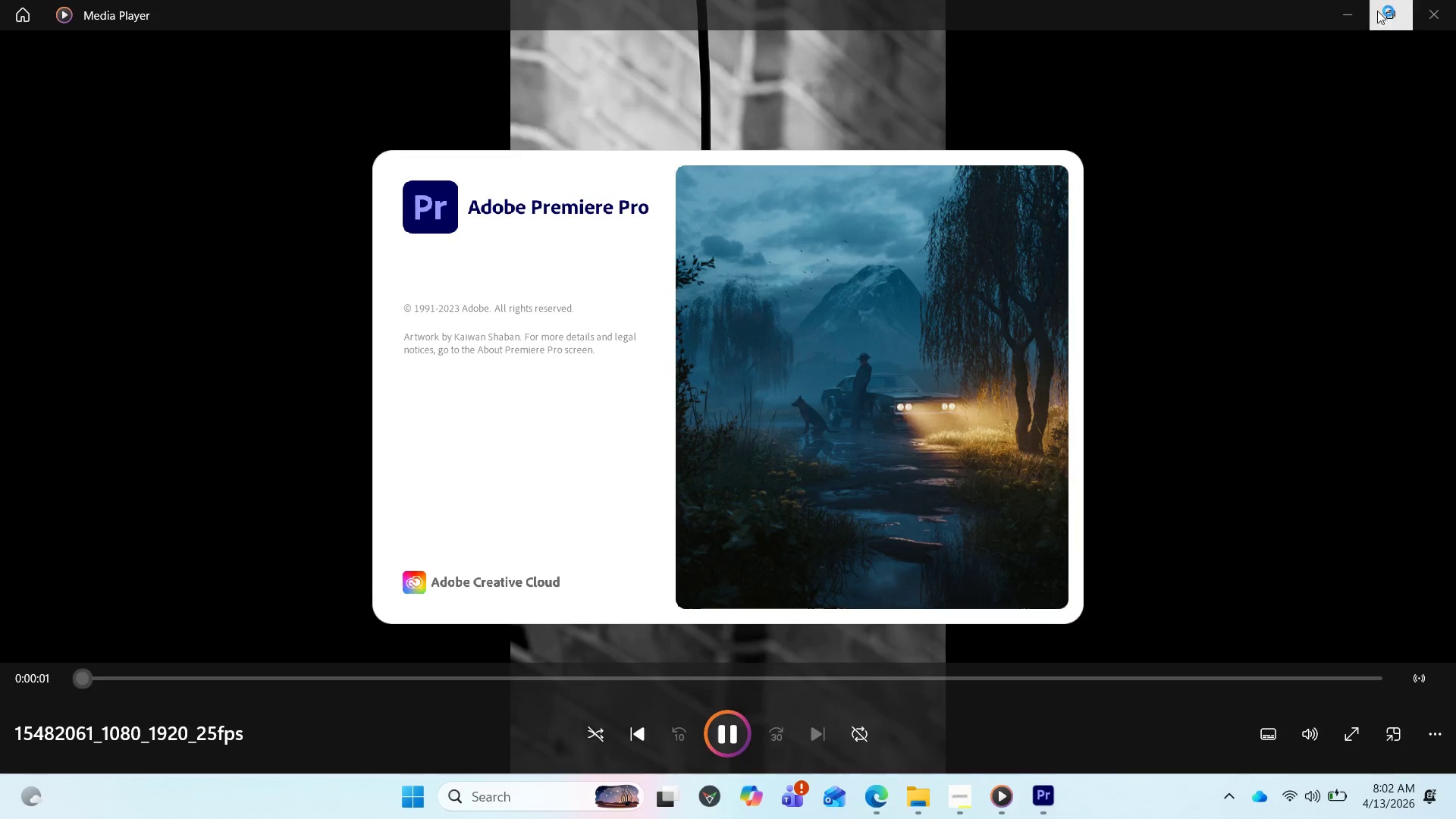 
left_click([1440, 14])
 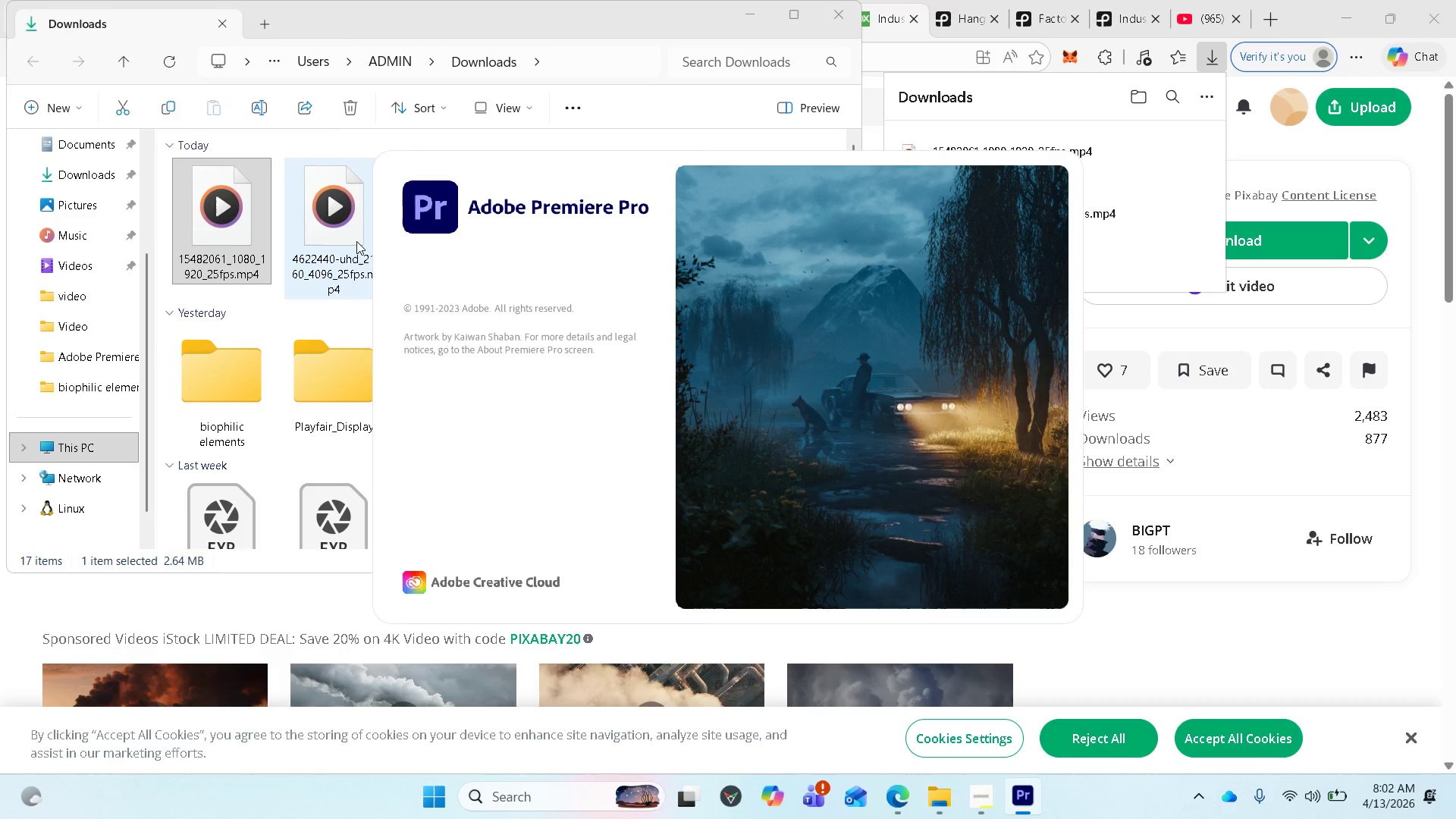 
double_click([344, 234])
 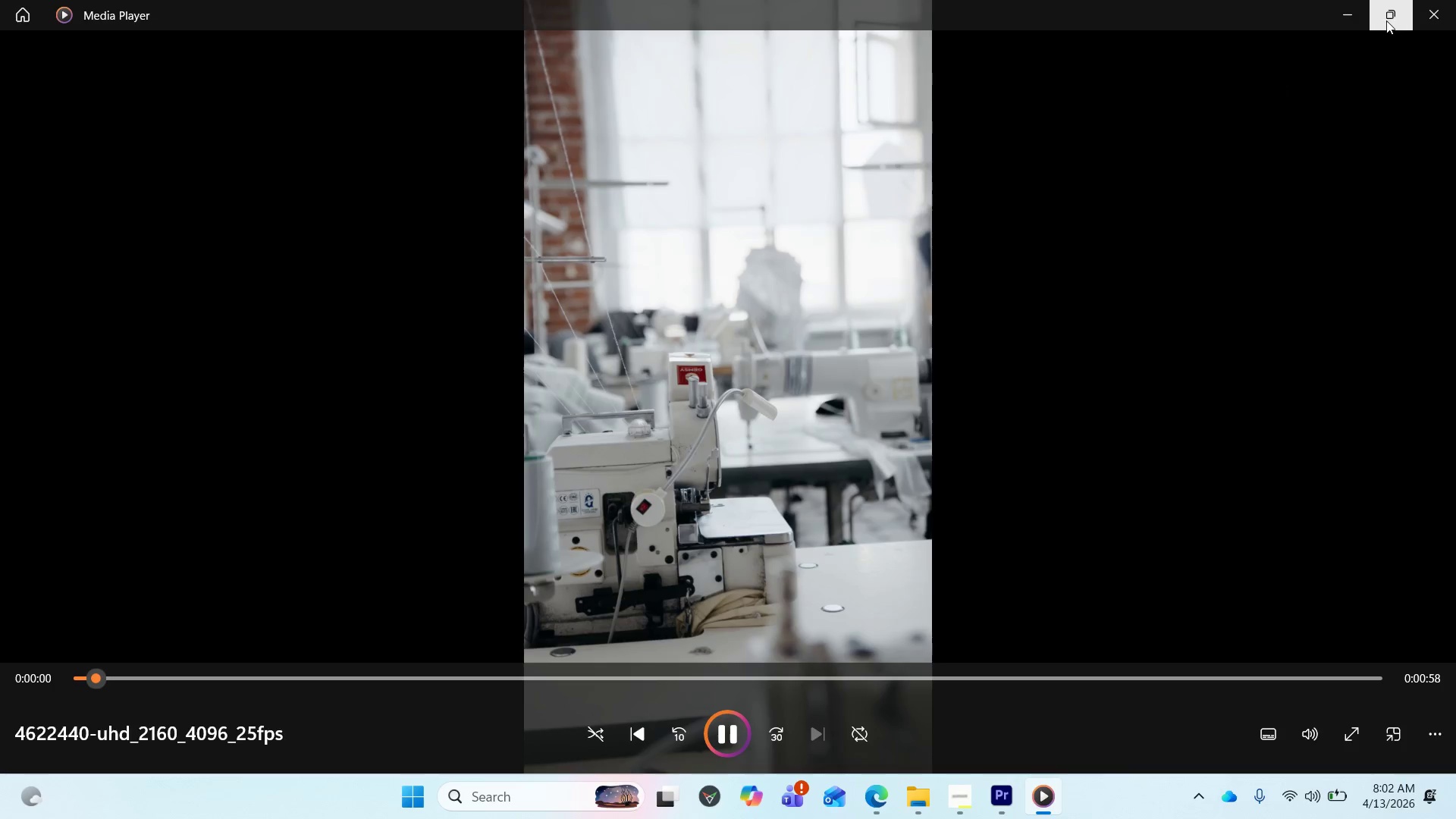 
left_click([1436, 10])
 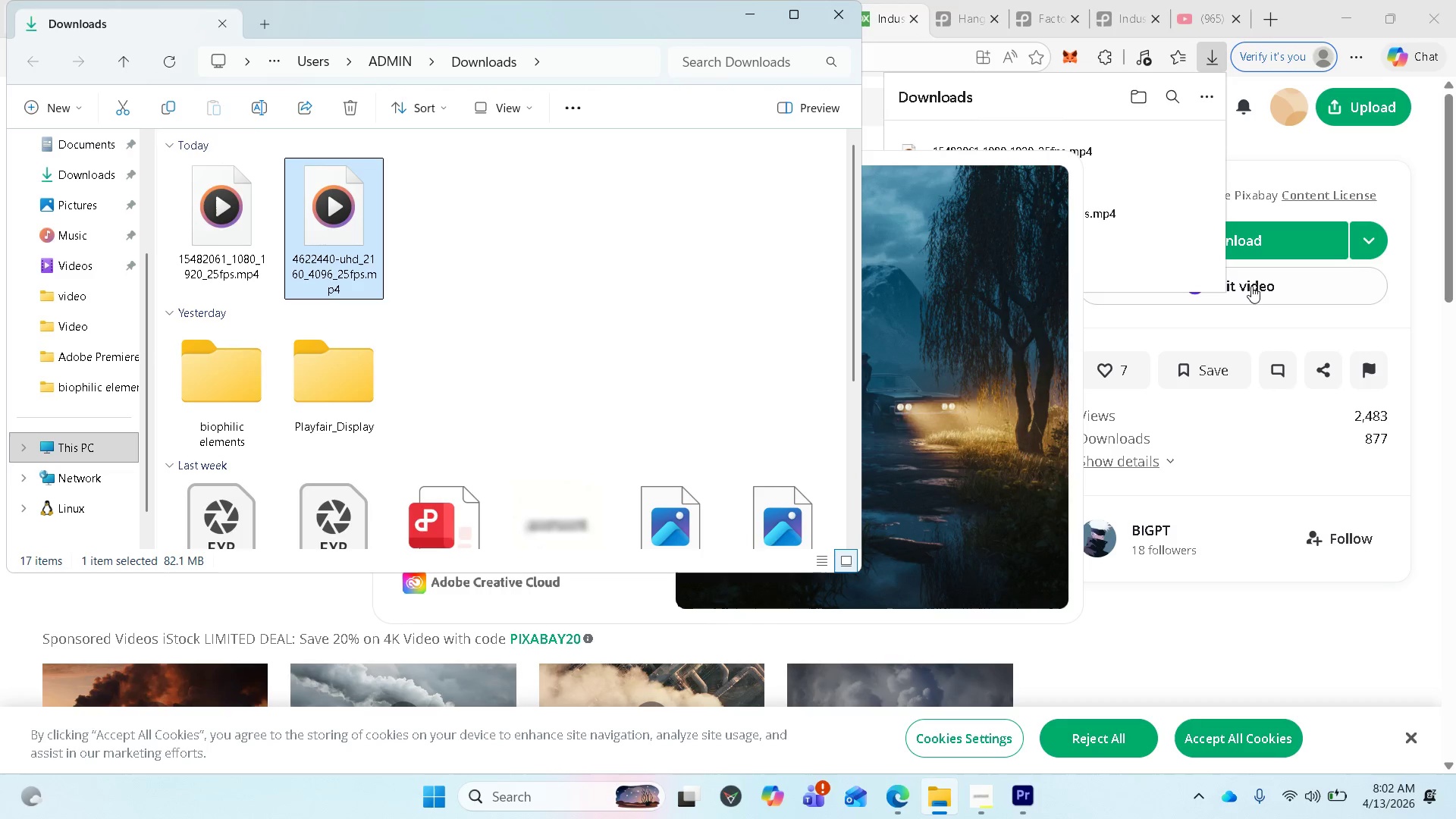 
left_click([1252, 254])
 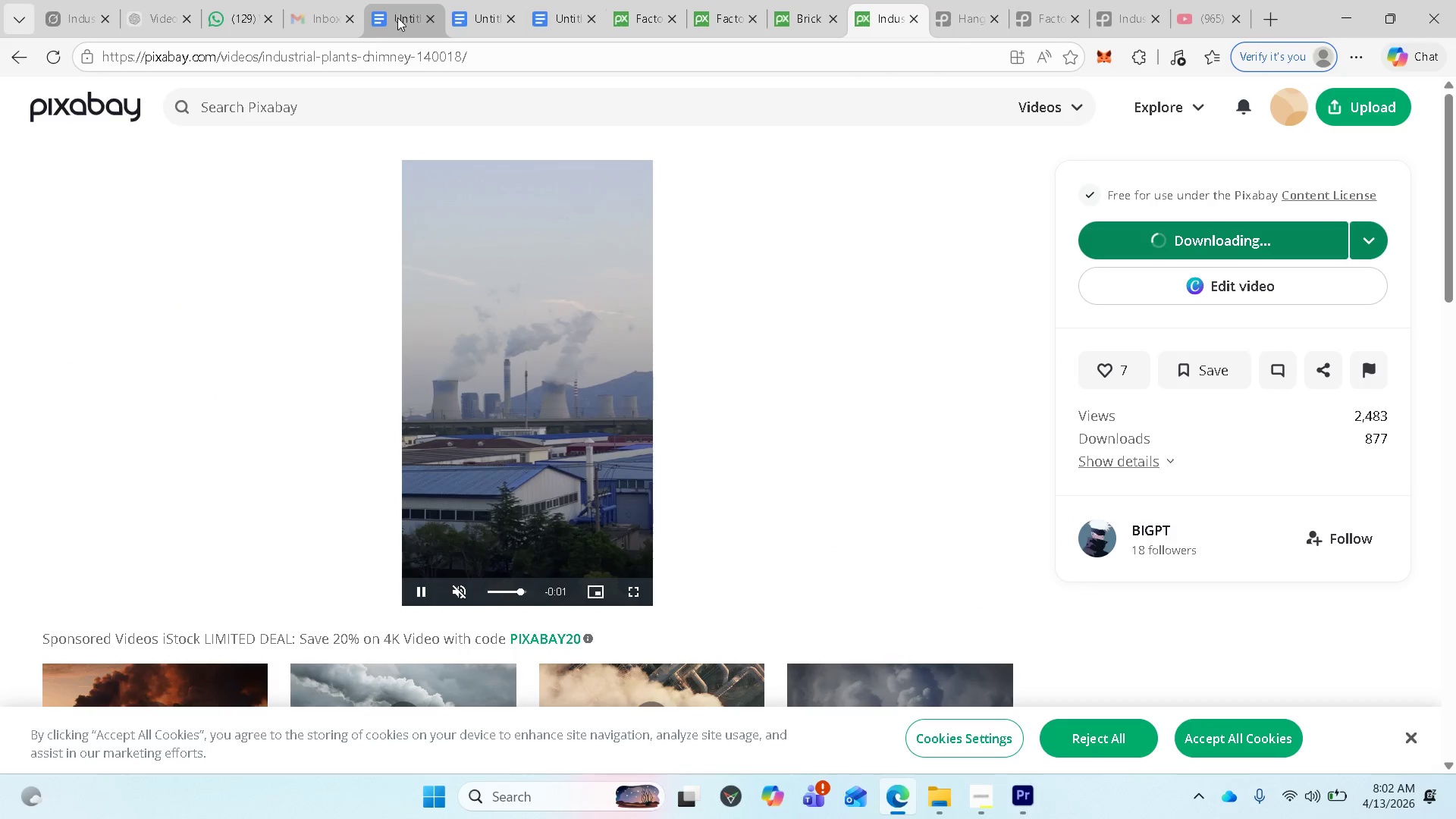 
wait(5.69)
 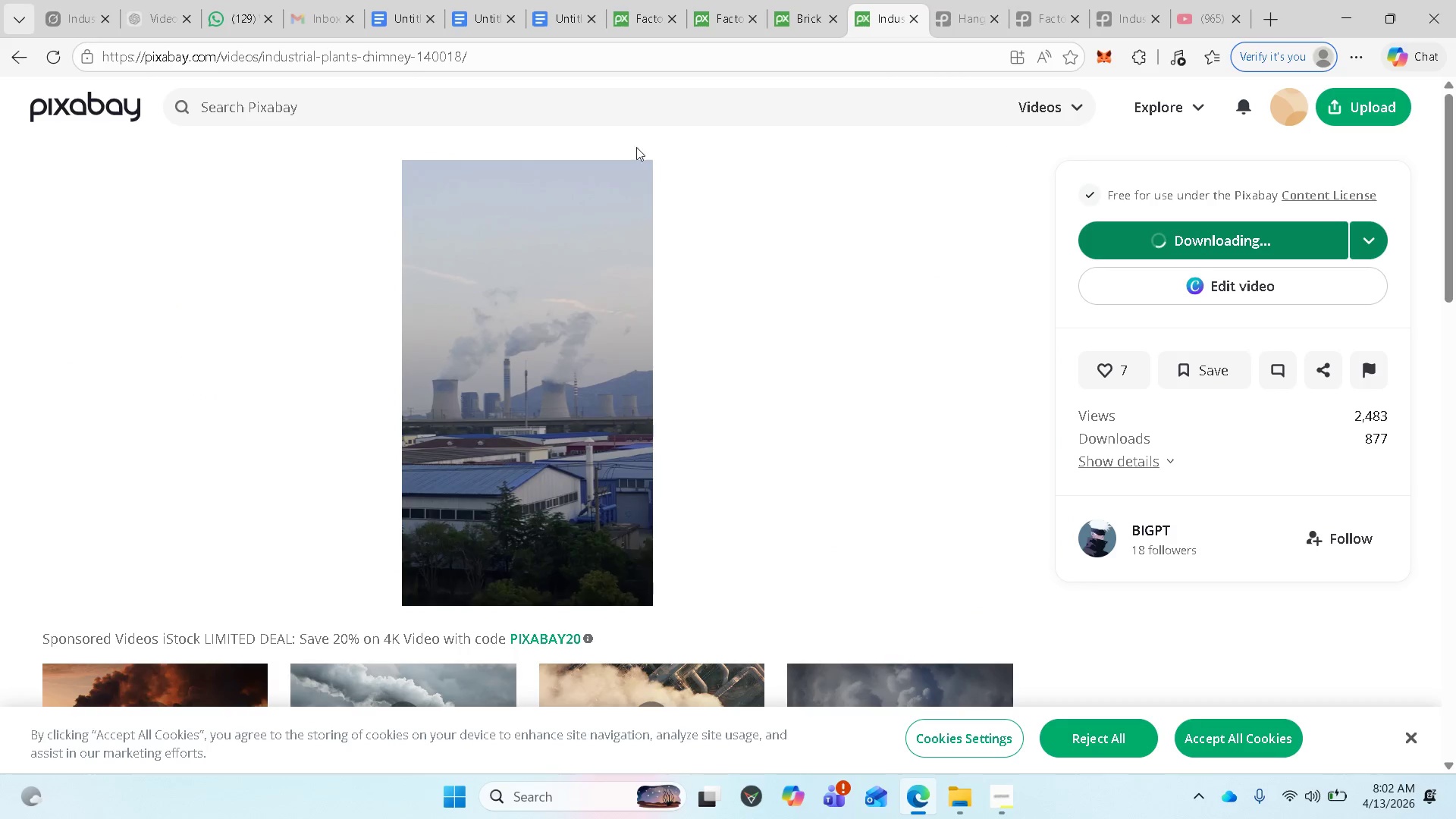 
left_click([410, 19])
 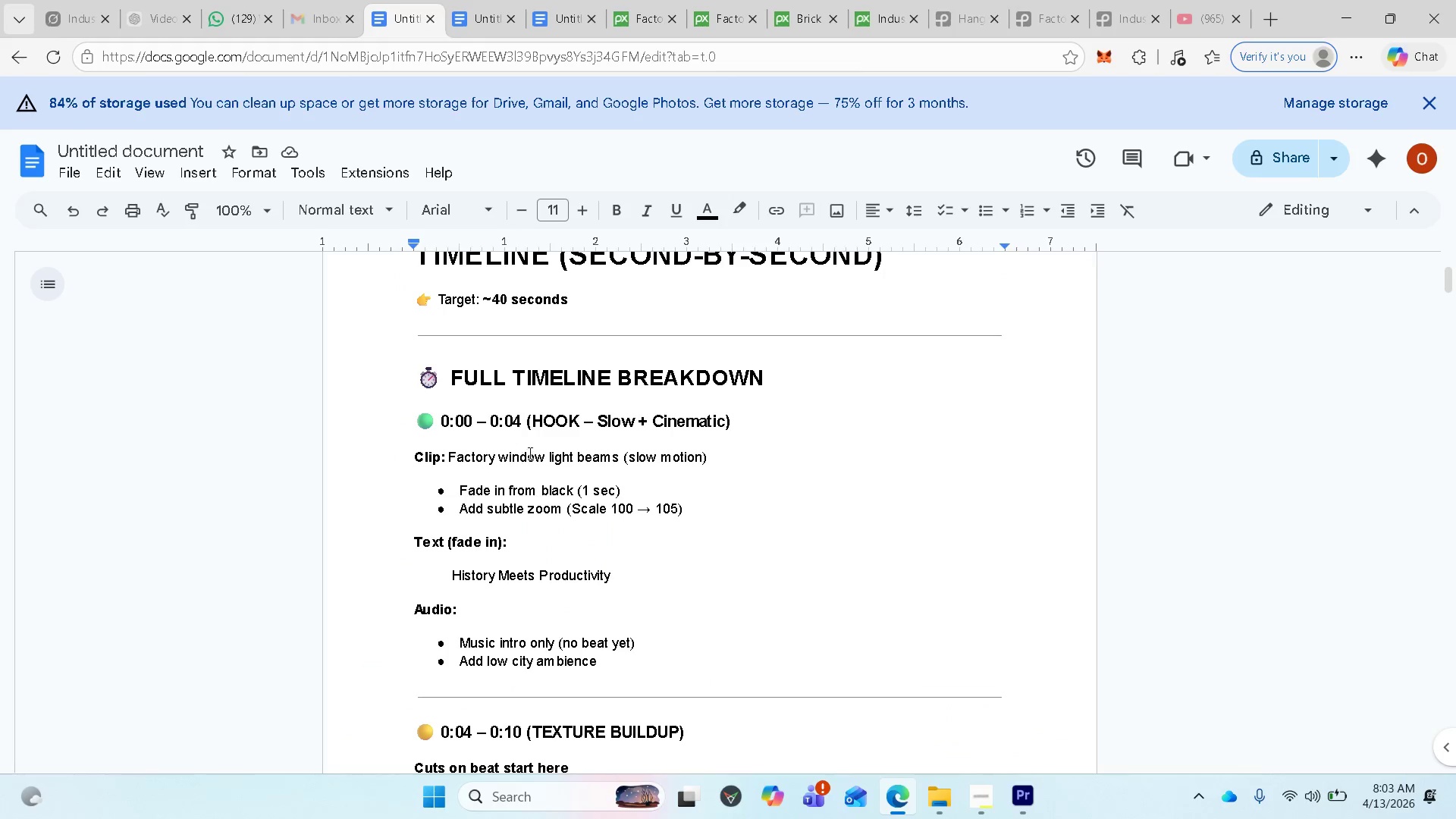 
scroll: coordinate [531, 450], scroll_direction: up, amount: 4.0
 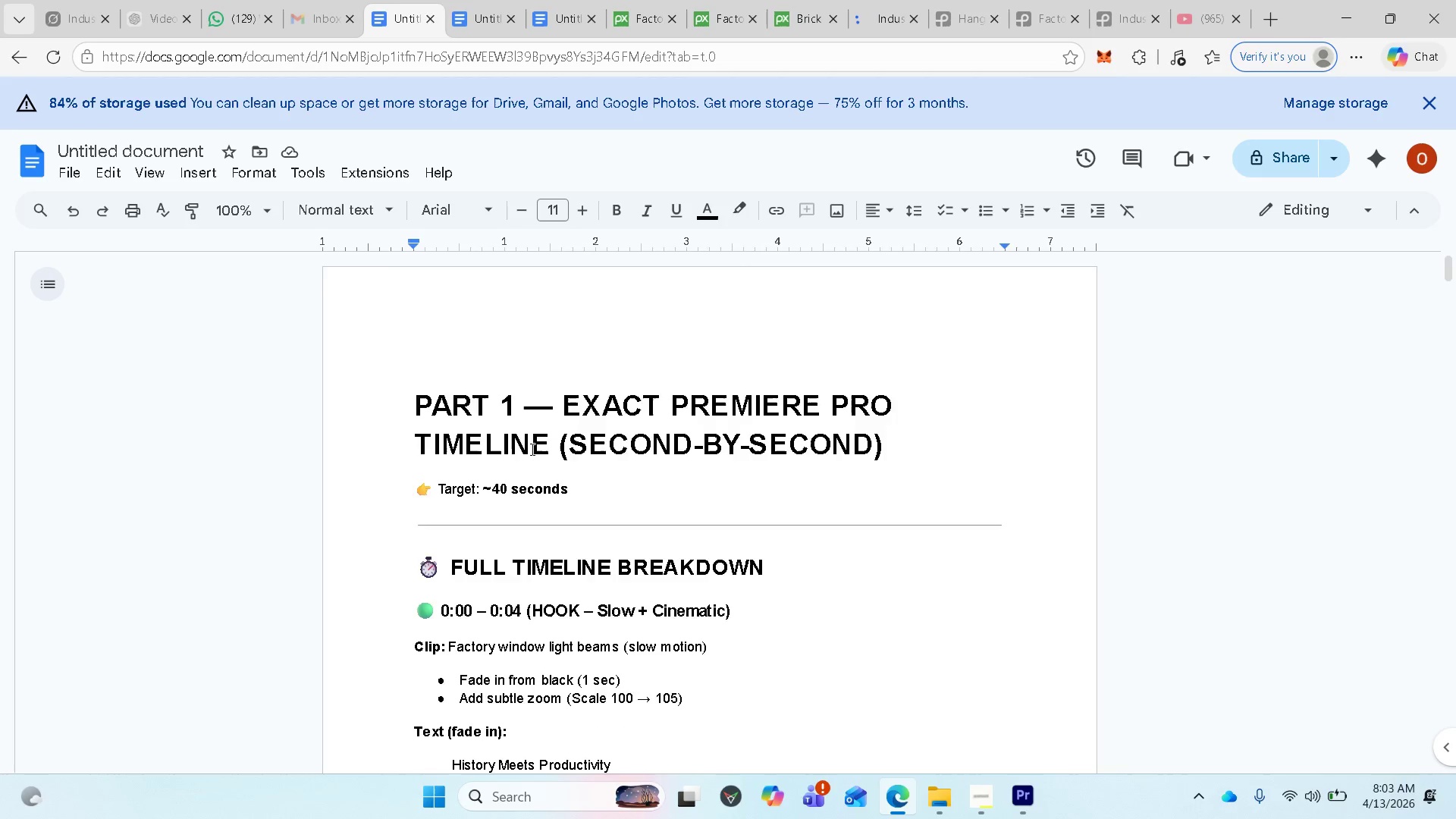 
scroll: coordinate [531, 449], scroll_direction: down, amount: 2.0
 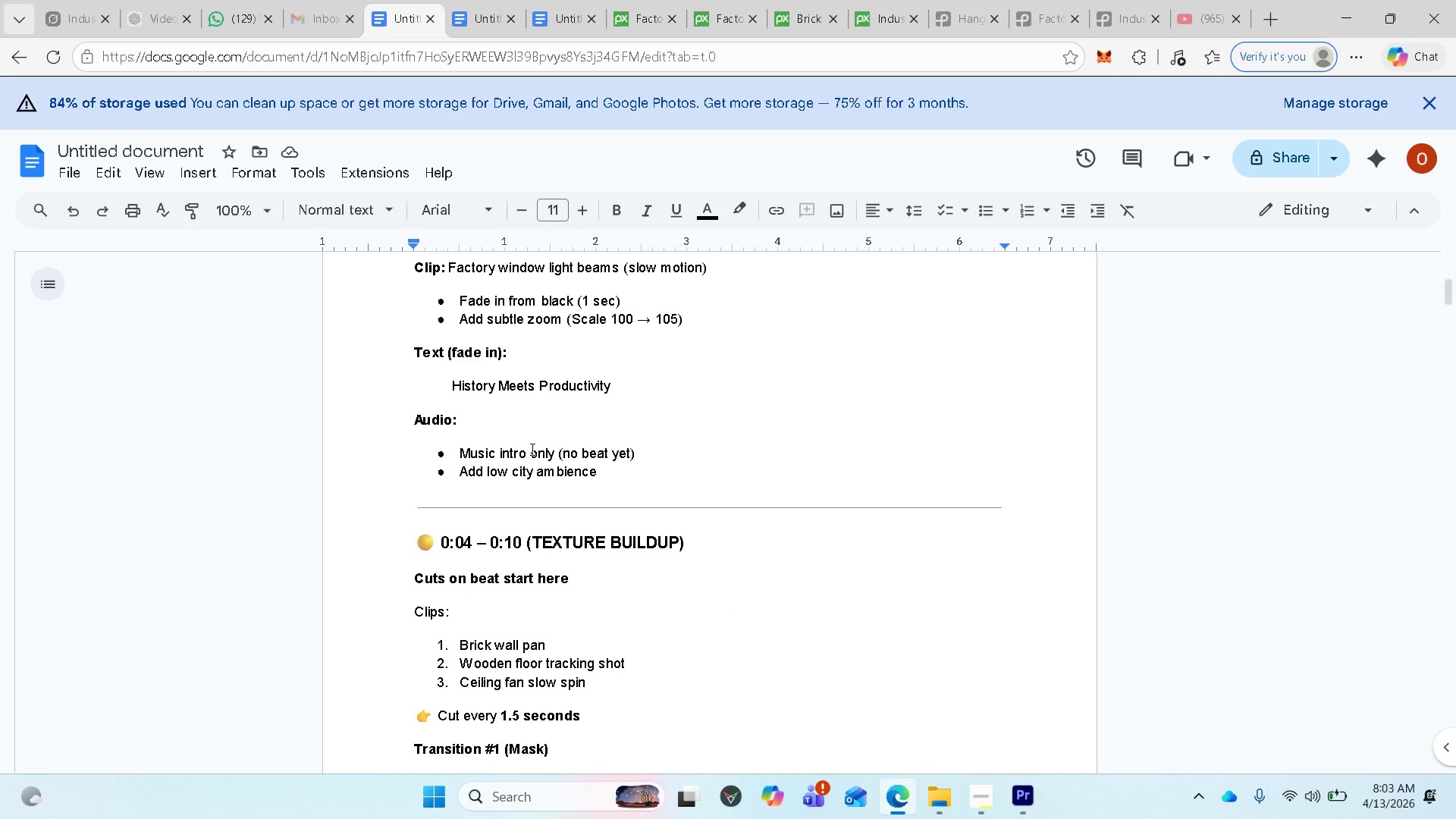 
scroll: coordinate [531, 449], scroll_direction: up, amount: 1.0
 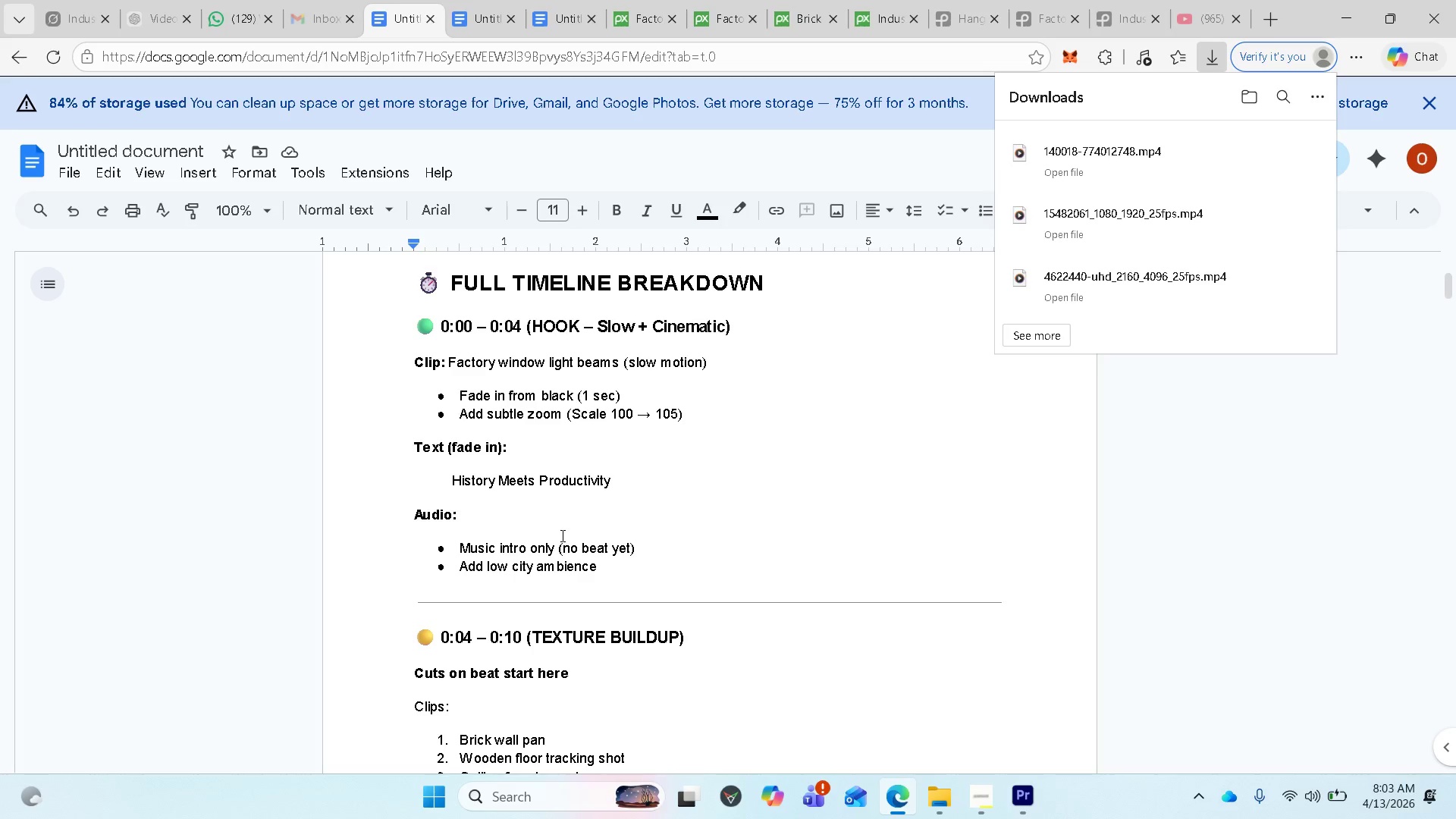 
wait(7.36)
 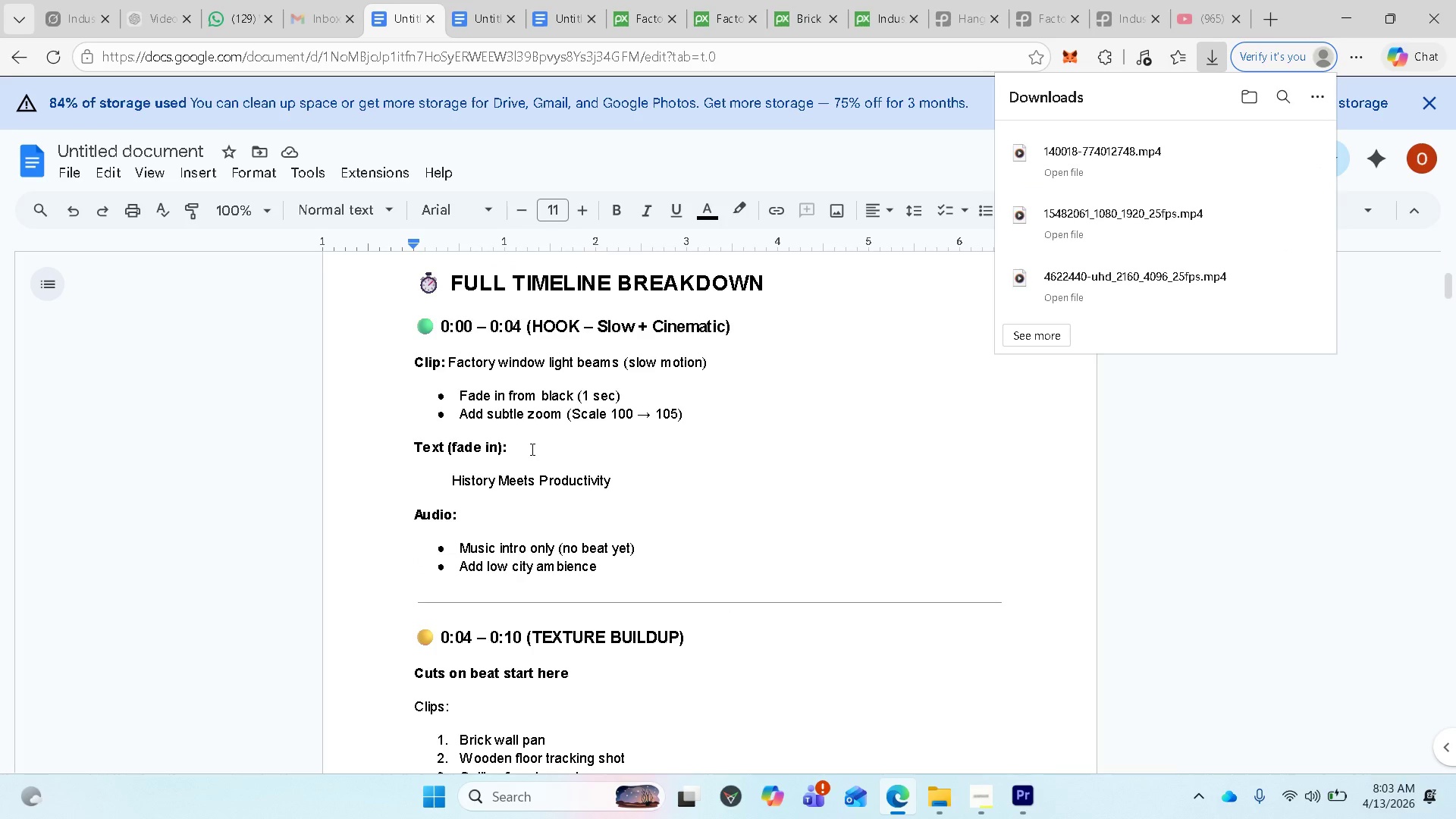 
scroll: coordinate [513, 495], scroll_direction: down, amount: 41.0
 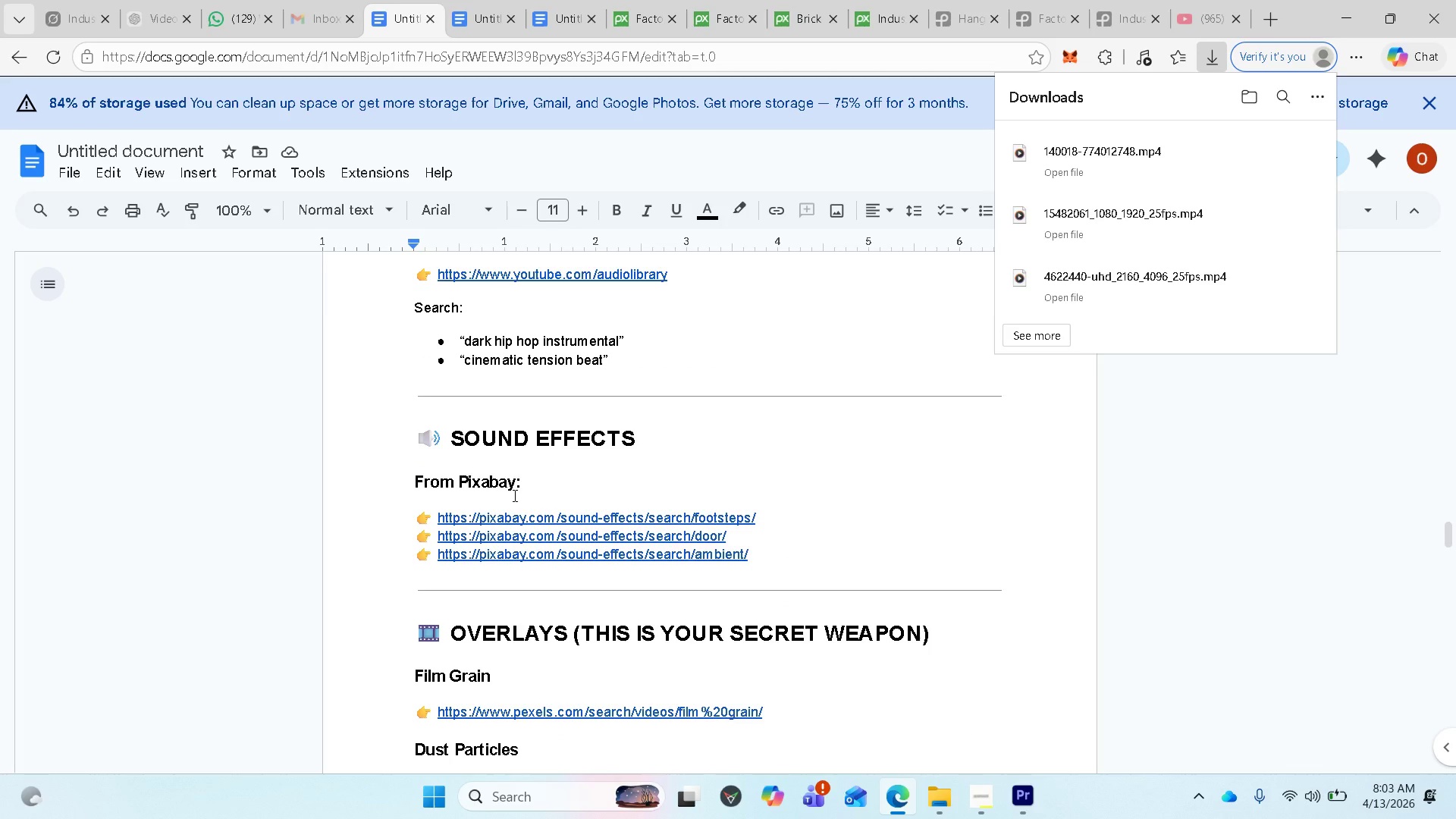 
scroll: coordinate [513, 495], scroll_direction: down, amount: 8.0
 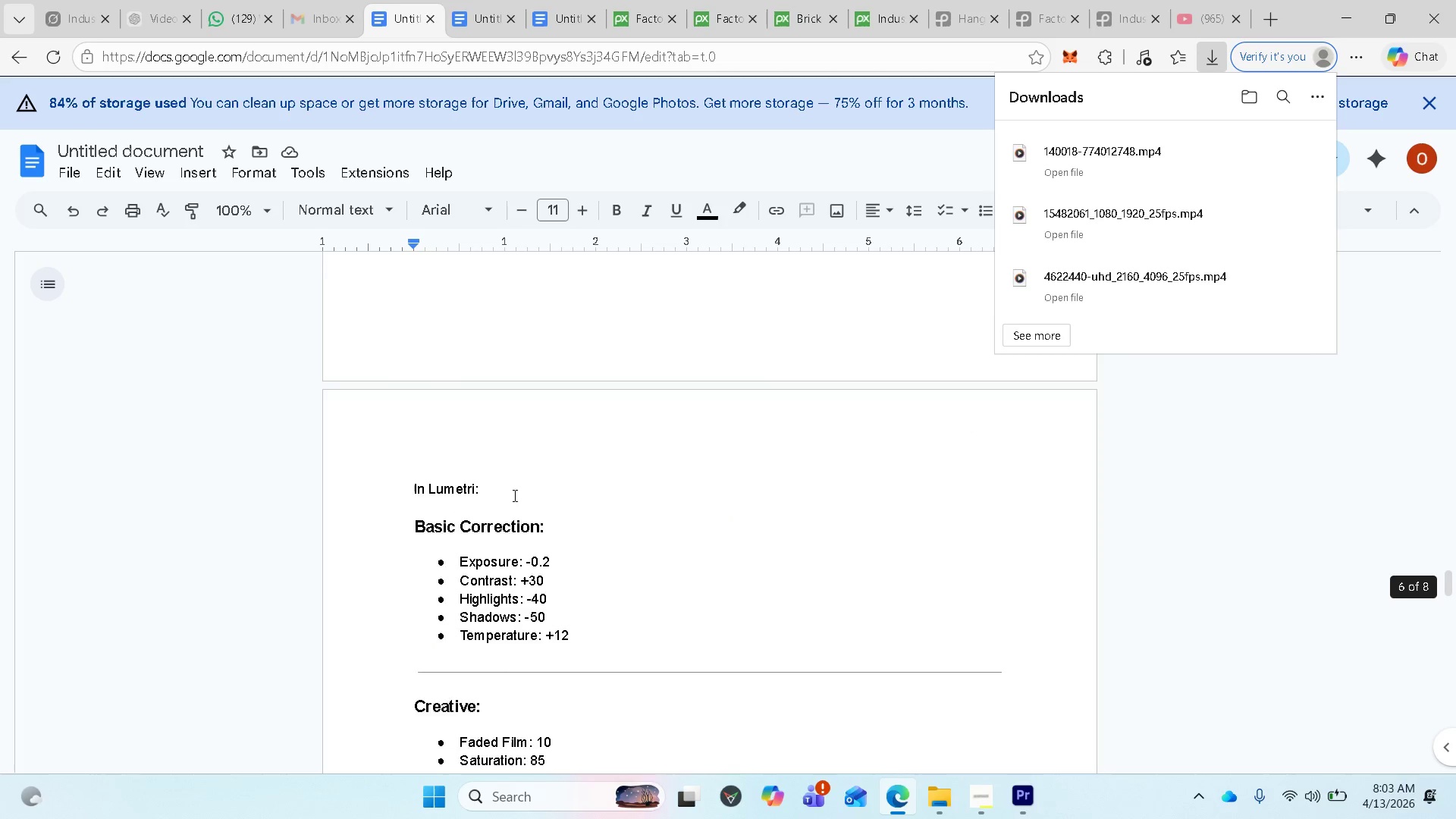 
scroll: coordinate [509, 461], scroll_direction: up, amount: 16.0
 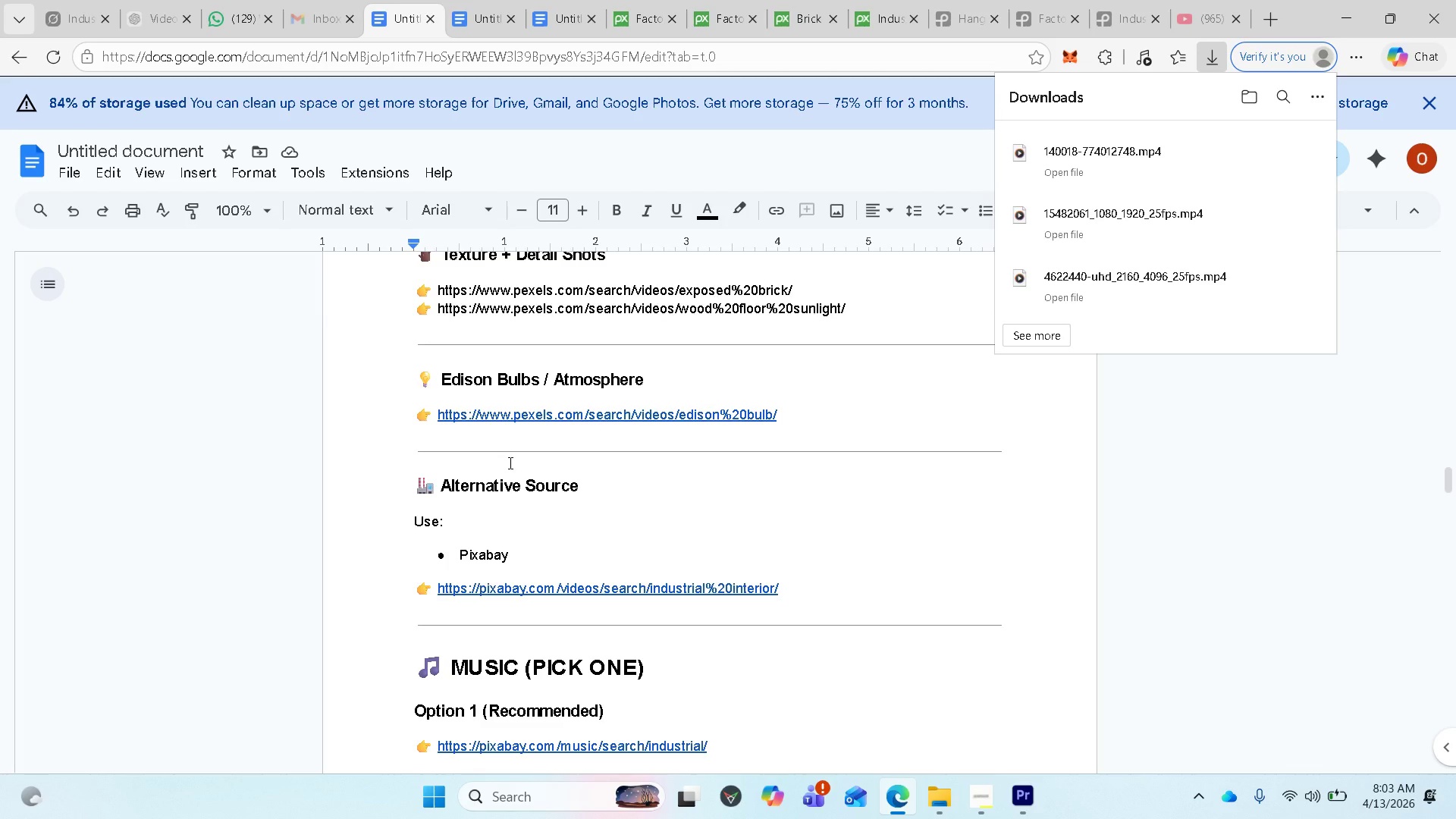 
scroll: coordinate [526, 502], scroll_direction: up, amount: 4.0
 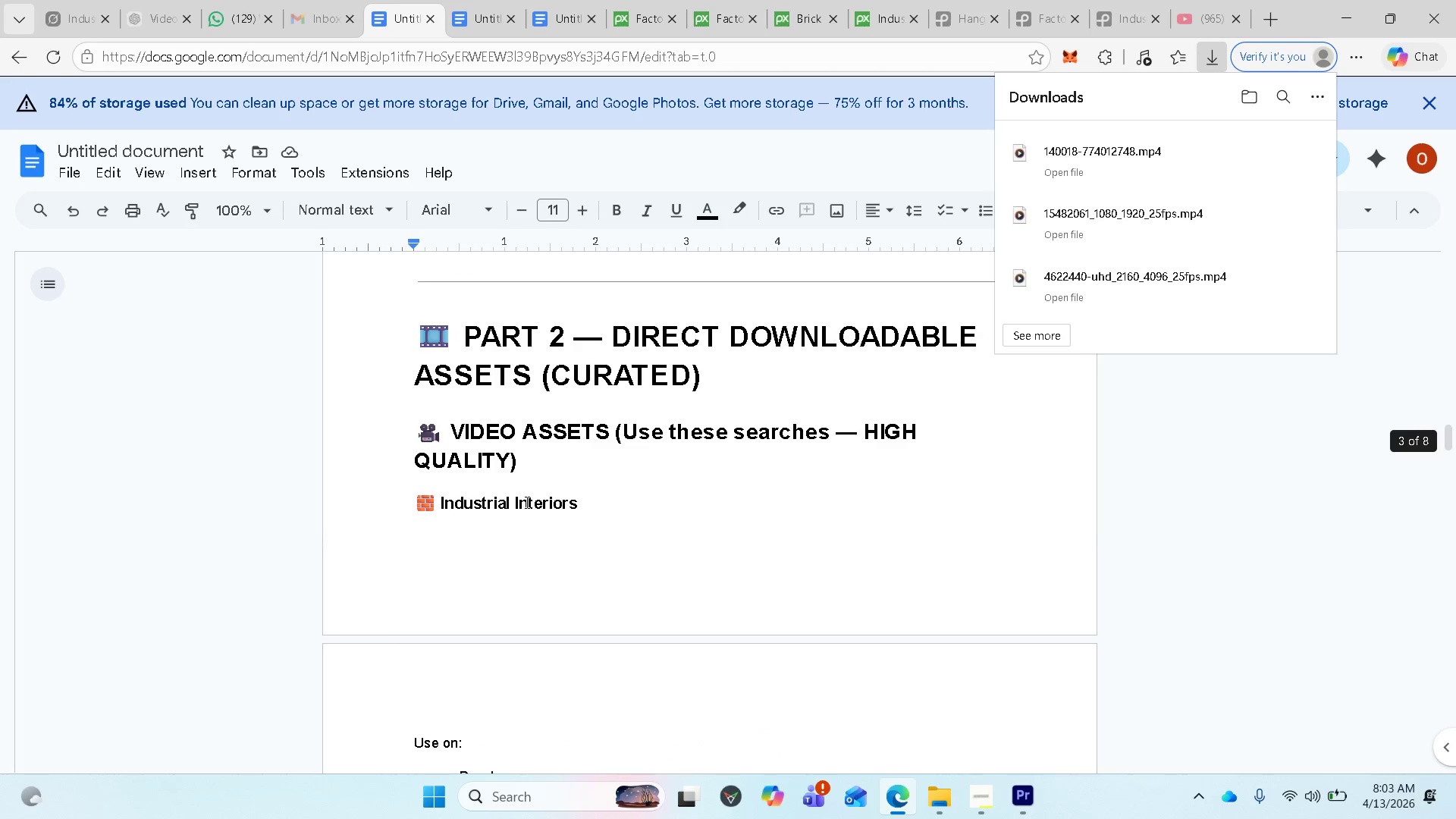 
scroll: coordinate [526, 502], scroll_direction: down, amount: 4.0
 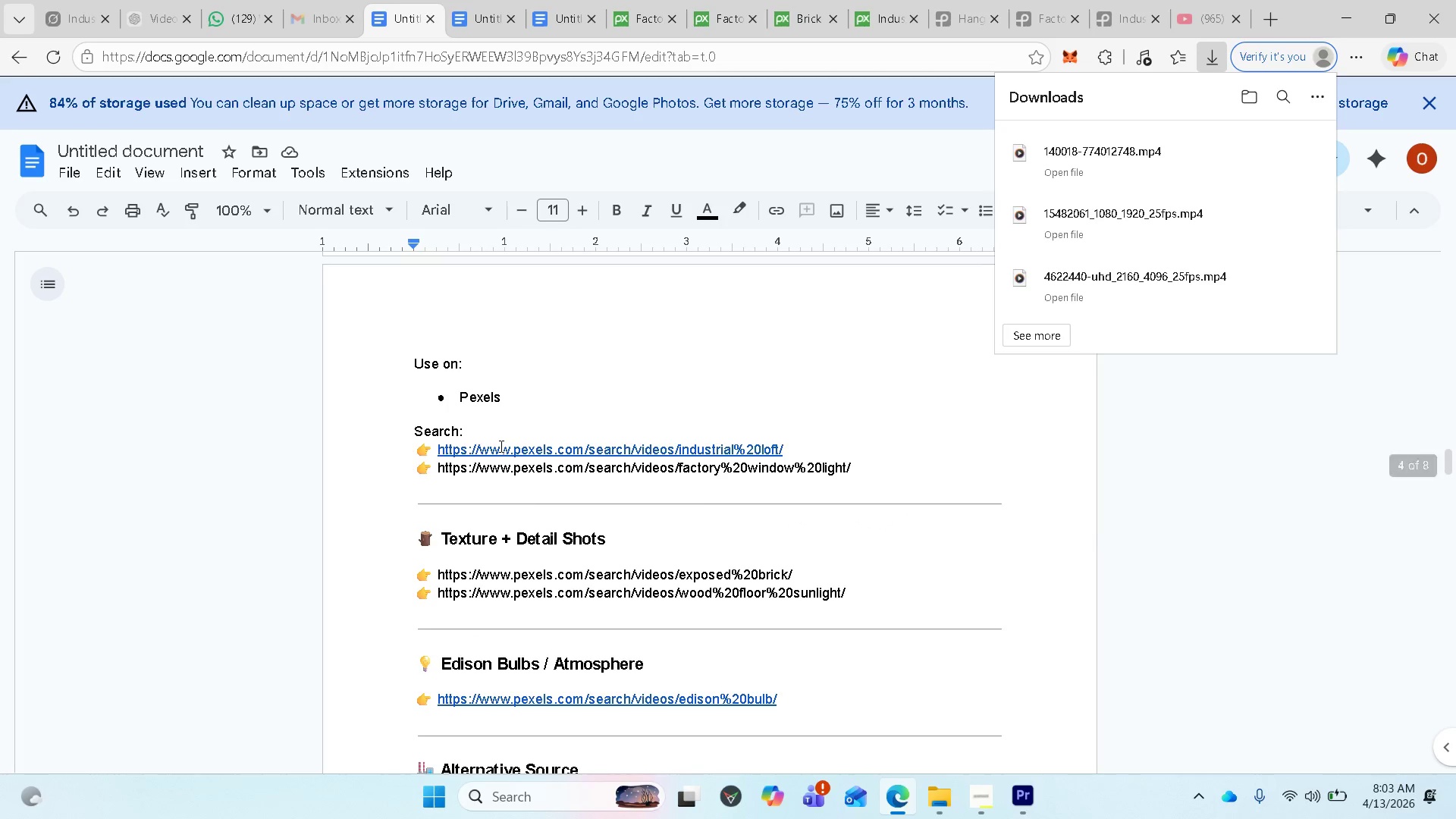 
left_click([499, 446])
 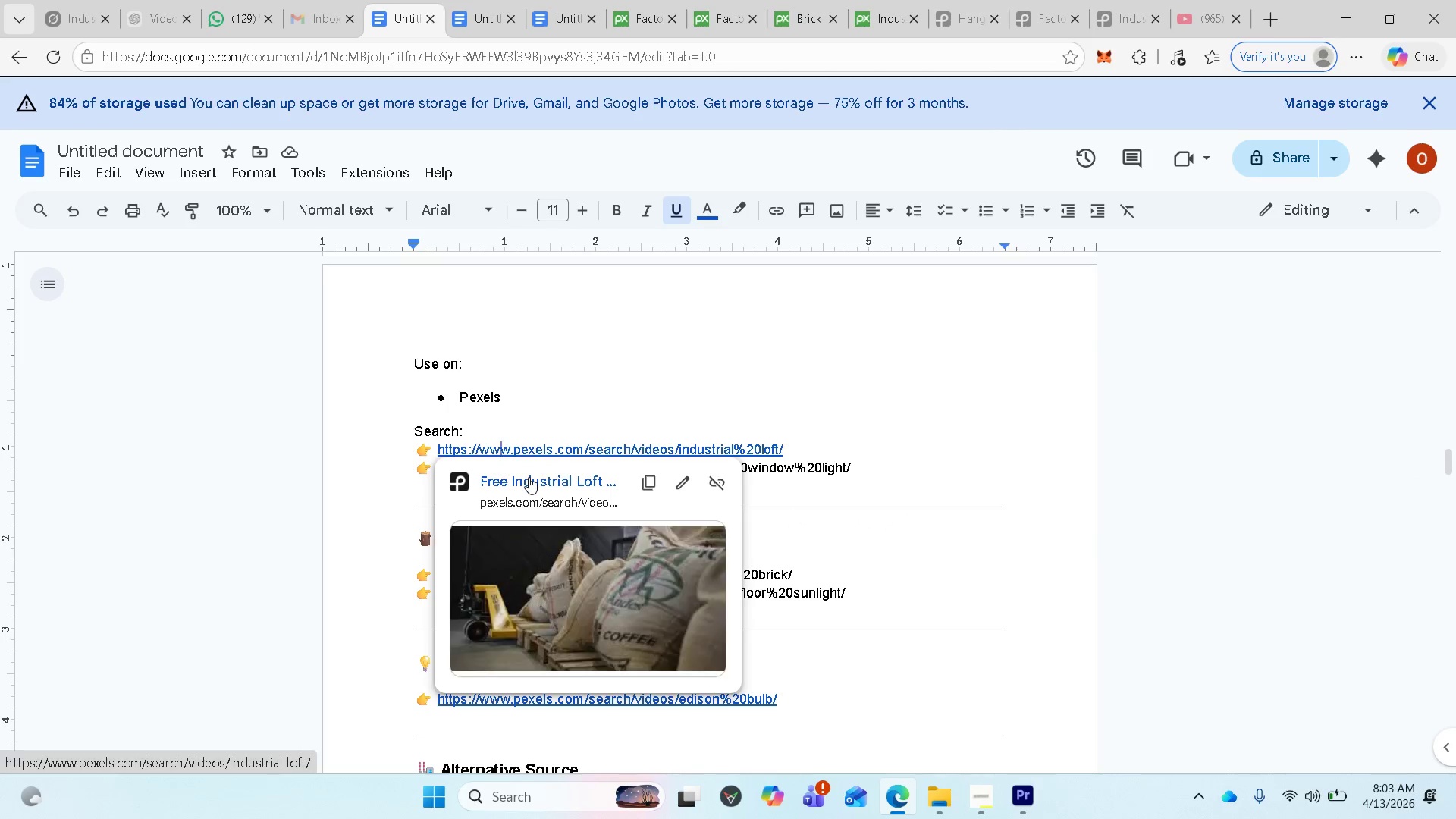 
left_click([529, 478])
 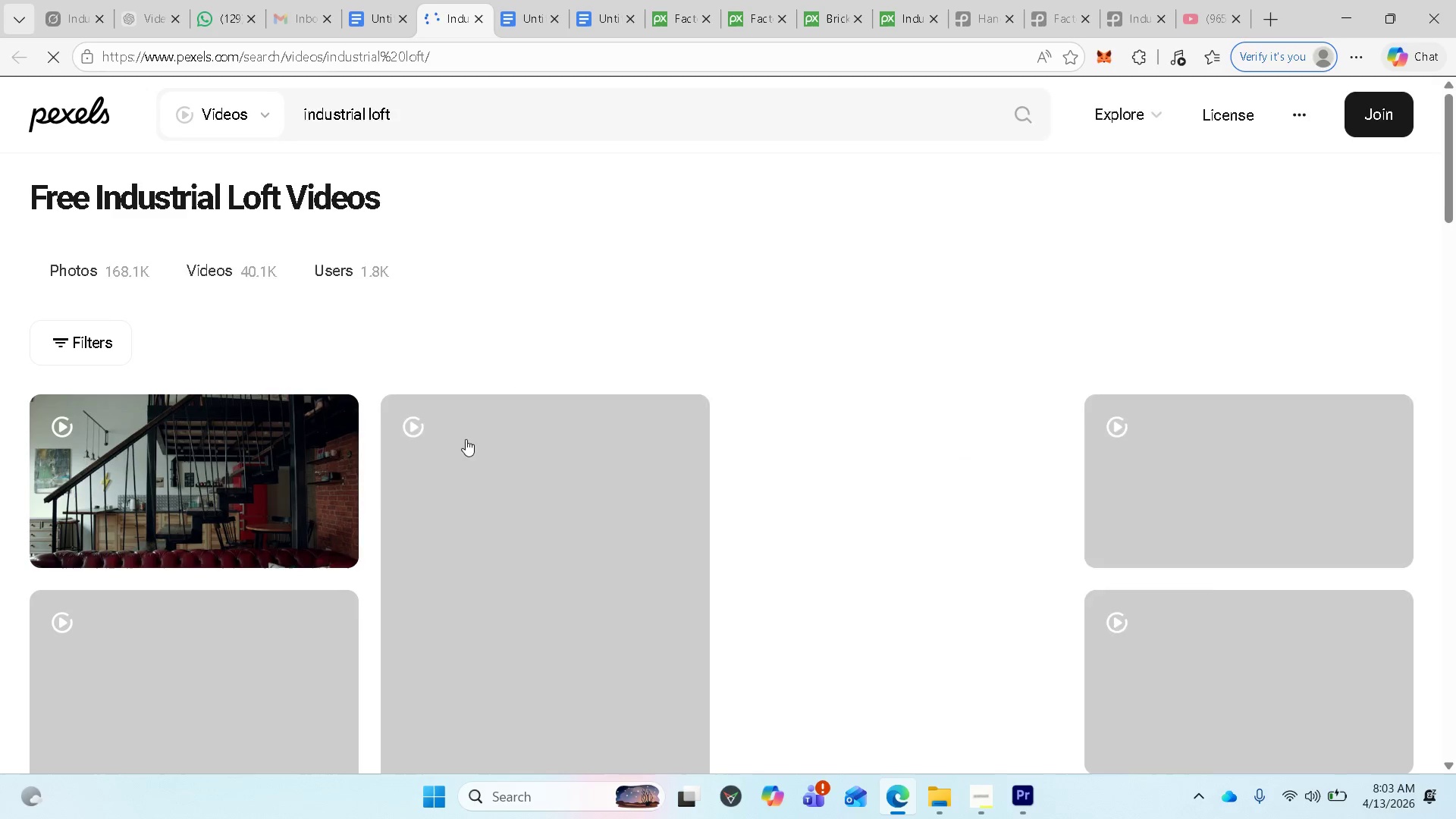 
scroll: coordinate [544, 465], scroll_direction: down, amount: 6.0
 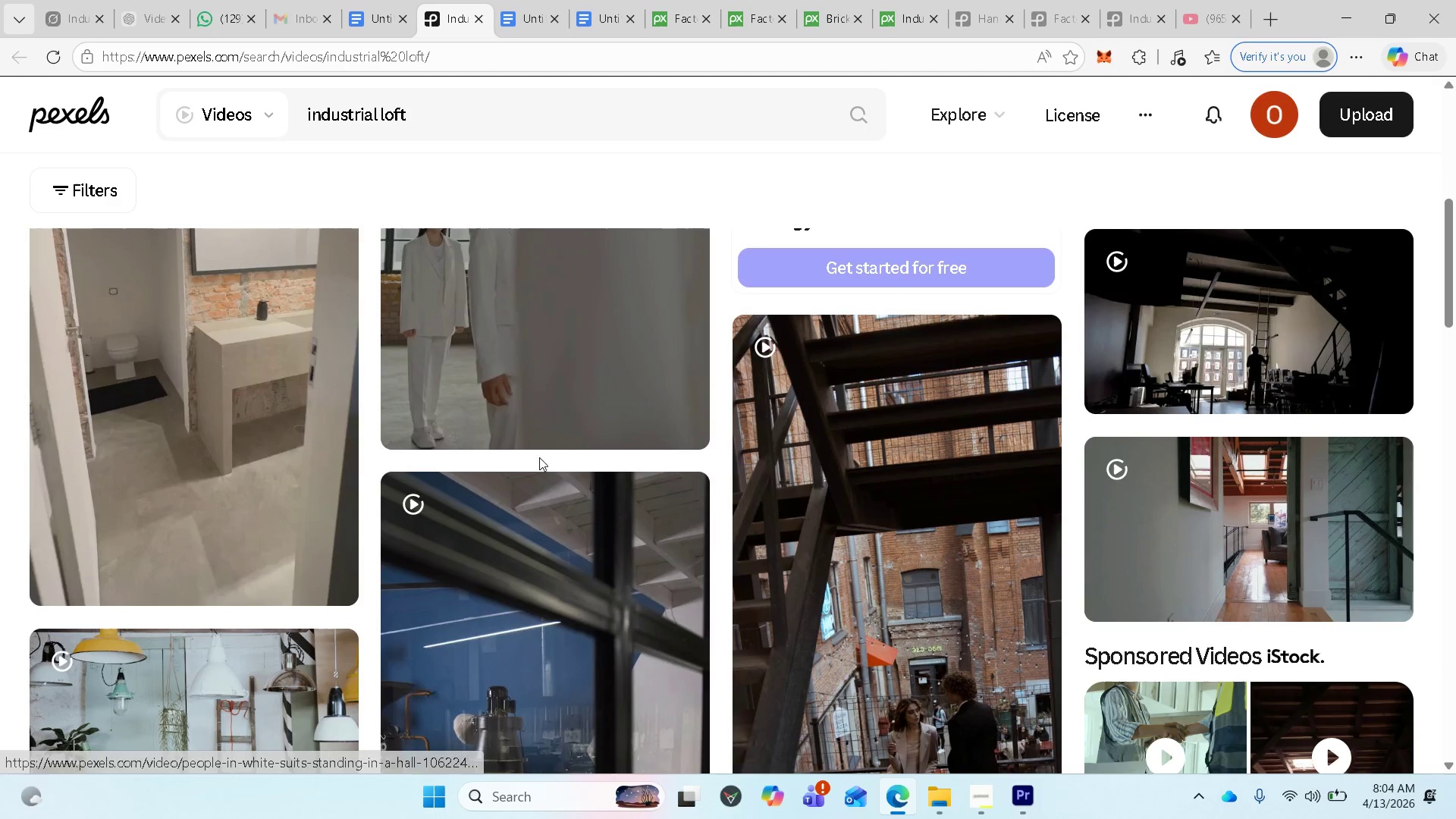 
scroll: coordinate [534, 446], scroll_direction: up, amount: 1.0
 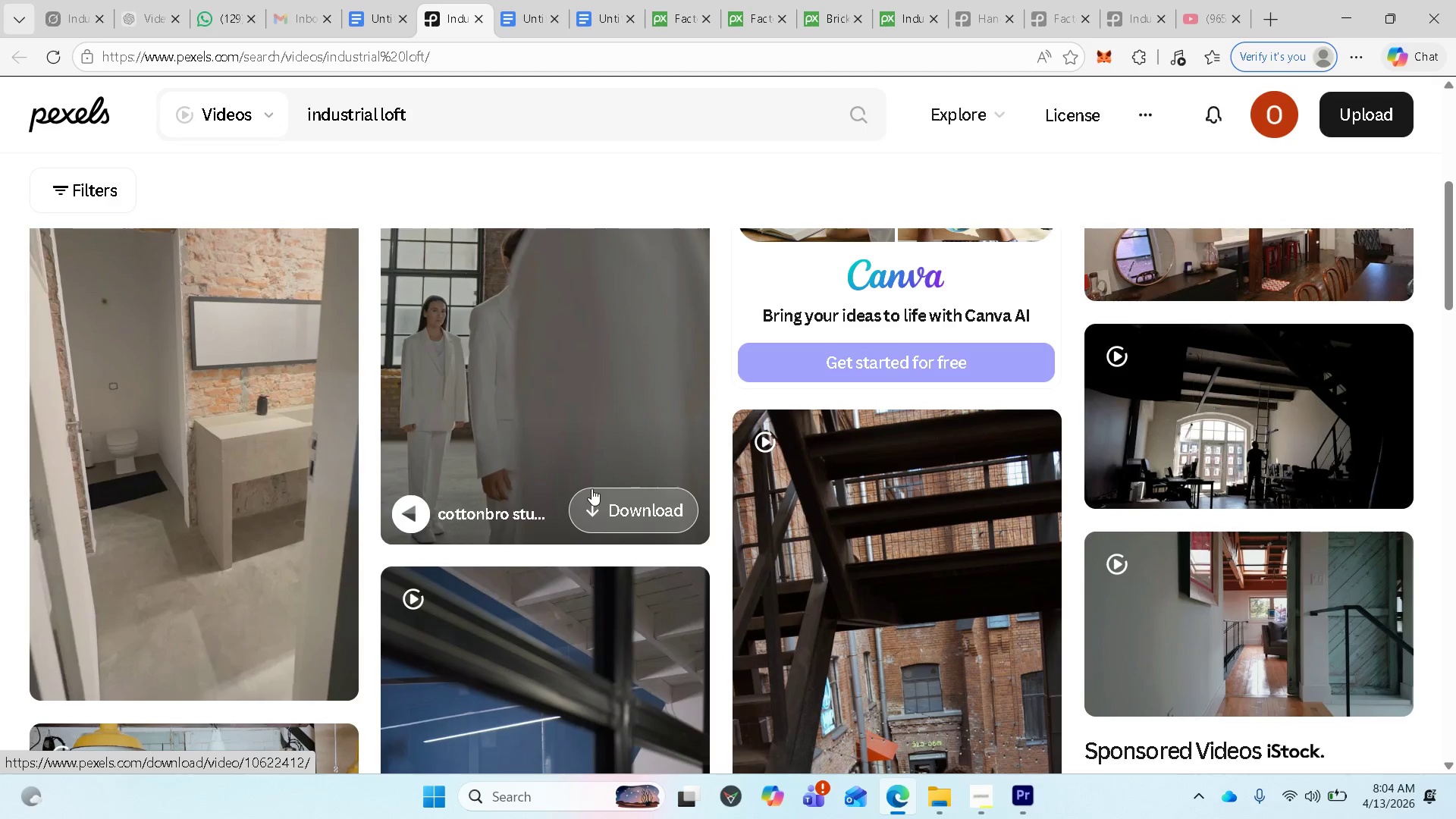 
left_click([592, 490])
 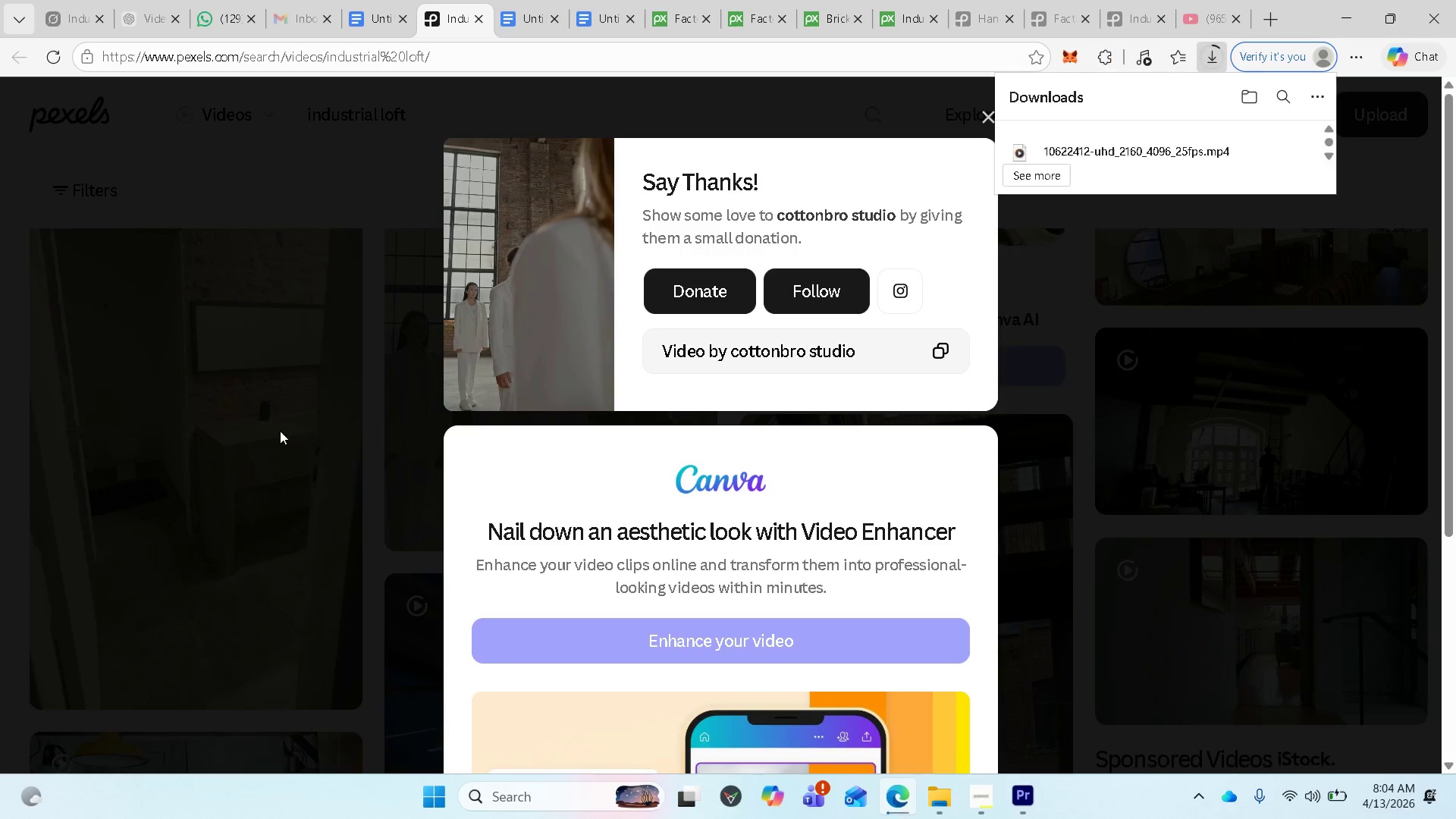 
left_click([280, 431])
 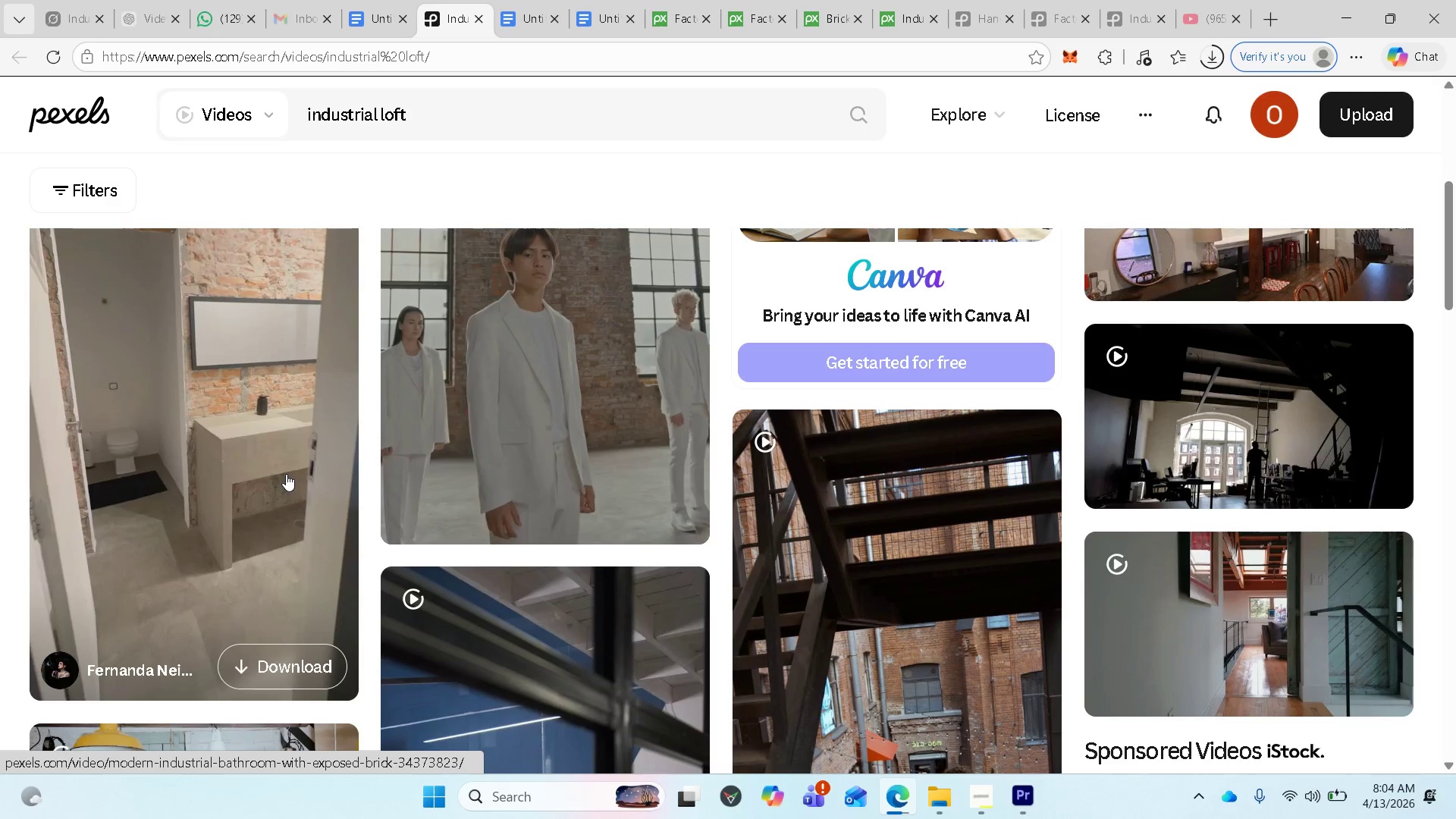 
scroll: coordinate [284, 473], scroll_direction: down, amount: 2.0
 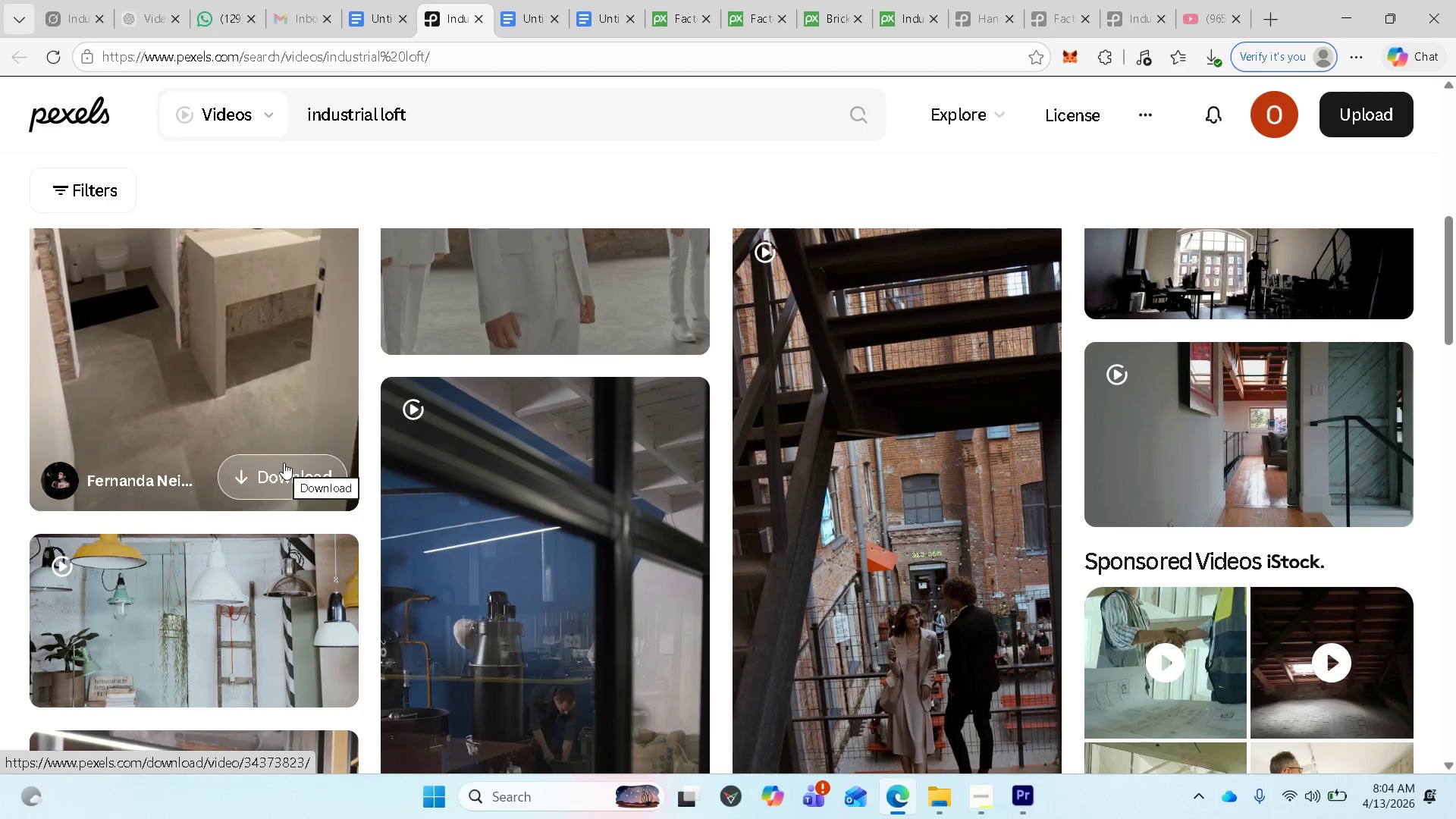 
mouse_move([284, 419])
 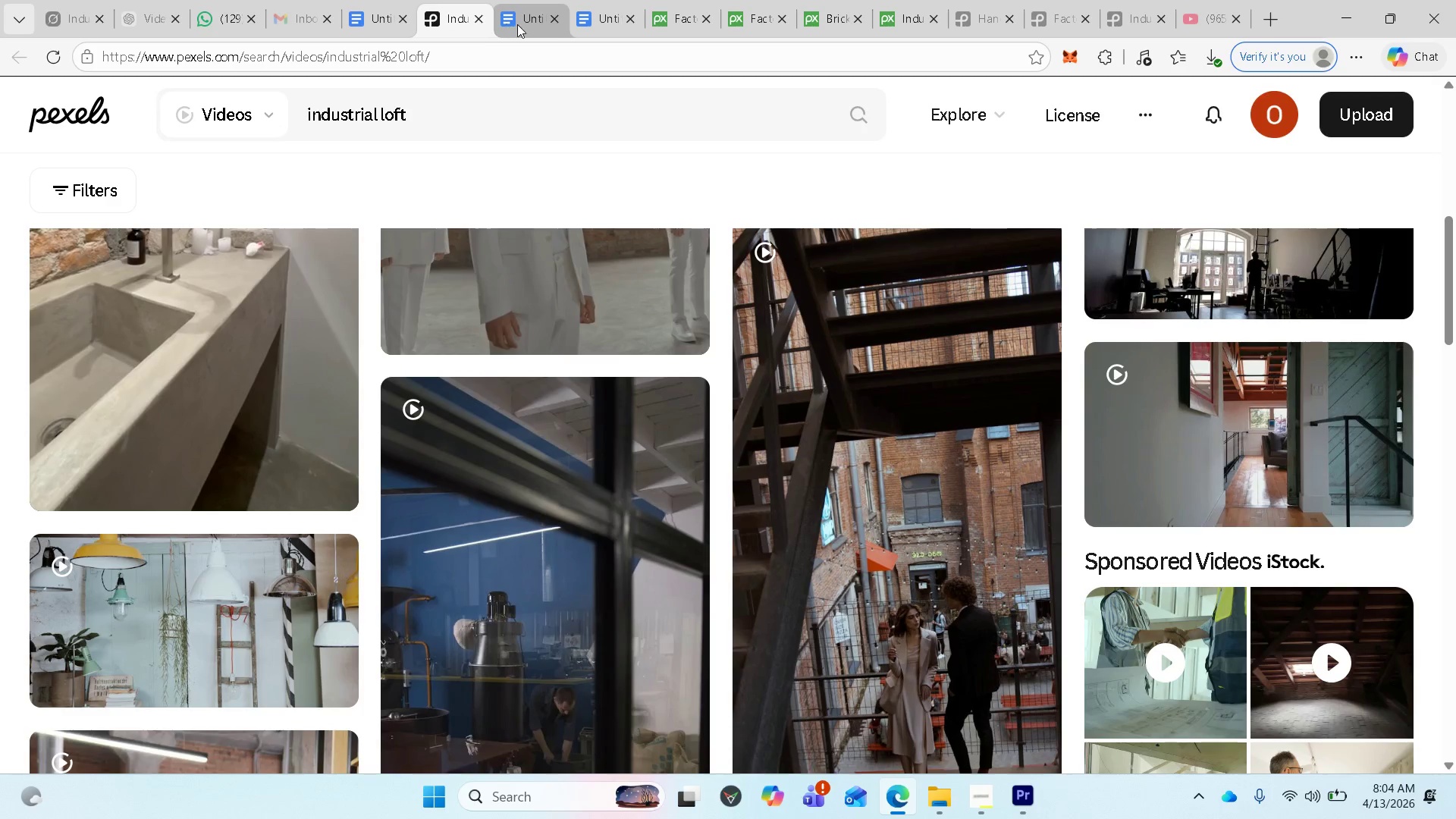 
left_click([519, 24])
 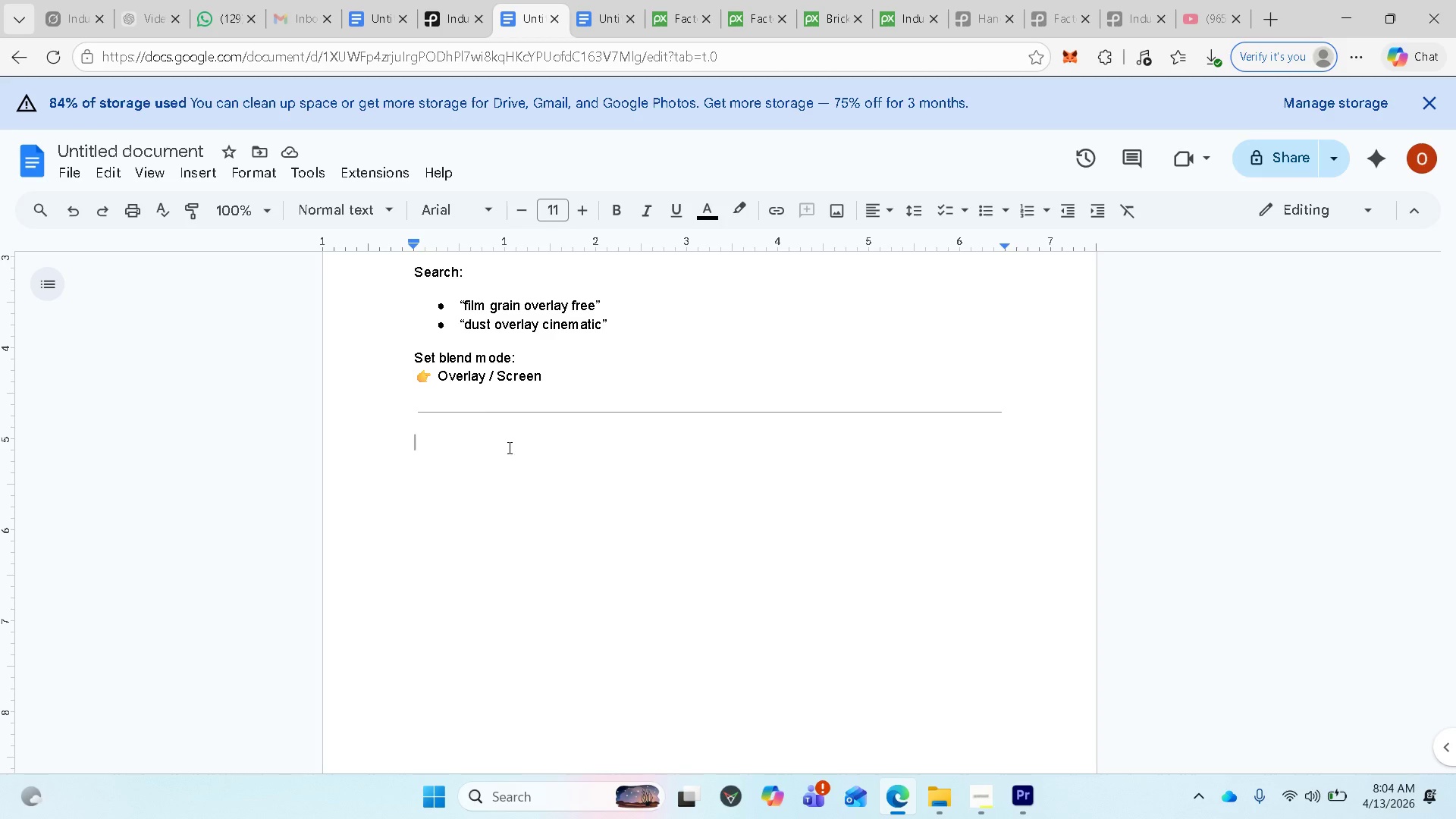 
scroll: coordinate [558, 426], scroll_direction: up, amount: 134.0
 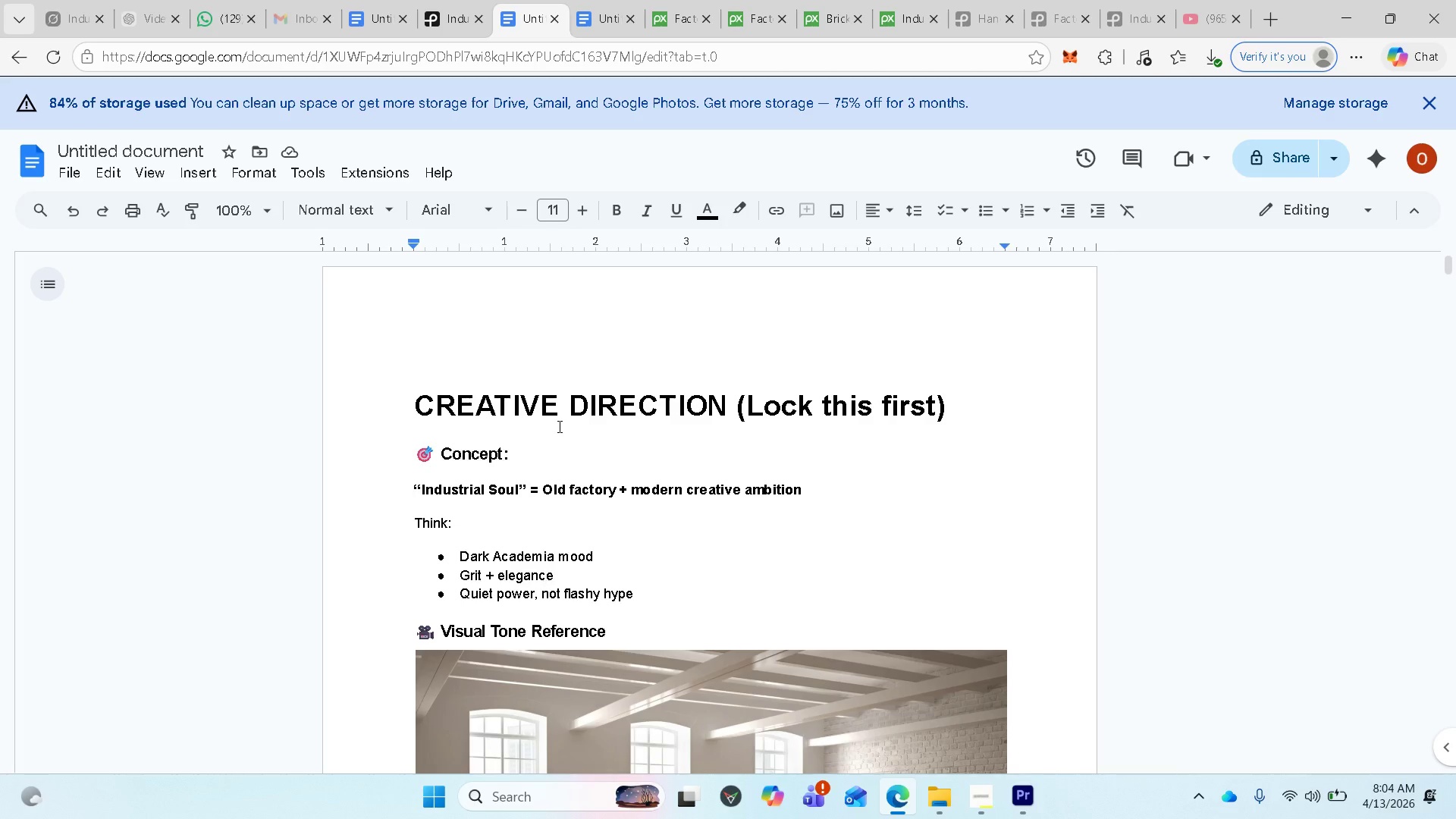 
scroll: coordinate [531, 460], scroll_direction: down, amount: 33.0
 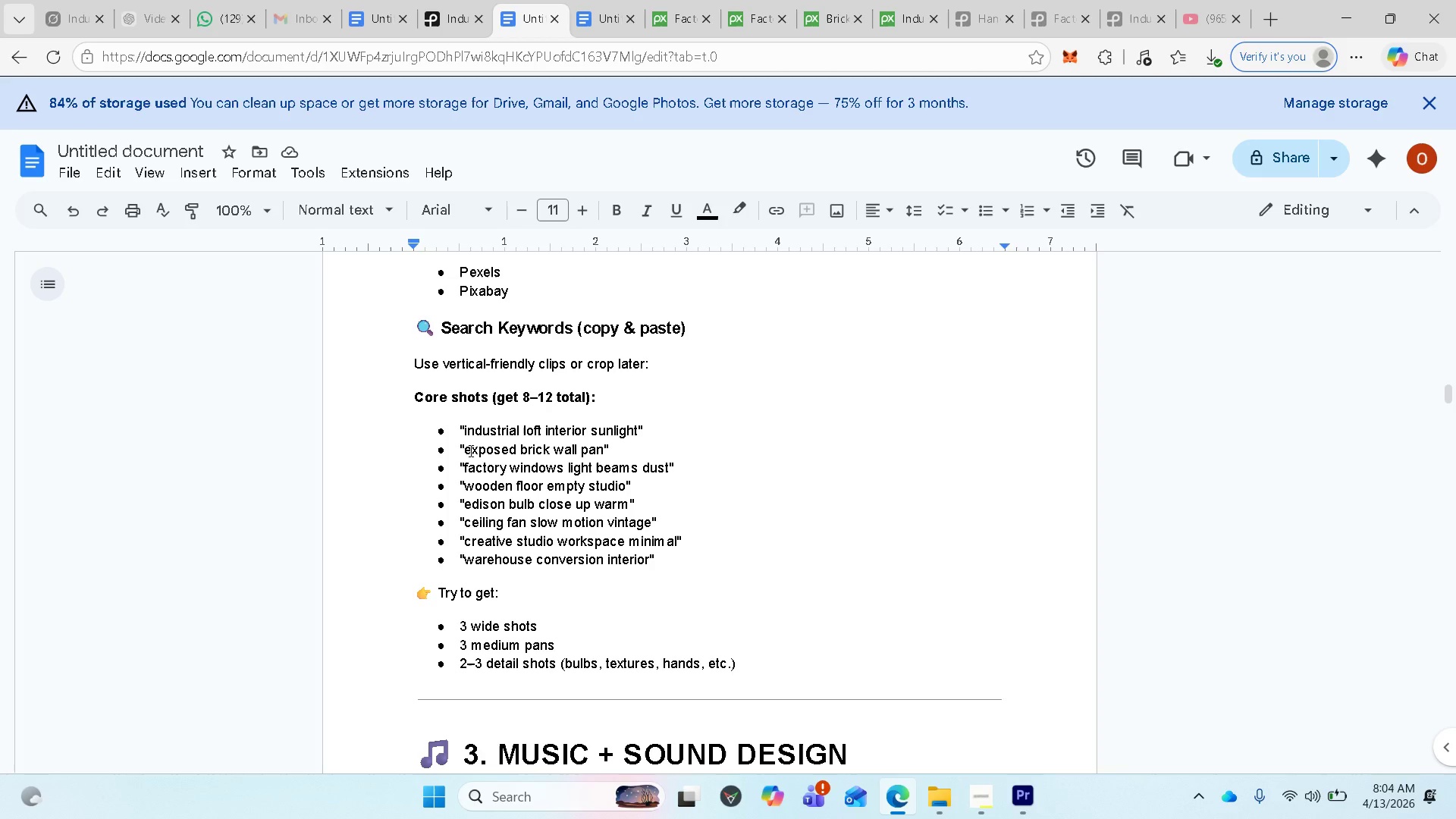 
wait(9.63)
 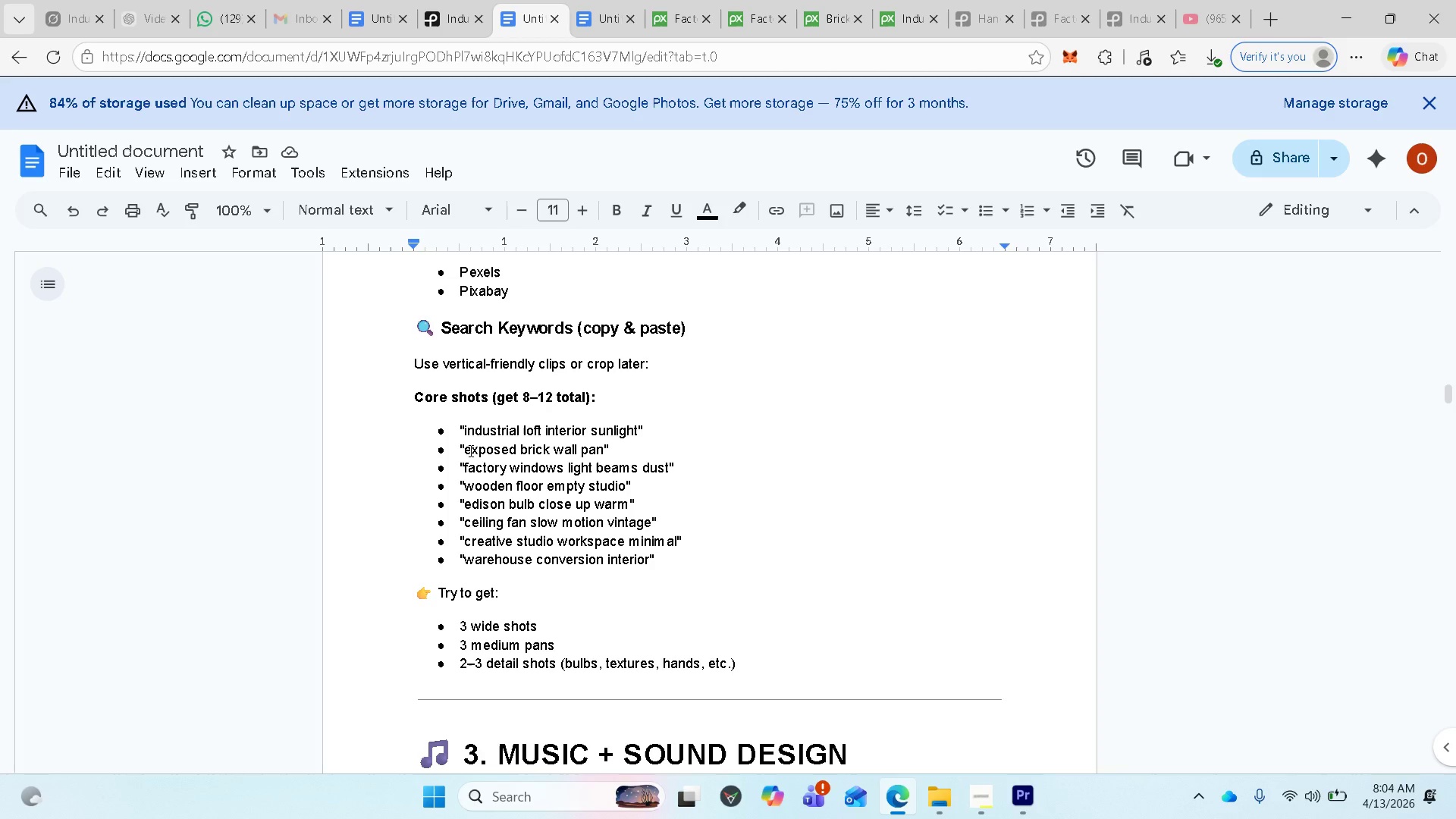 
left_click_drag(start_coordinate=[461, 433], to_coordinate=[639, 428])
 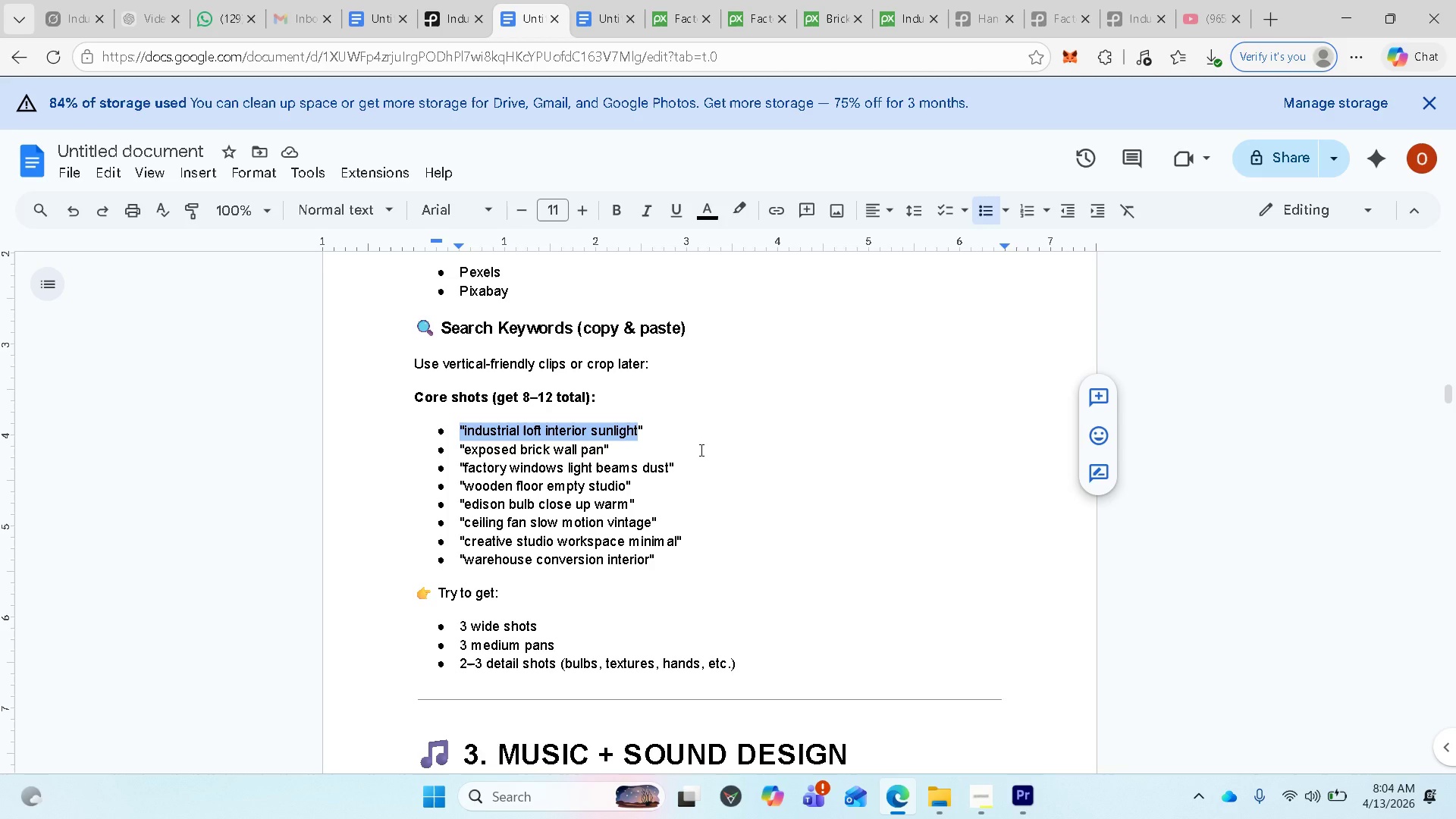 
hold_key(key=ControlLeft, duration=1.67)
 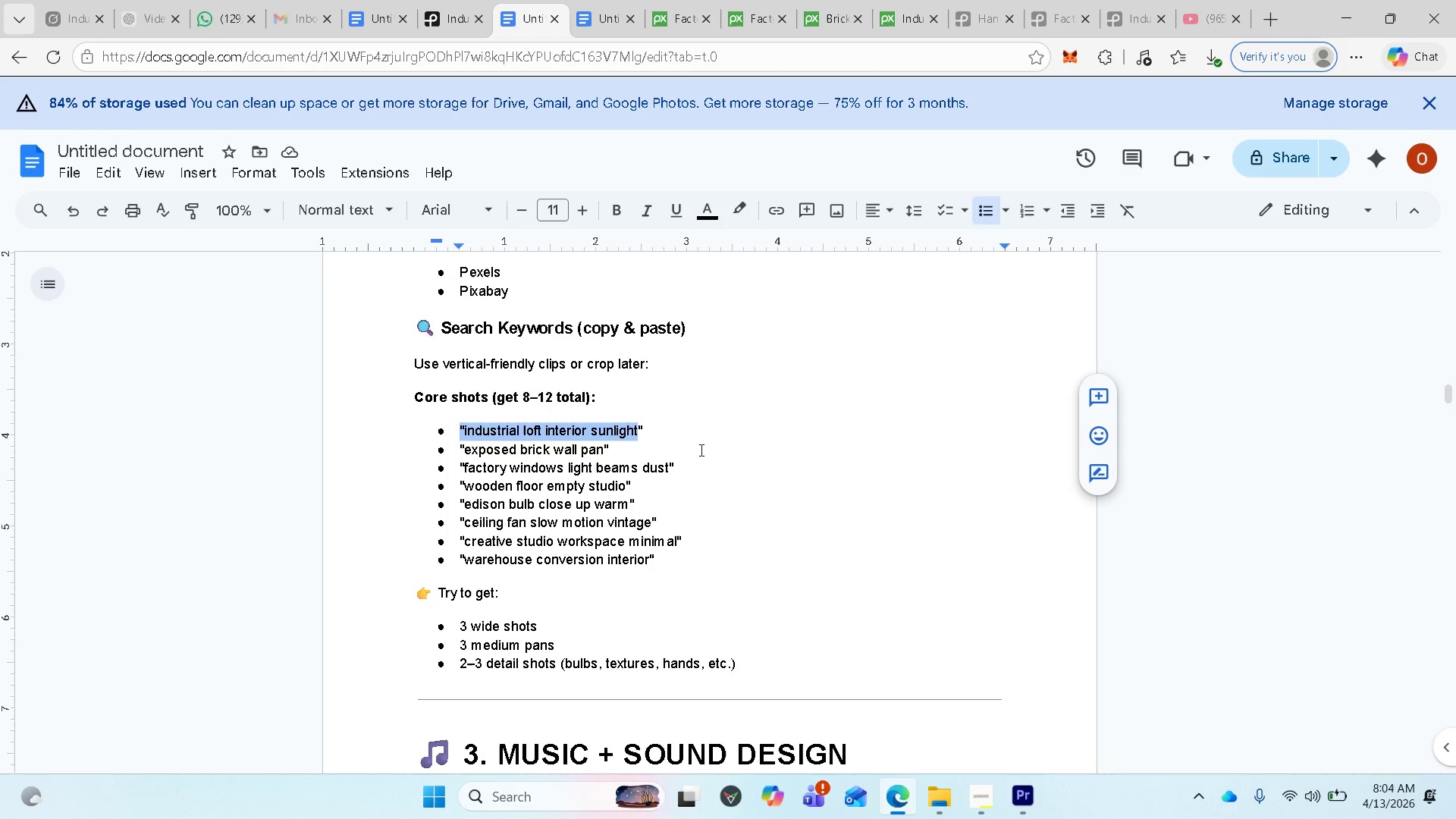 
scroll: coordinate [700, 450], scroll_direction: down, amount: 1.0
 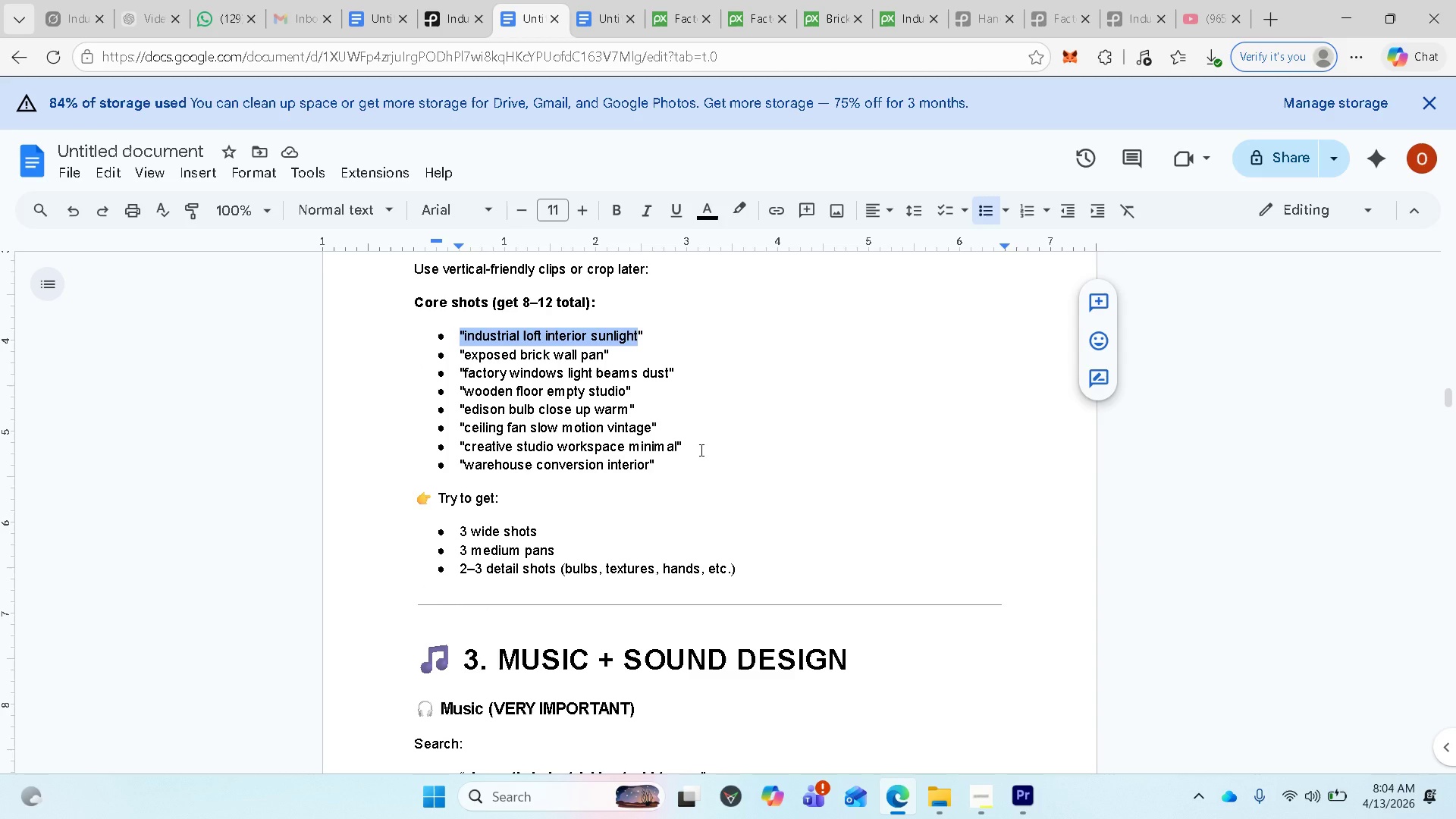 
key(Control+C)
 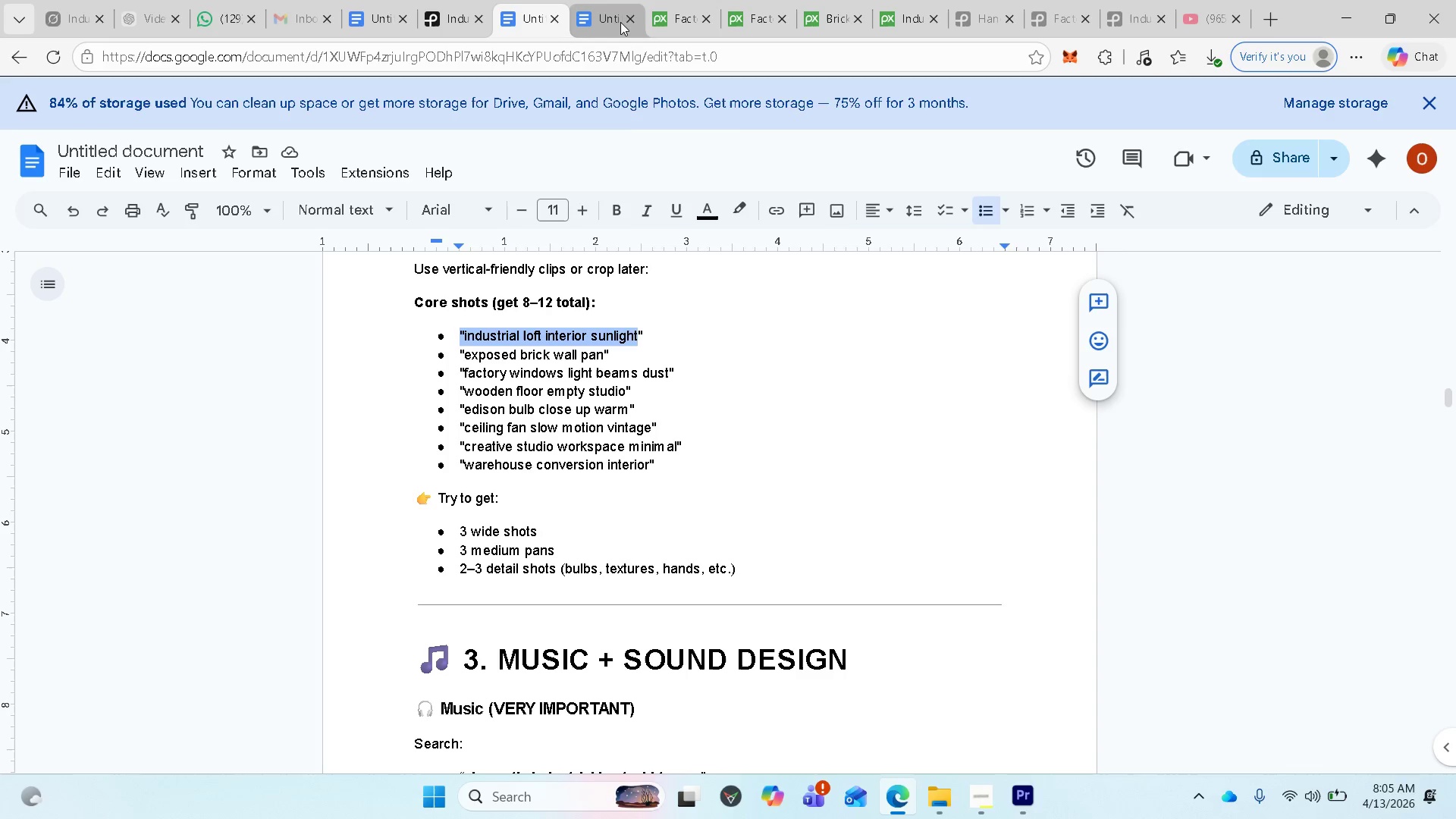 
wait(7.09)
 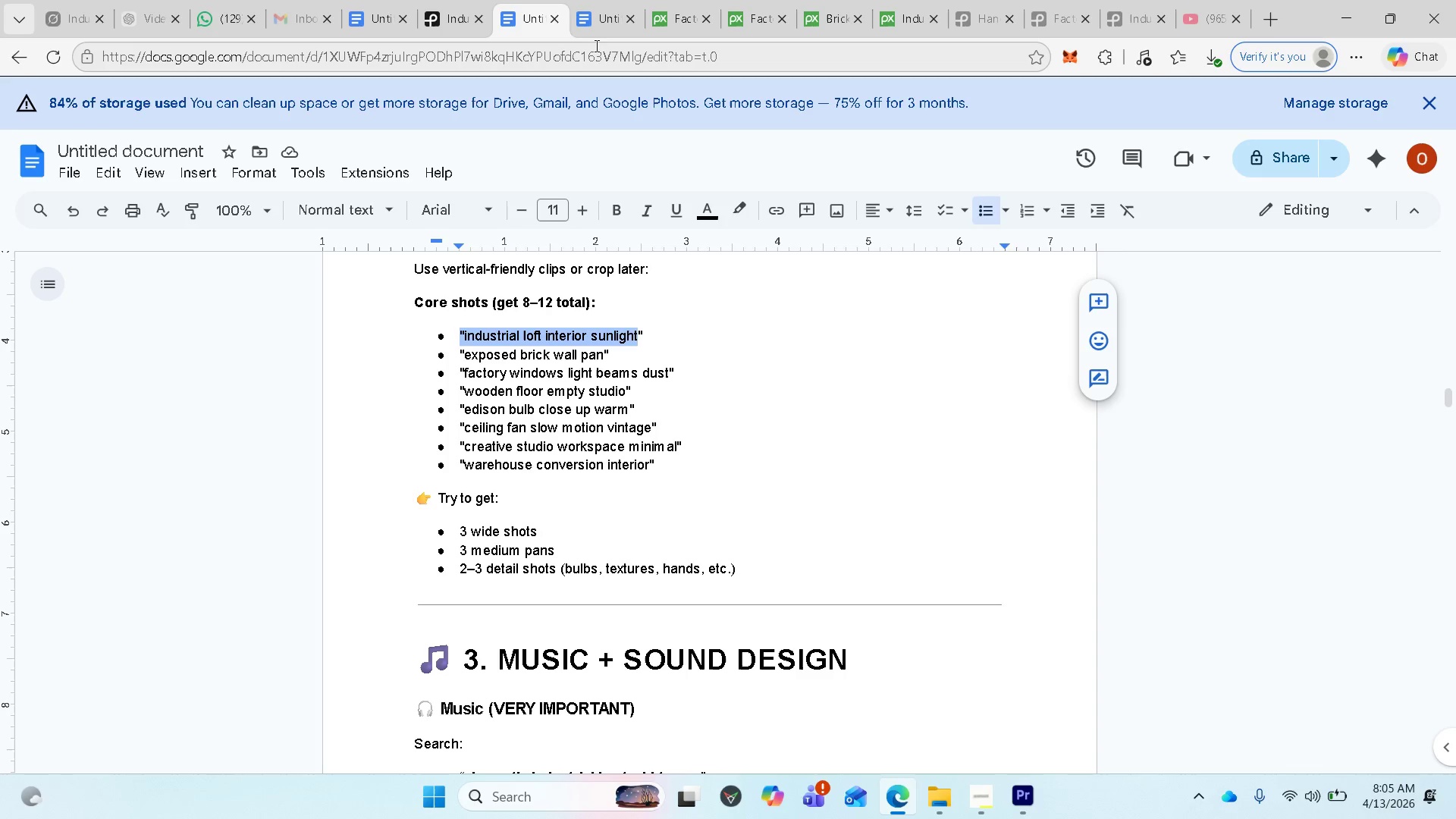 
left_click([466, 335])
 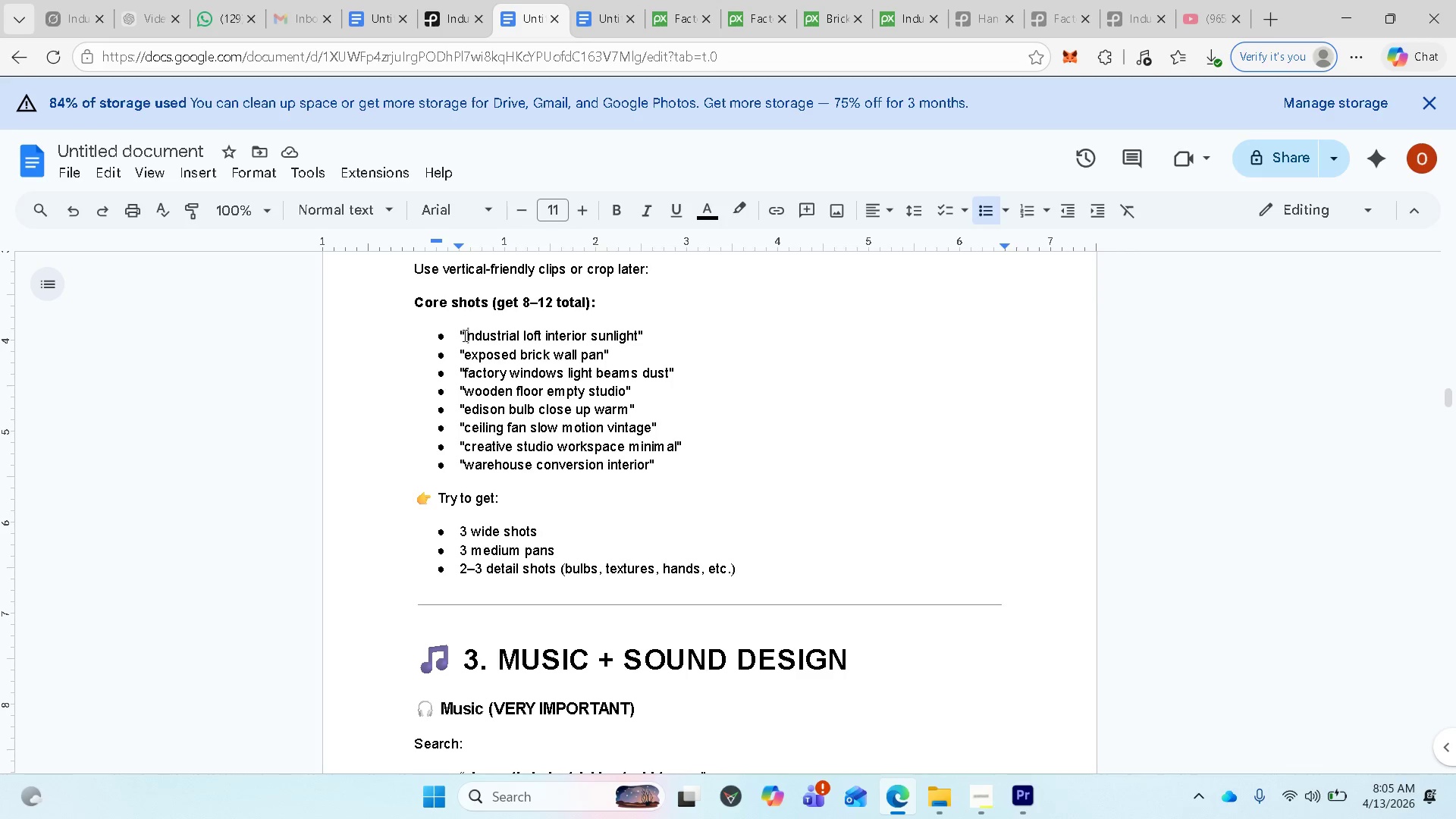 
left_click_drag(start_coordinate=[461, 335], to_coordinate=[472, 337])
 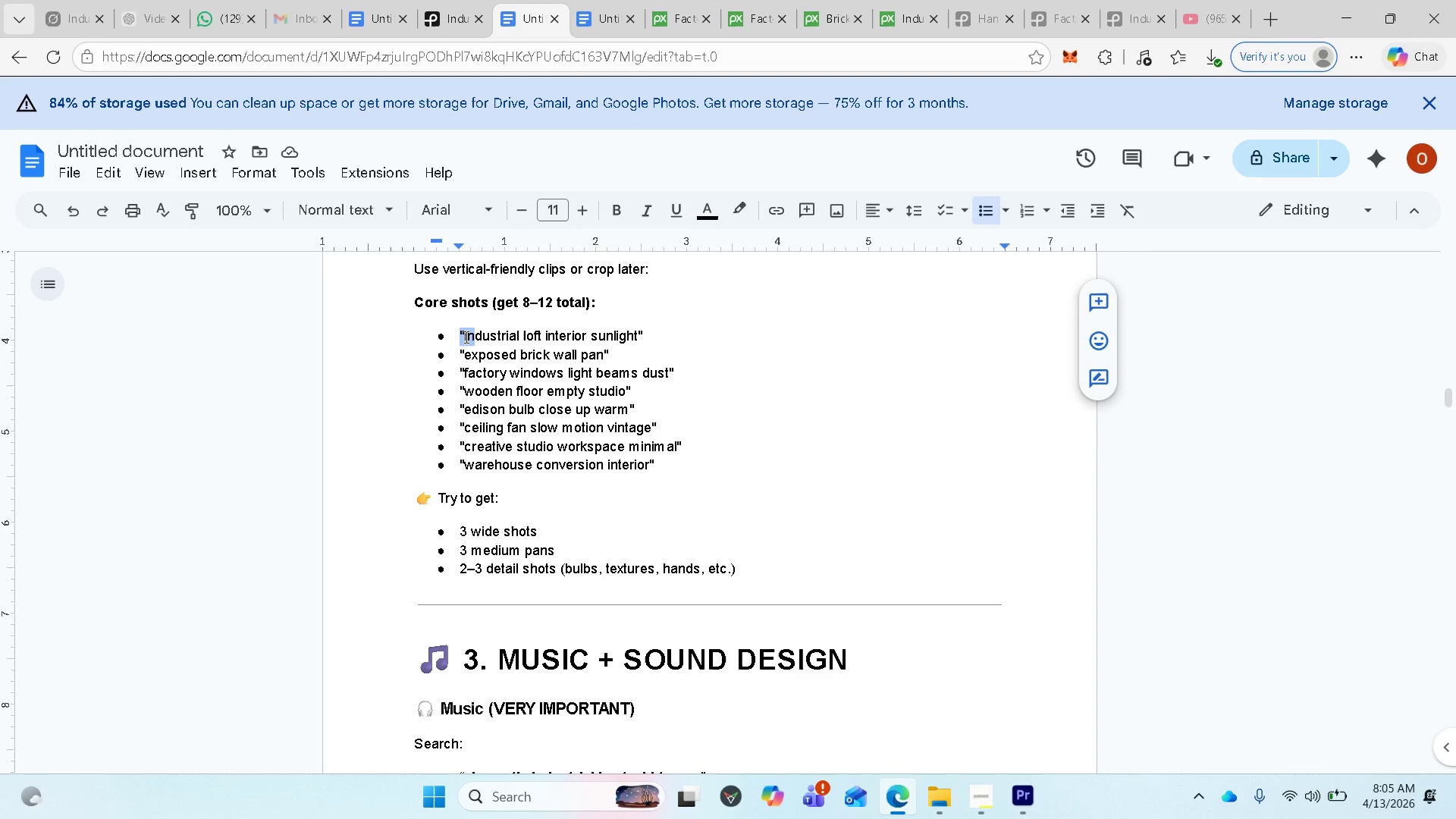 
left_click([465, 337])
 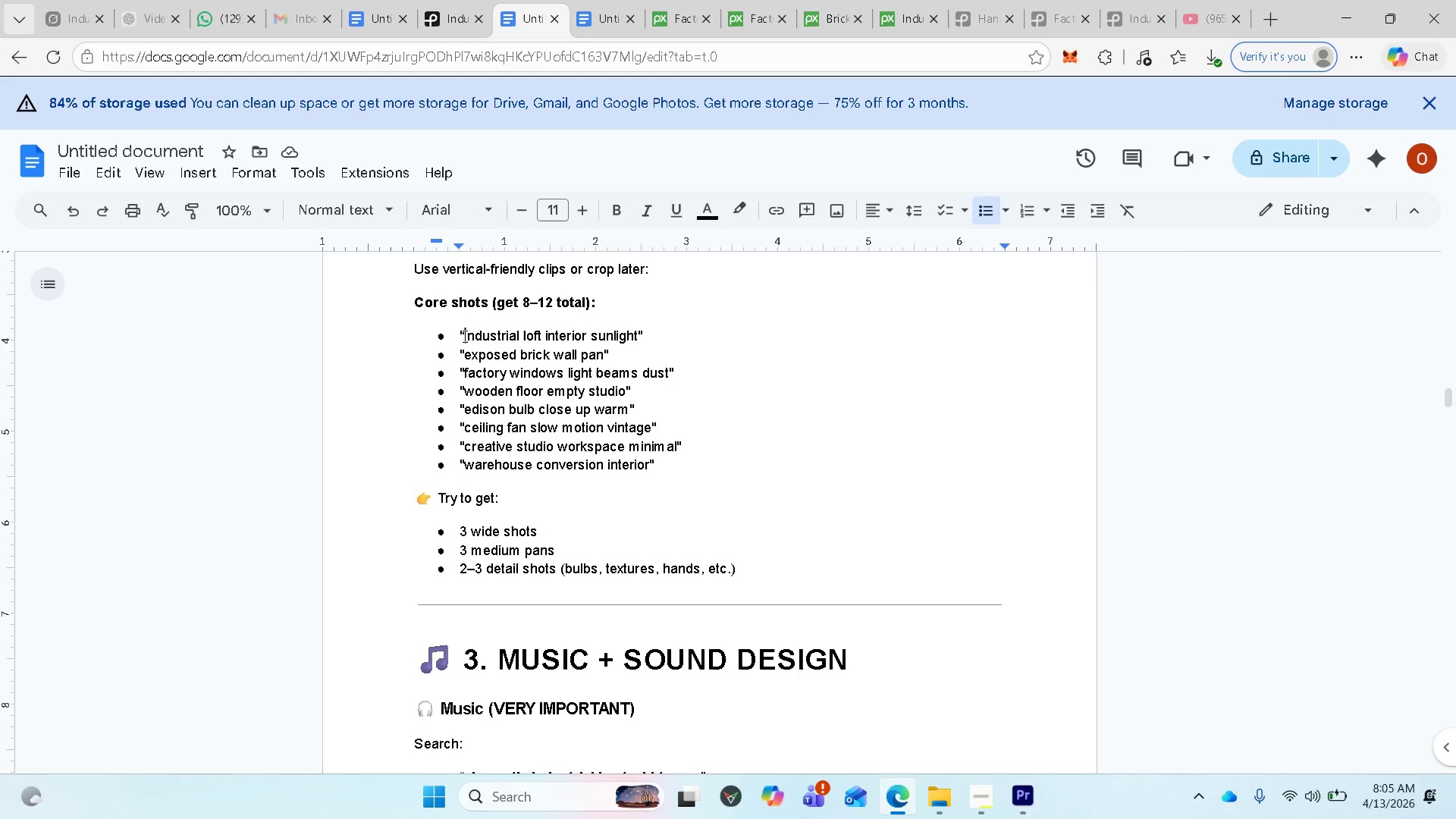 
left_click_drag(start_coordinate=[463, 336], to_coordinate=[639, 346])
 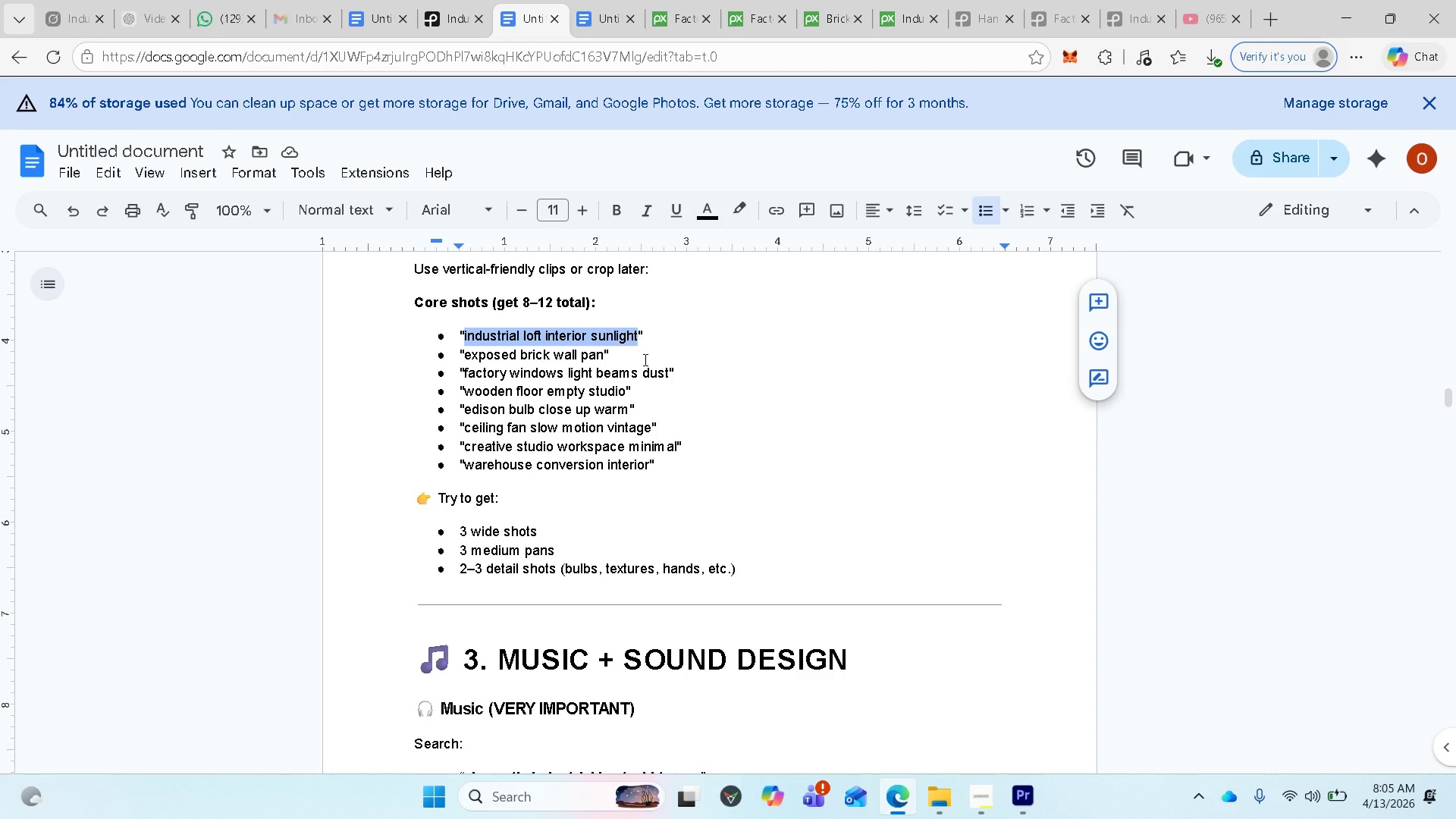 
key(Control+C)
 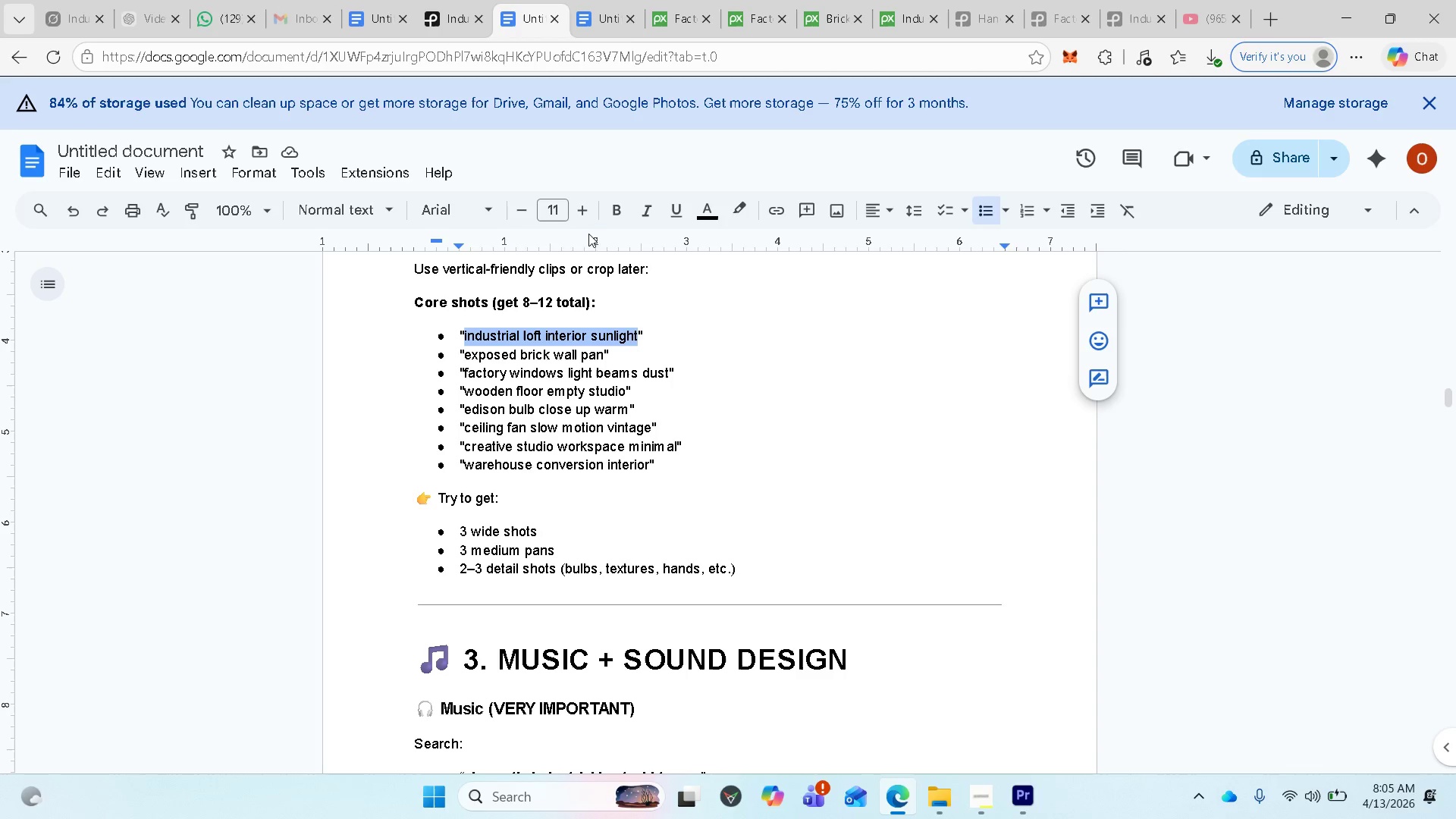 
scroll: coordinate [589, 372], scroll_direction: down, amount: 8.0
 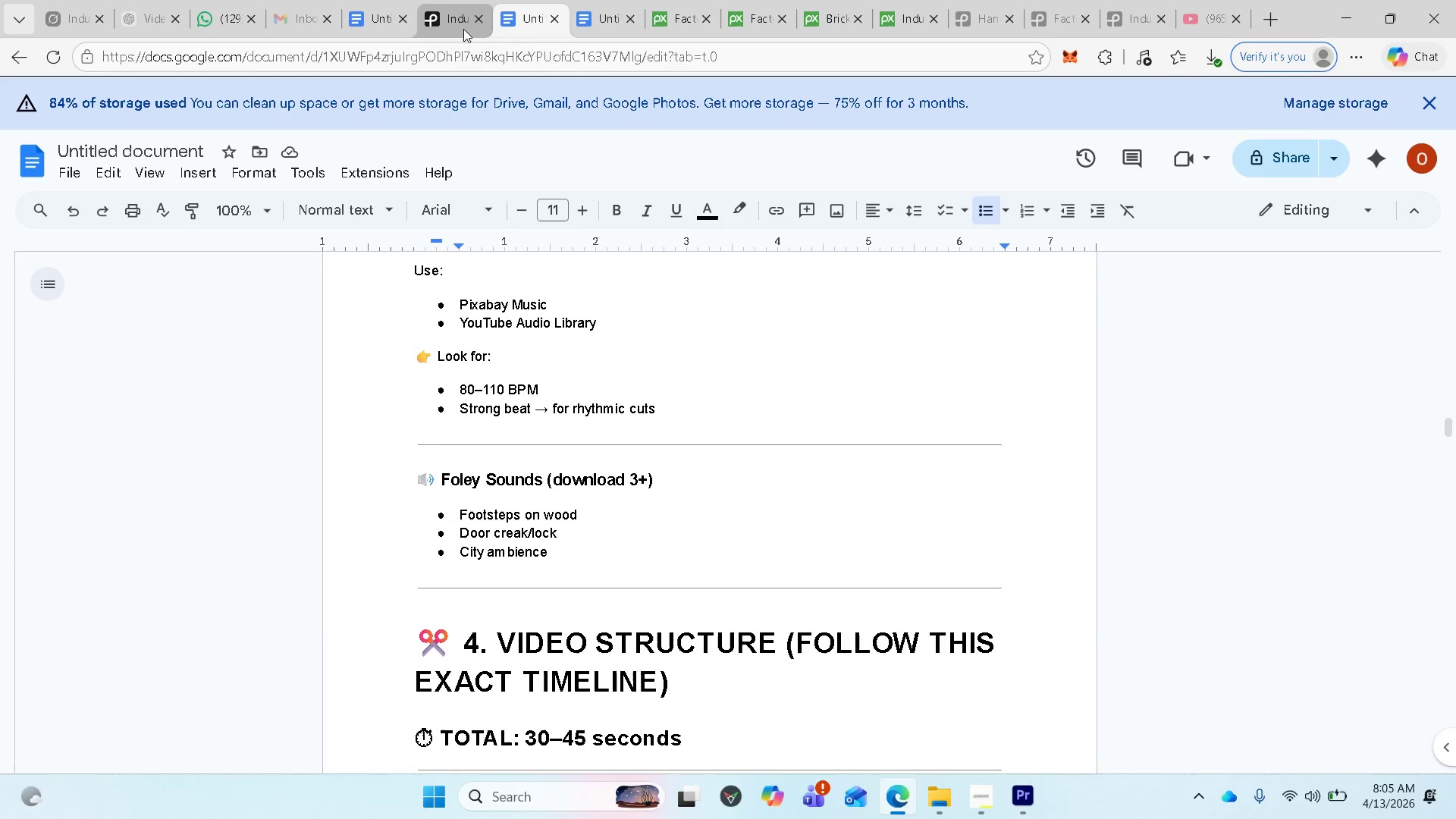 
left_click([460, 24])
 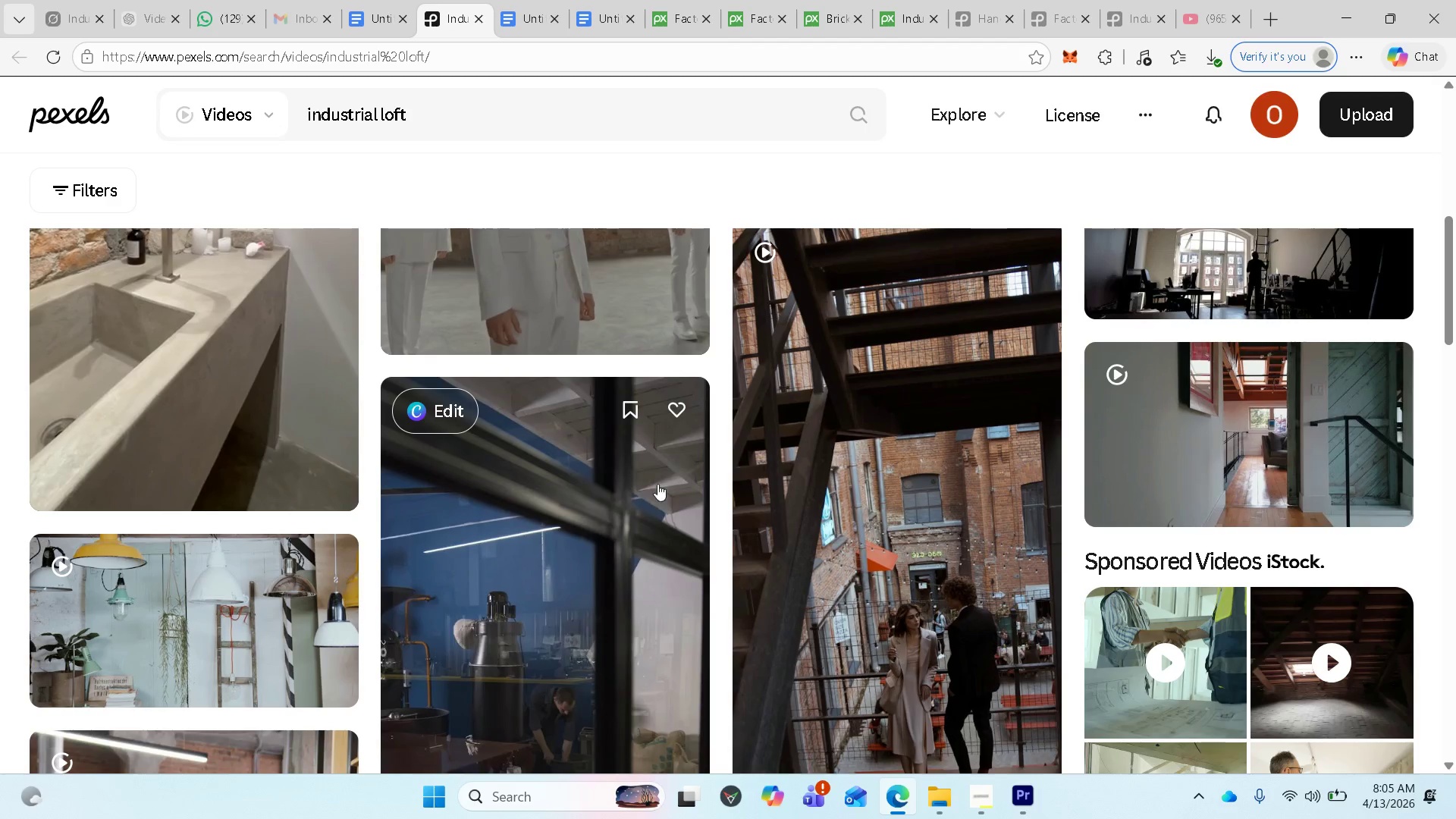 
scroll: coordinate [582, 522], scroll_direction: down, amount: 9.0
 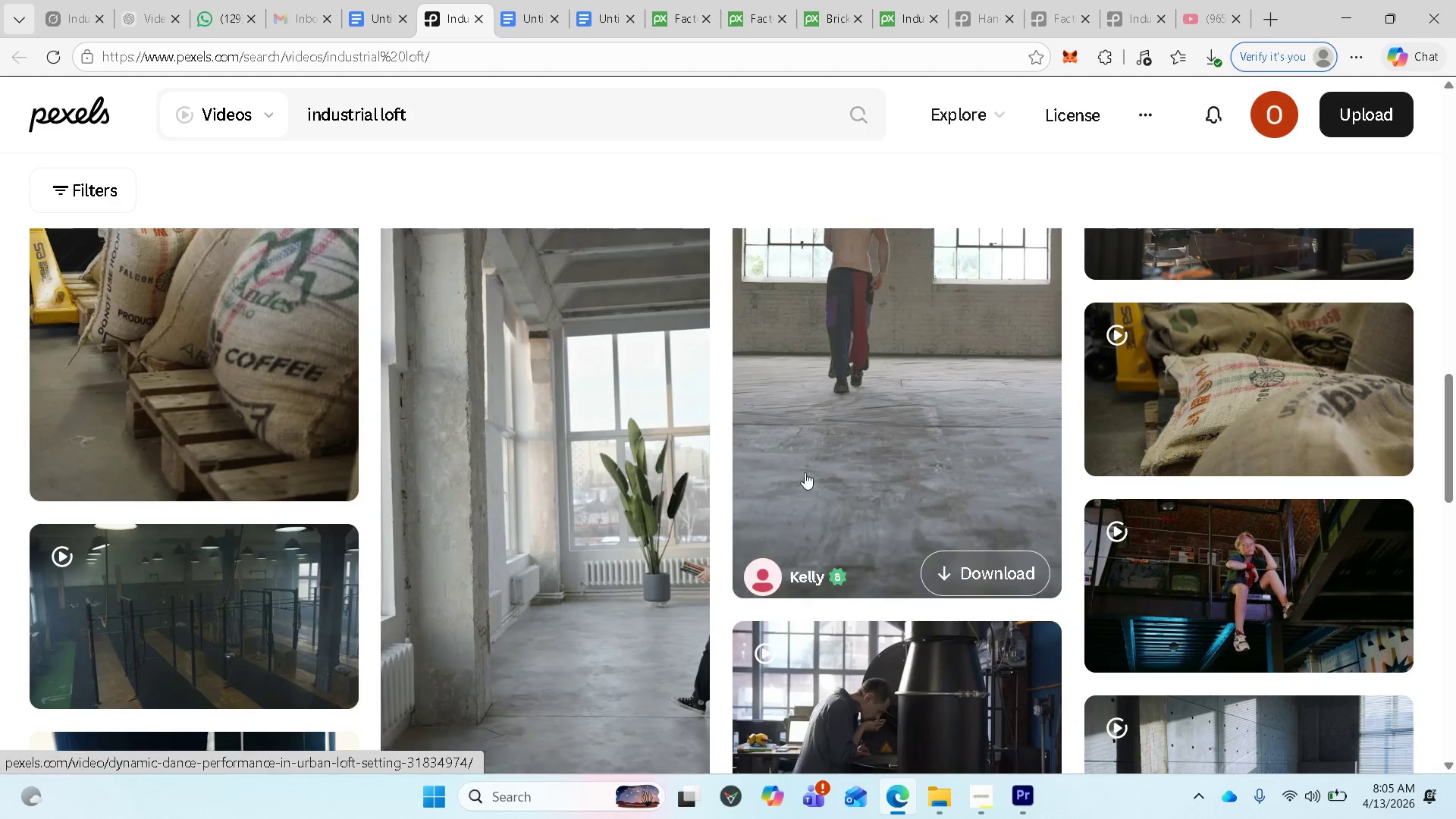 
scroll: coordinate [806, 471], scroll_direction: up, amount: 1.0
 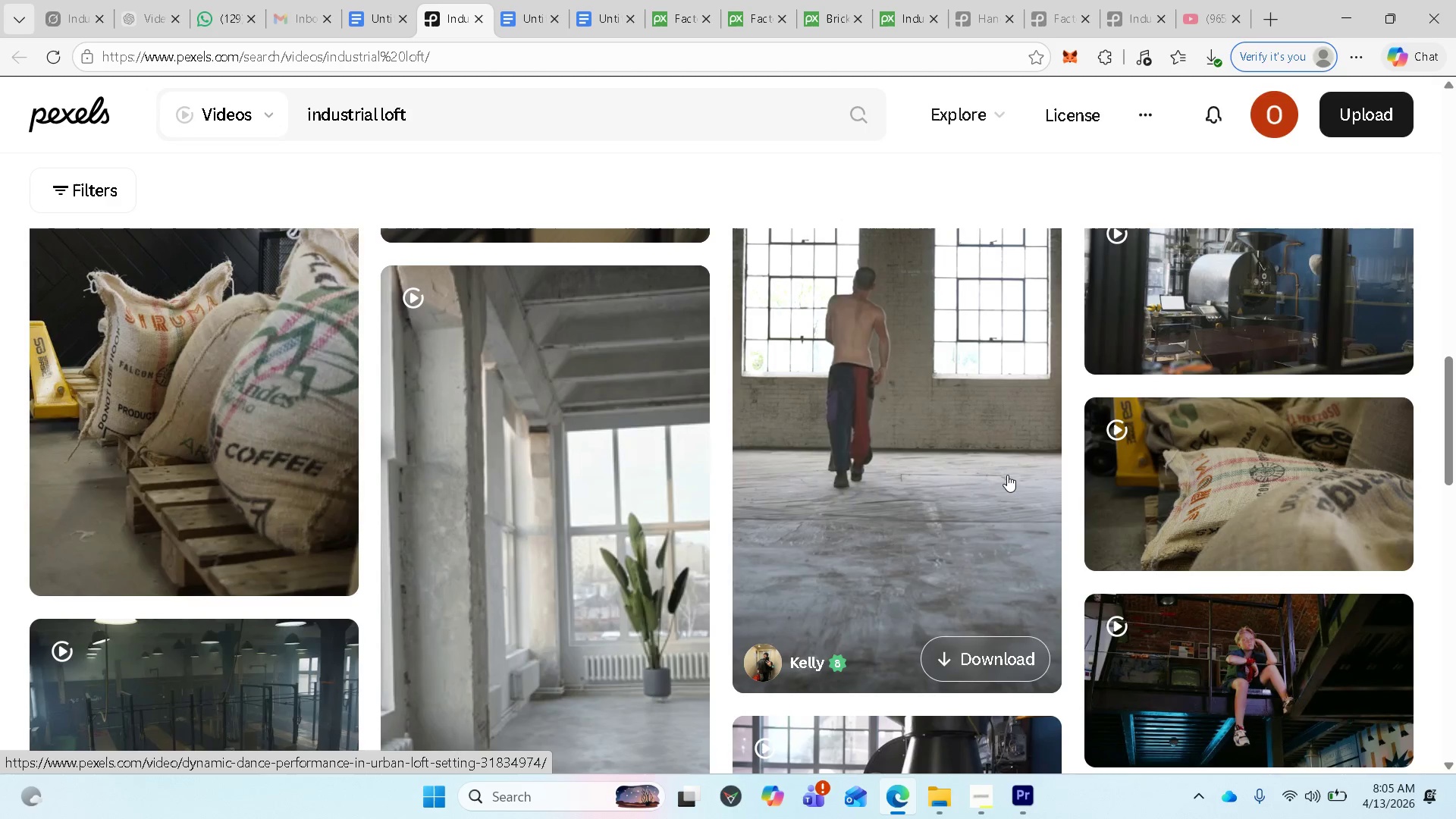 
wait(8.35)
 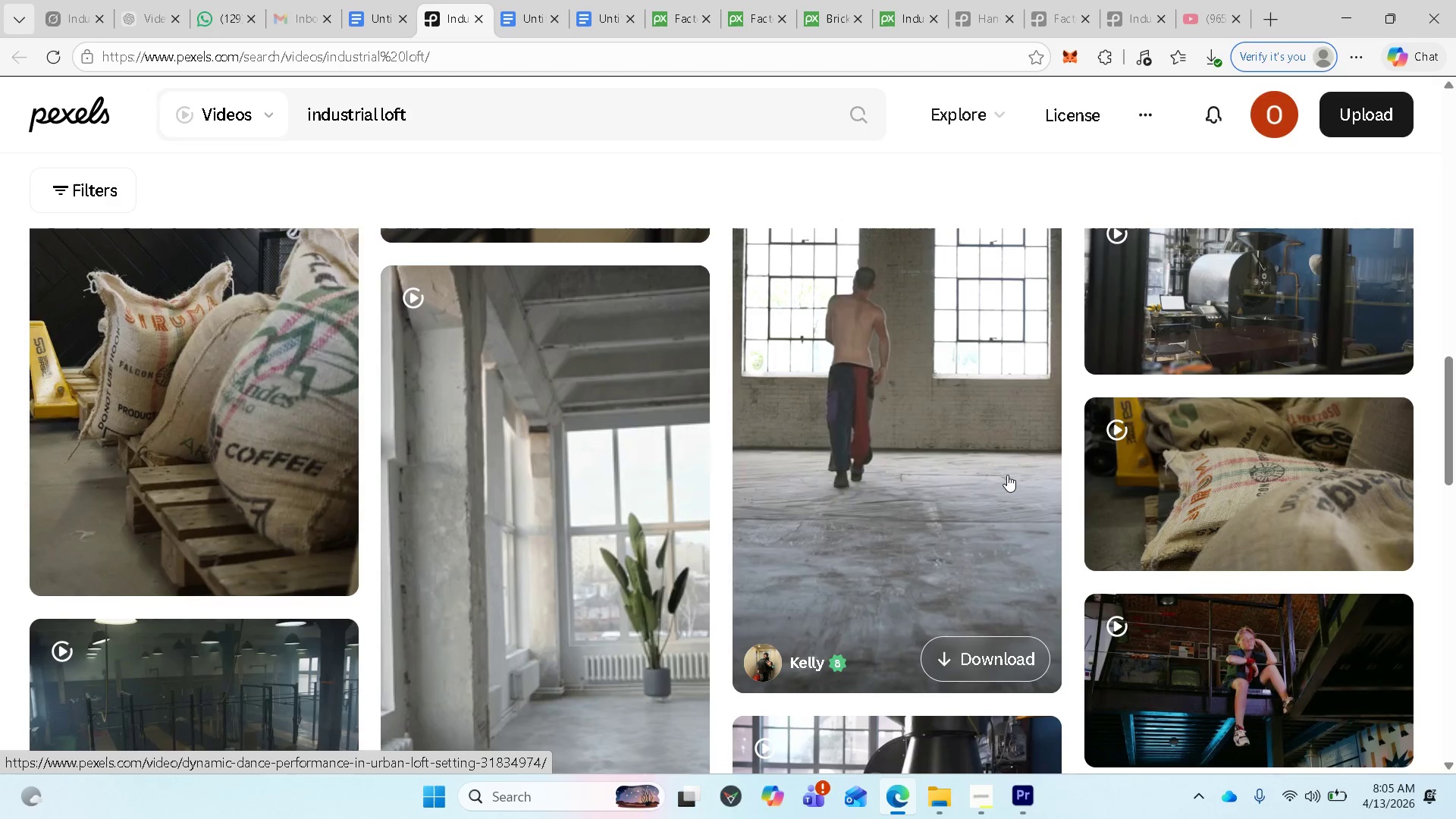 
scroll: coordinate [171, 545], scroll_direction: down, amount: 3.0
 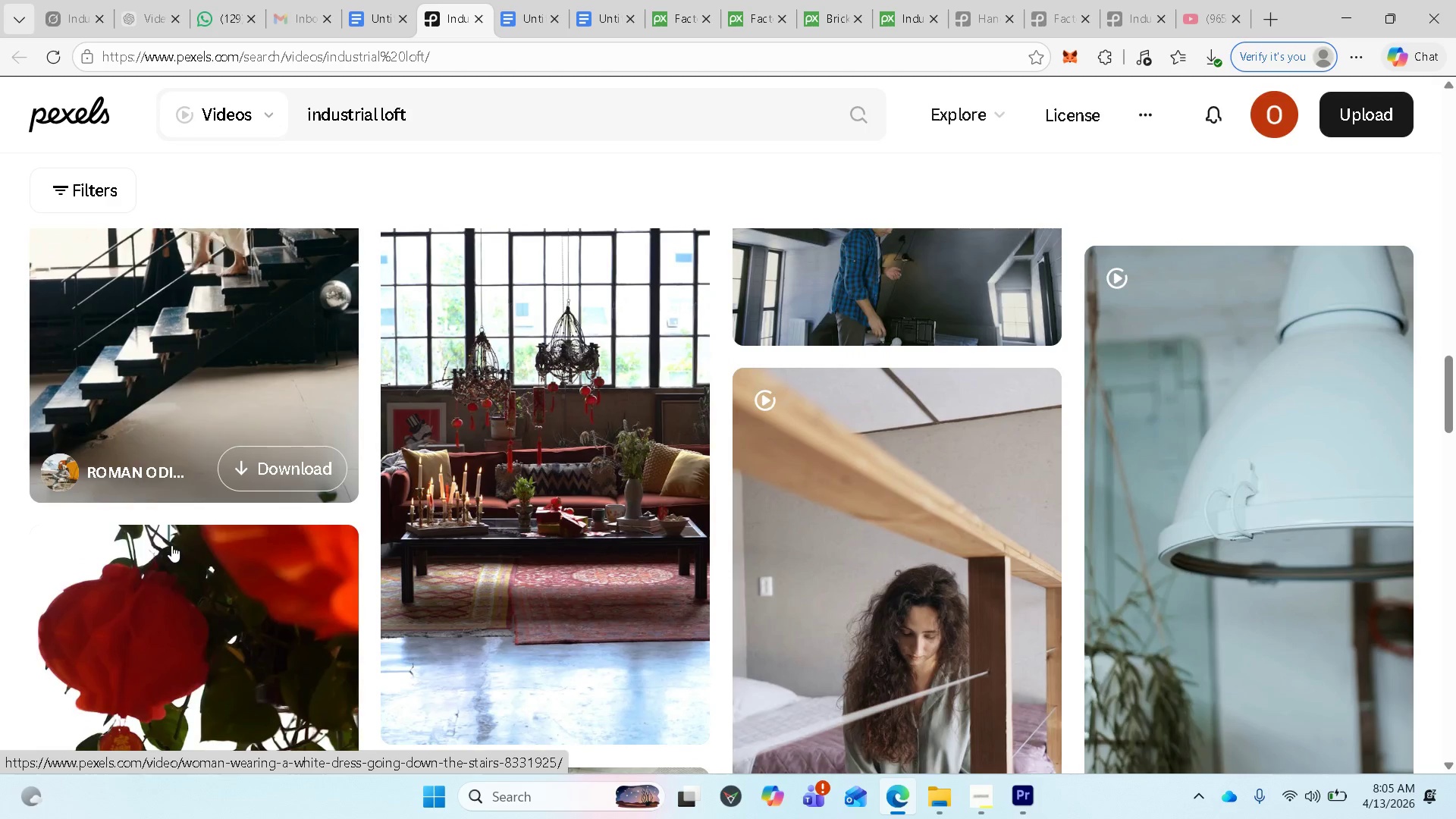 
scroll: coordinate [171, 545], scroll_direction: up, amount: 2.0
 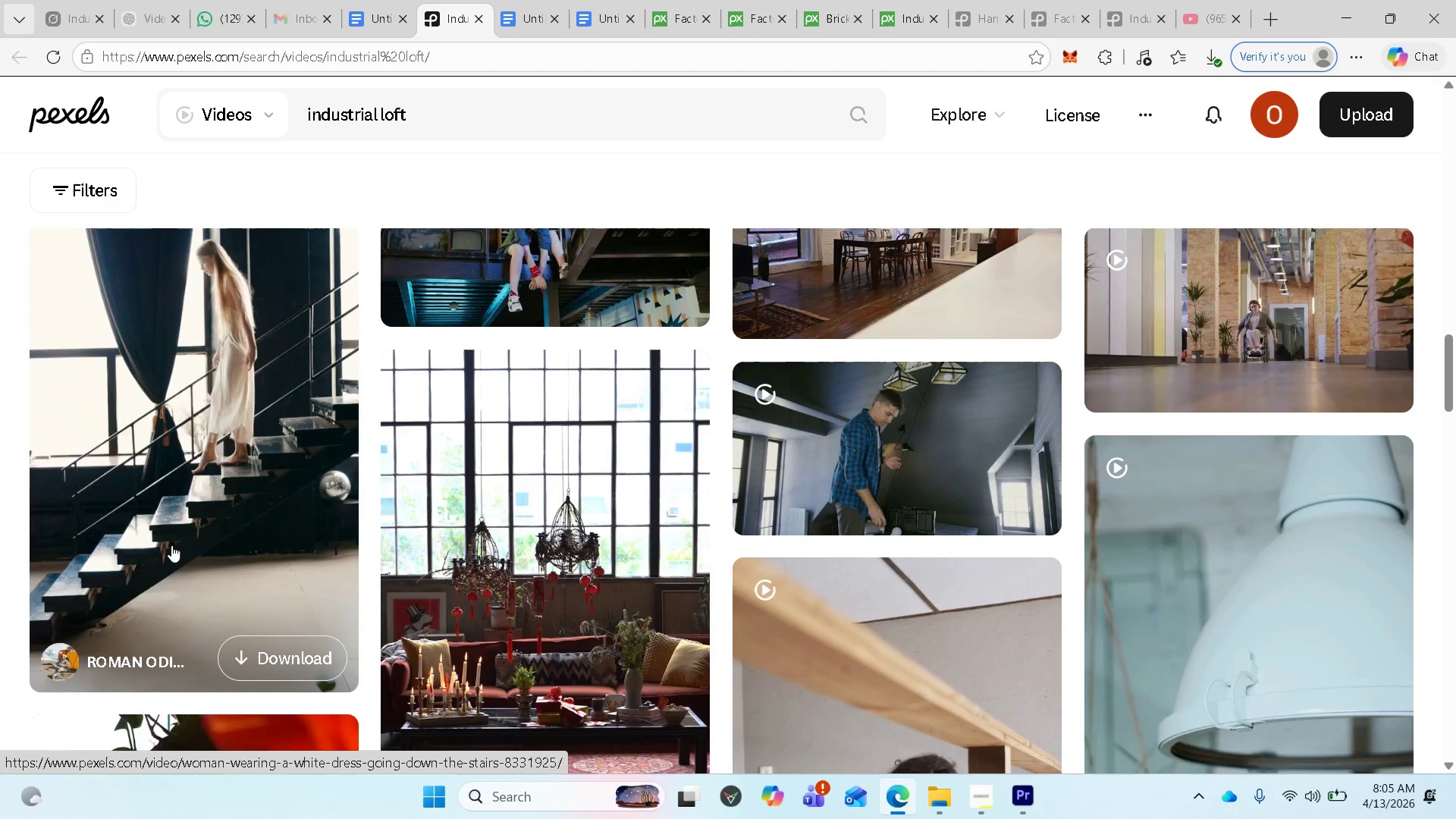 
scroll: coordinate [1202, 556], scroll_direction: down, amount: 10.0
 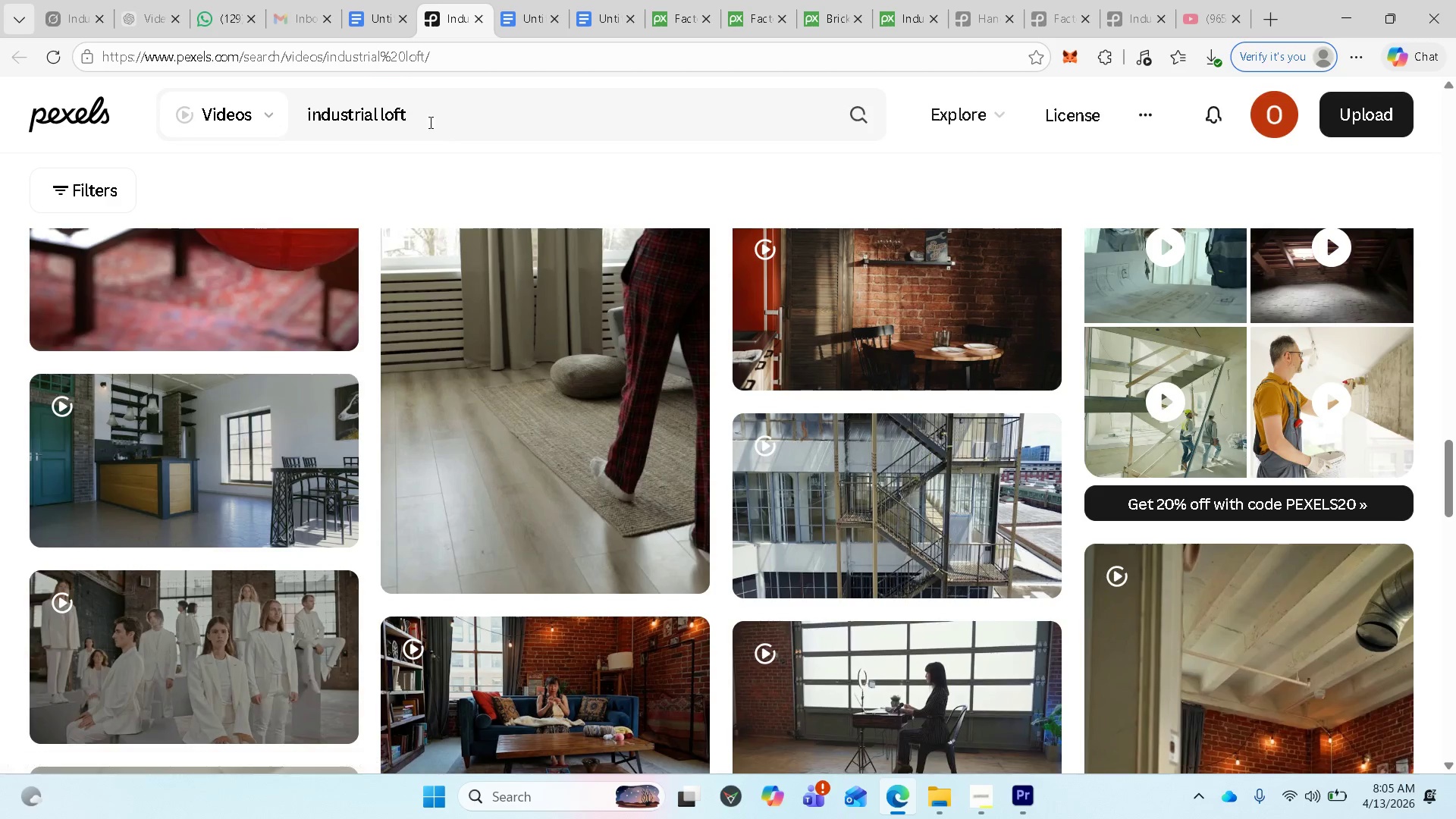 
scroll: coordinate [486, 155], scroll_direction: up, amount: 16.0
 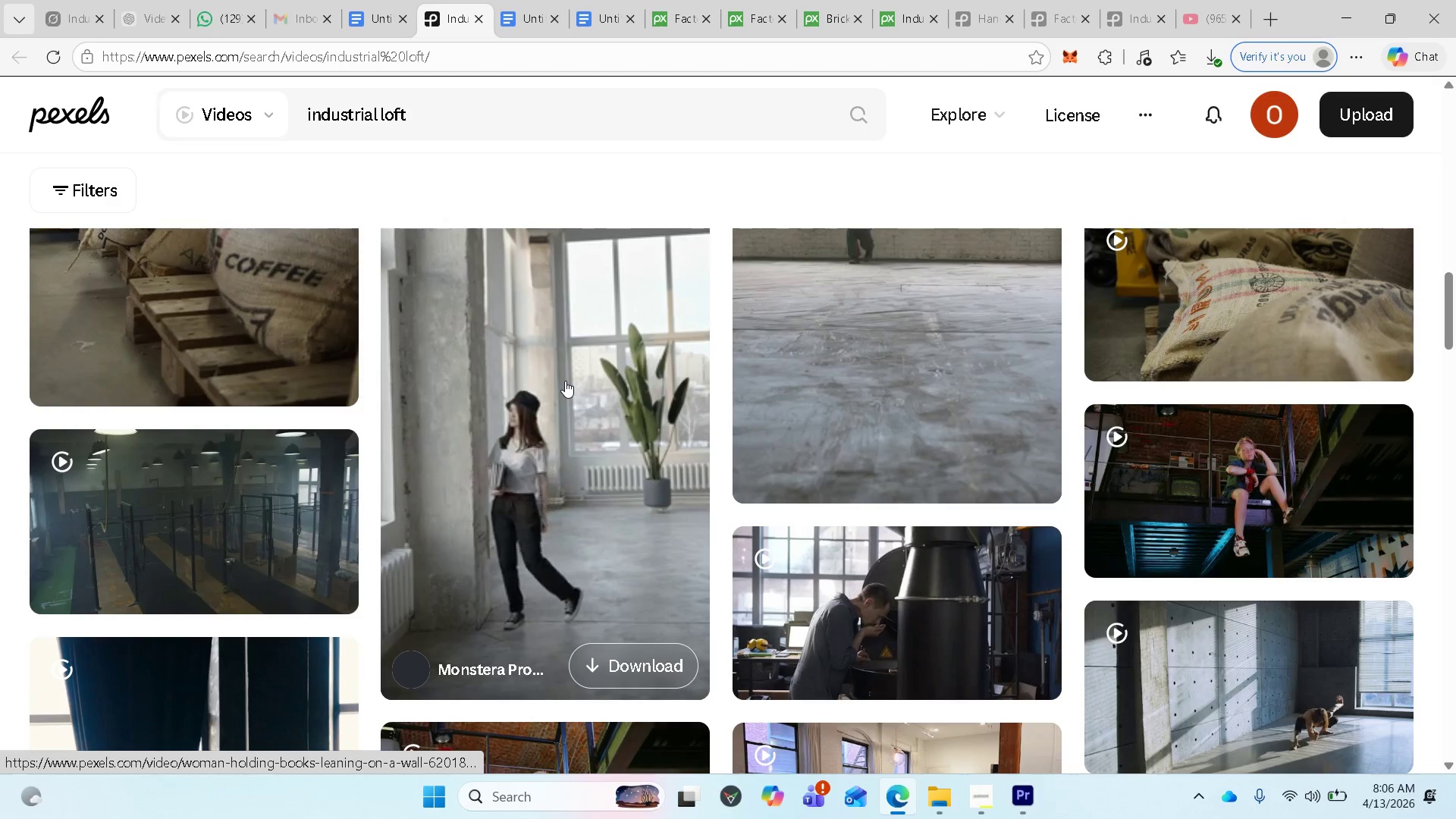 
wait(7.5)
 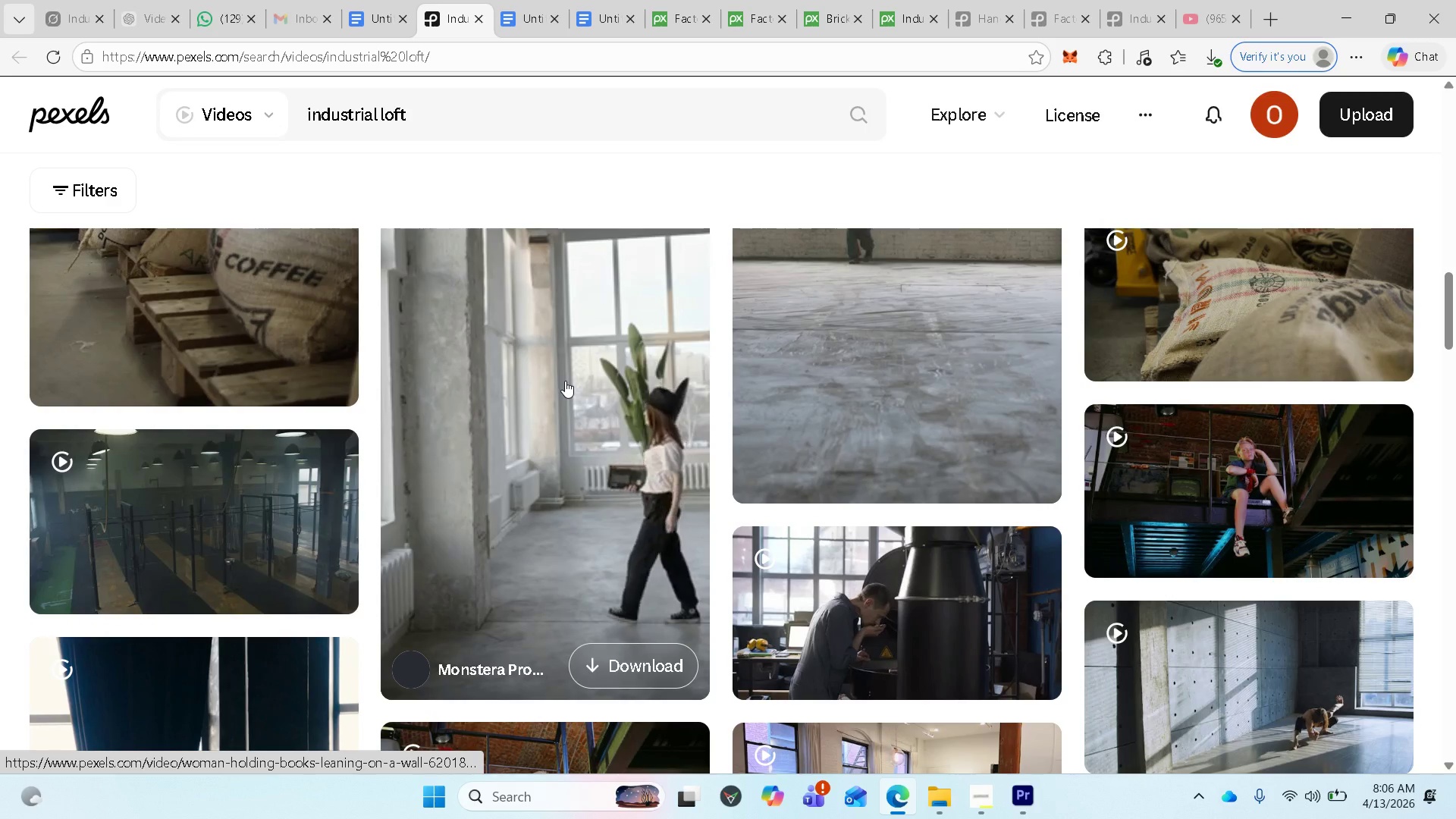 
scroll: coordinate [576, 384], scroll_direction: up, amount: 2.0
 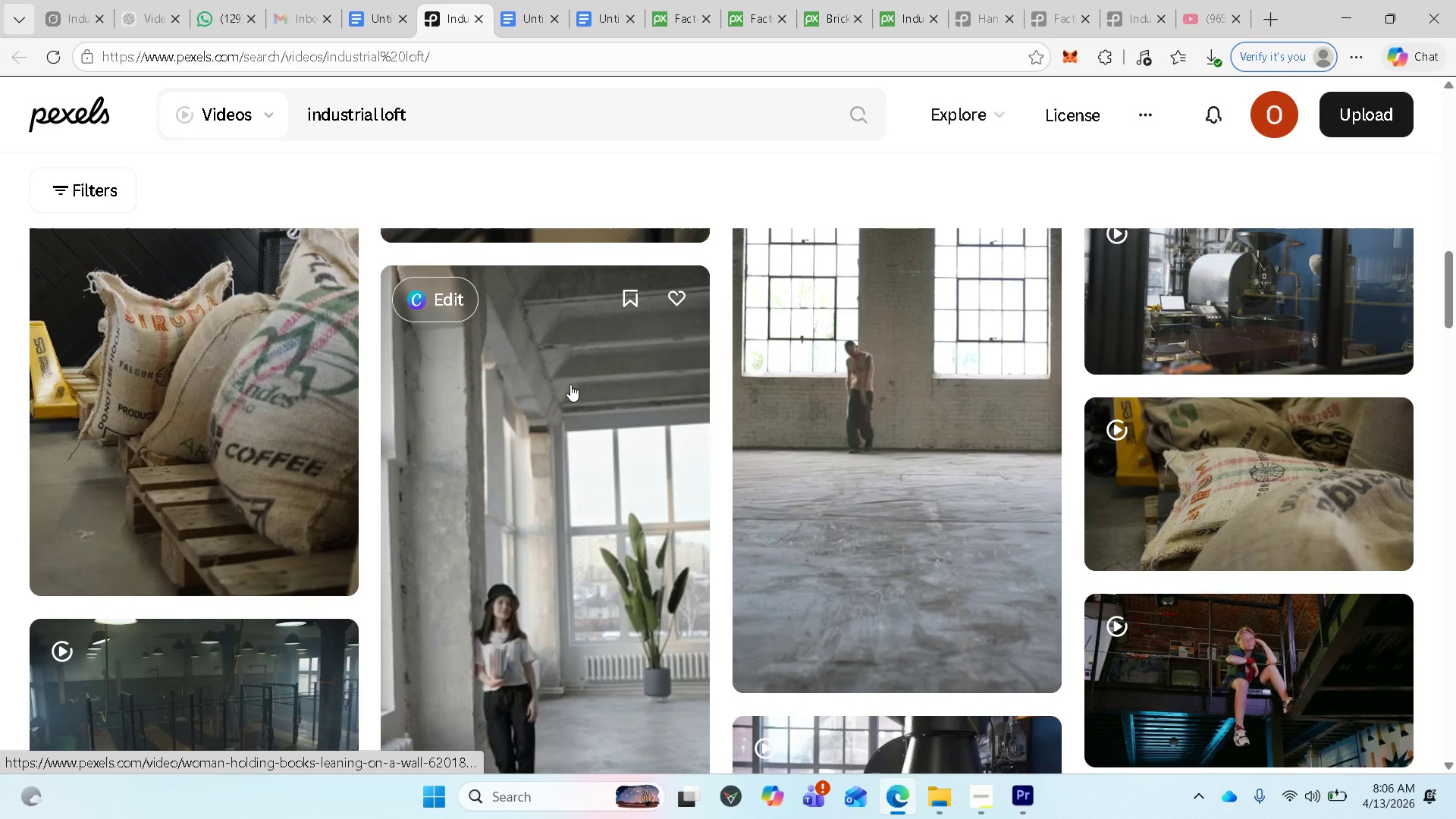 
scroll: coordinate [563, 388], scroll_direction: down, amount: 2.0
 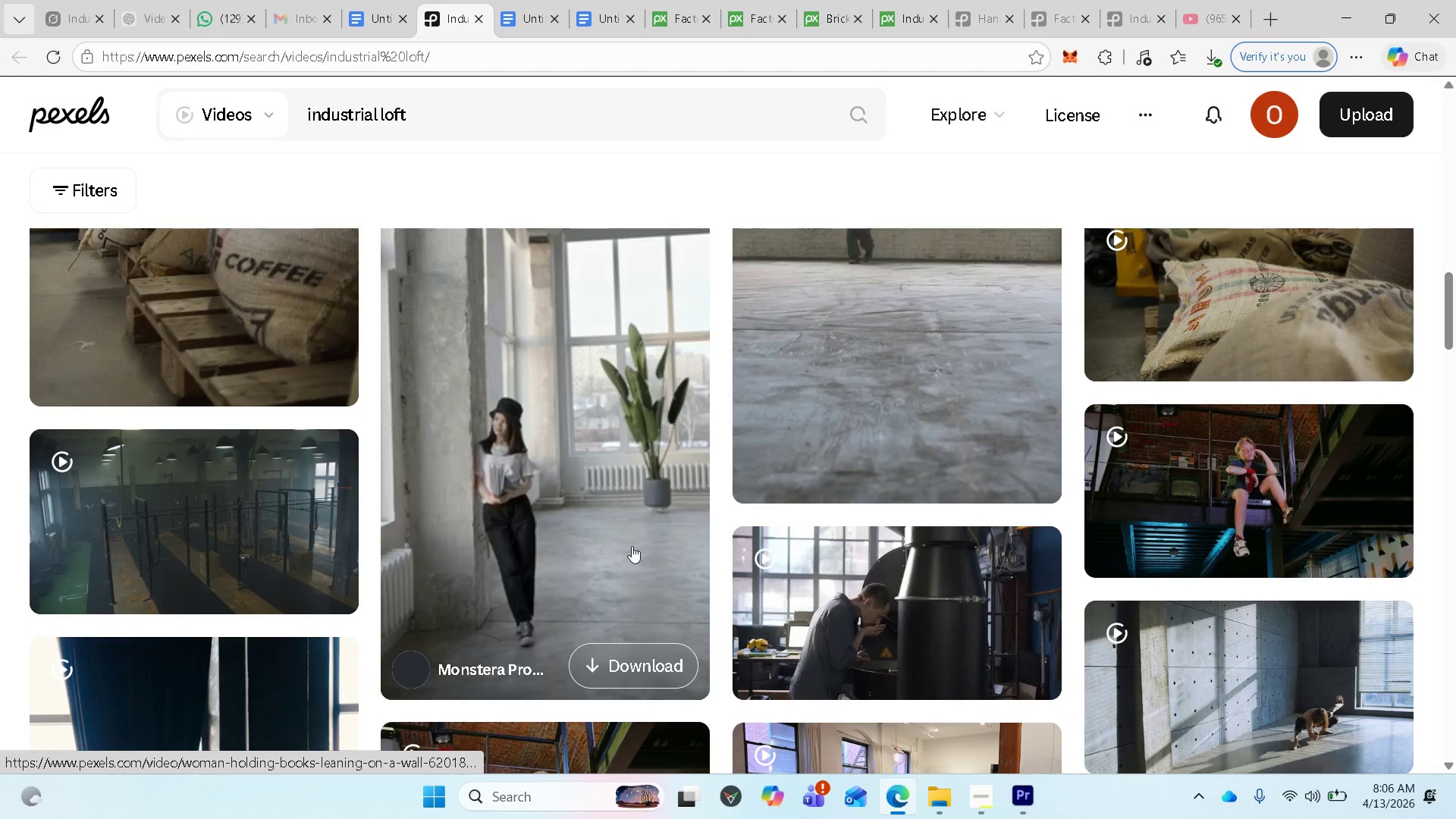 
wait(5.46)
 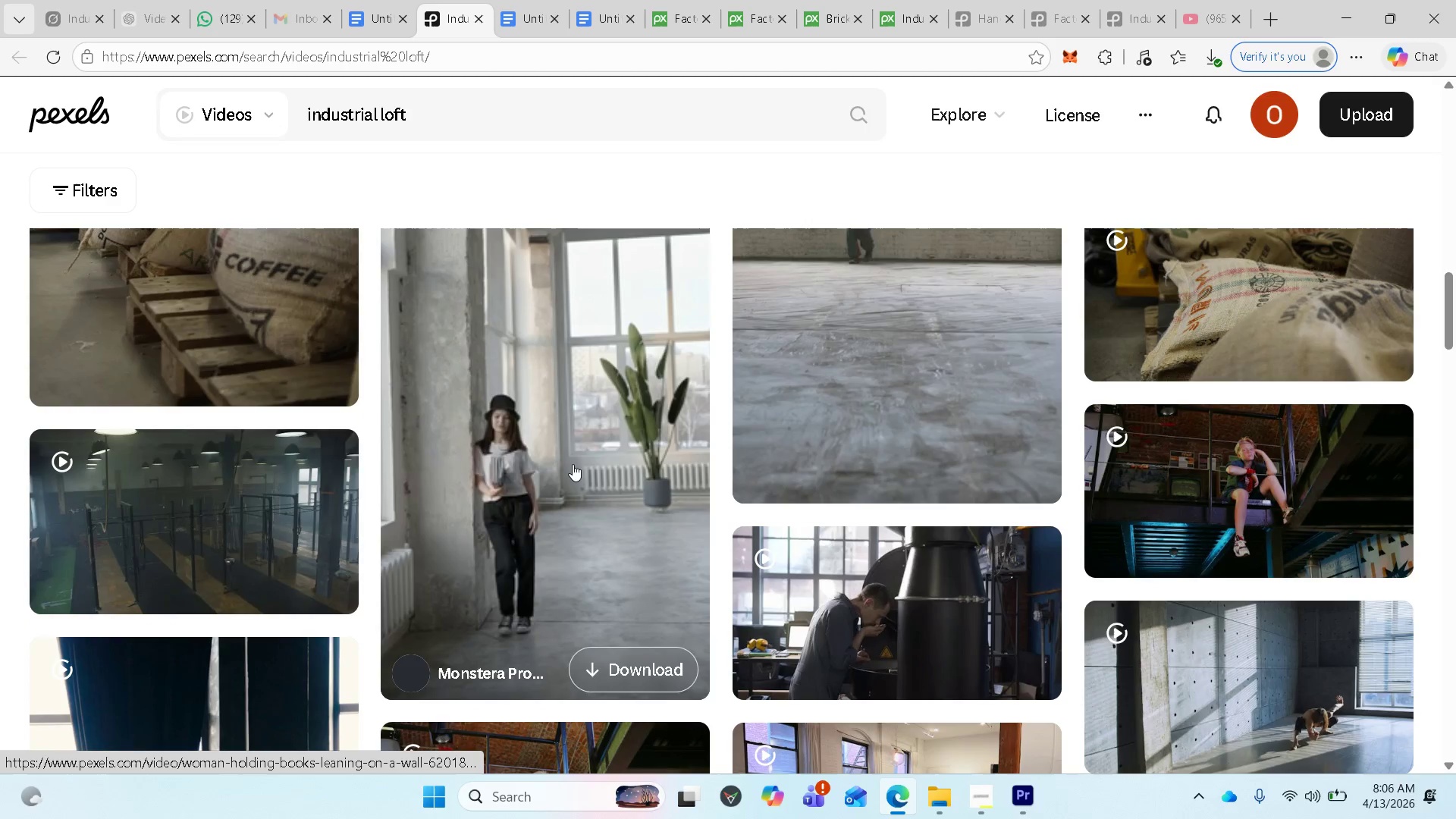 
left_click([599, 662])
 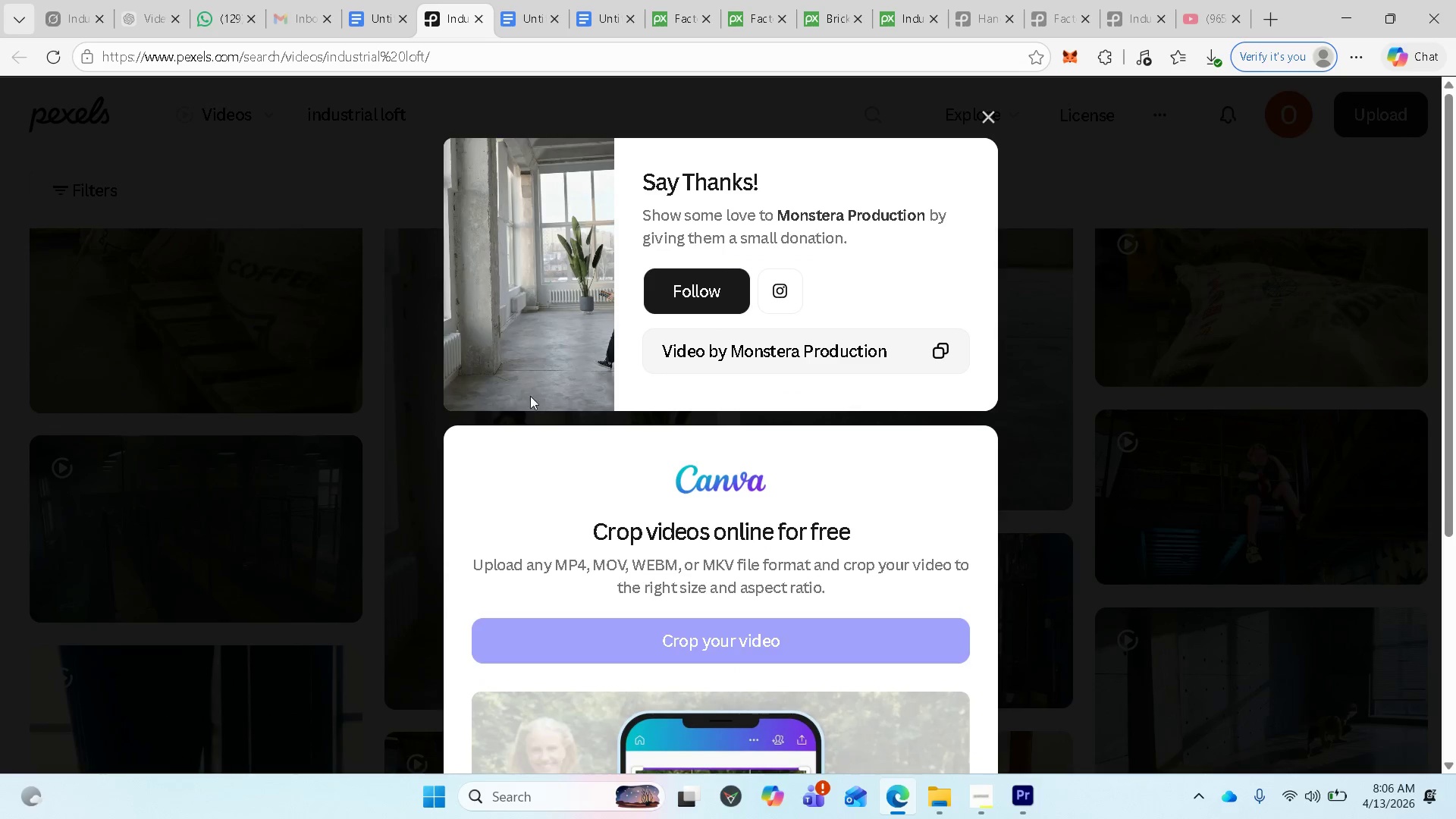 
left_click([366, 440])
 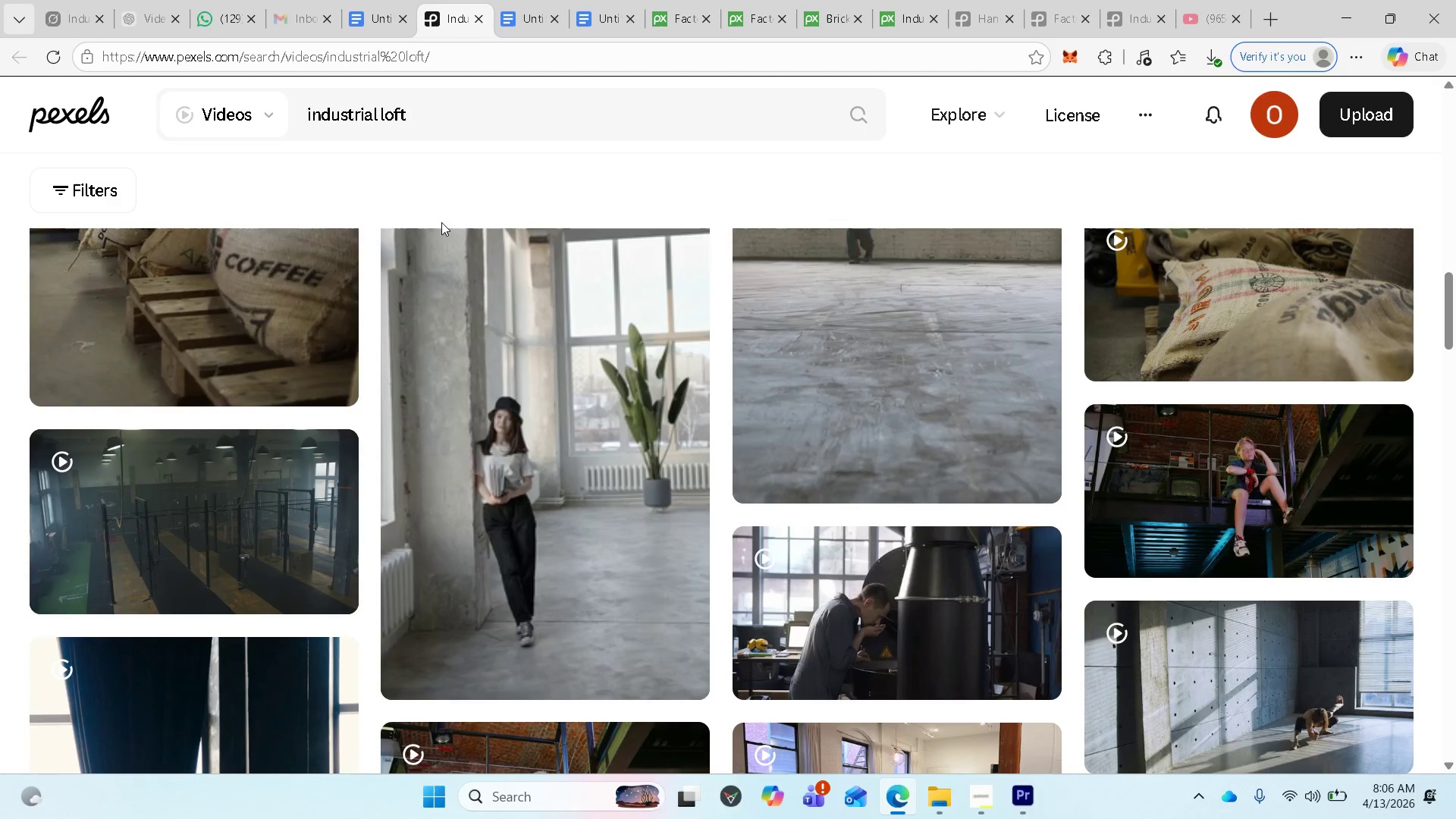 
scroll: coordinate [524, 400], scroll_direction: up, amount: 12.0
 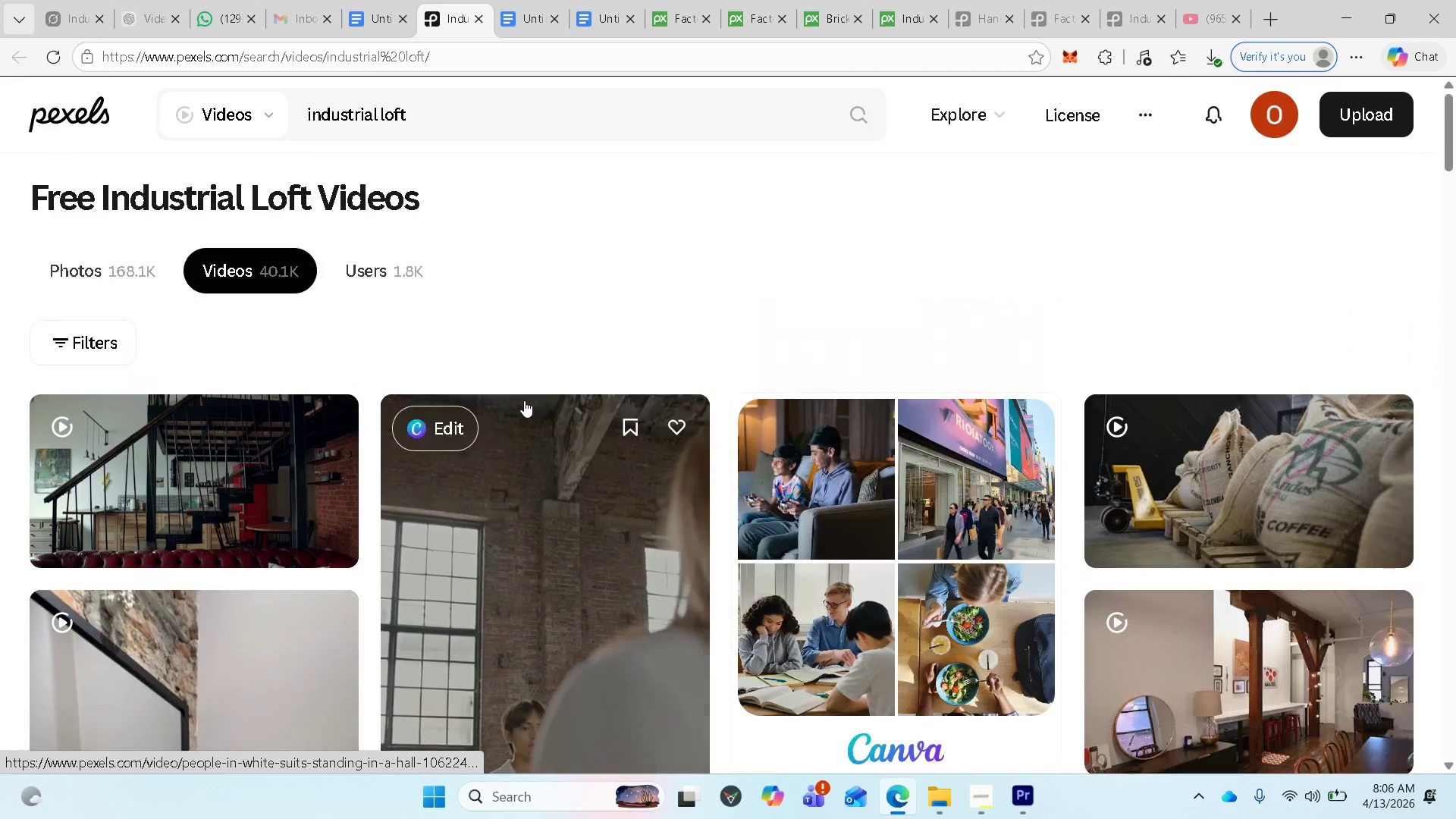 
scroll: coordinate [1205, 557], scroll_direction: down, amount: 17.0
 